 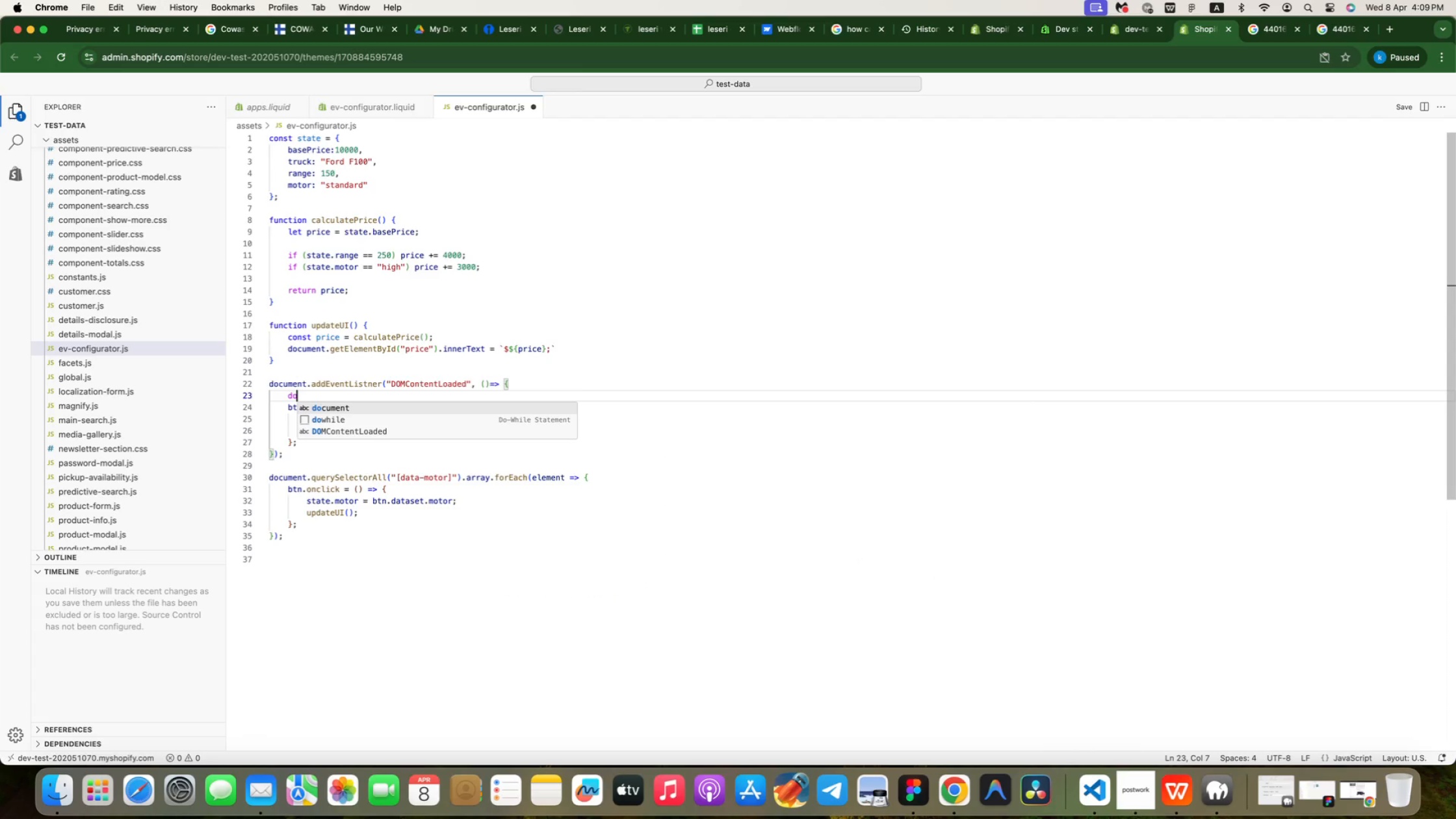 
key(Enter)
 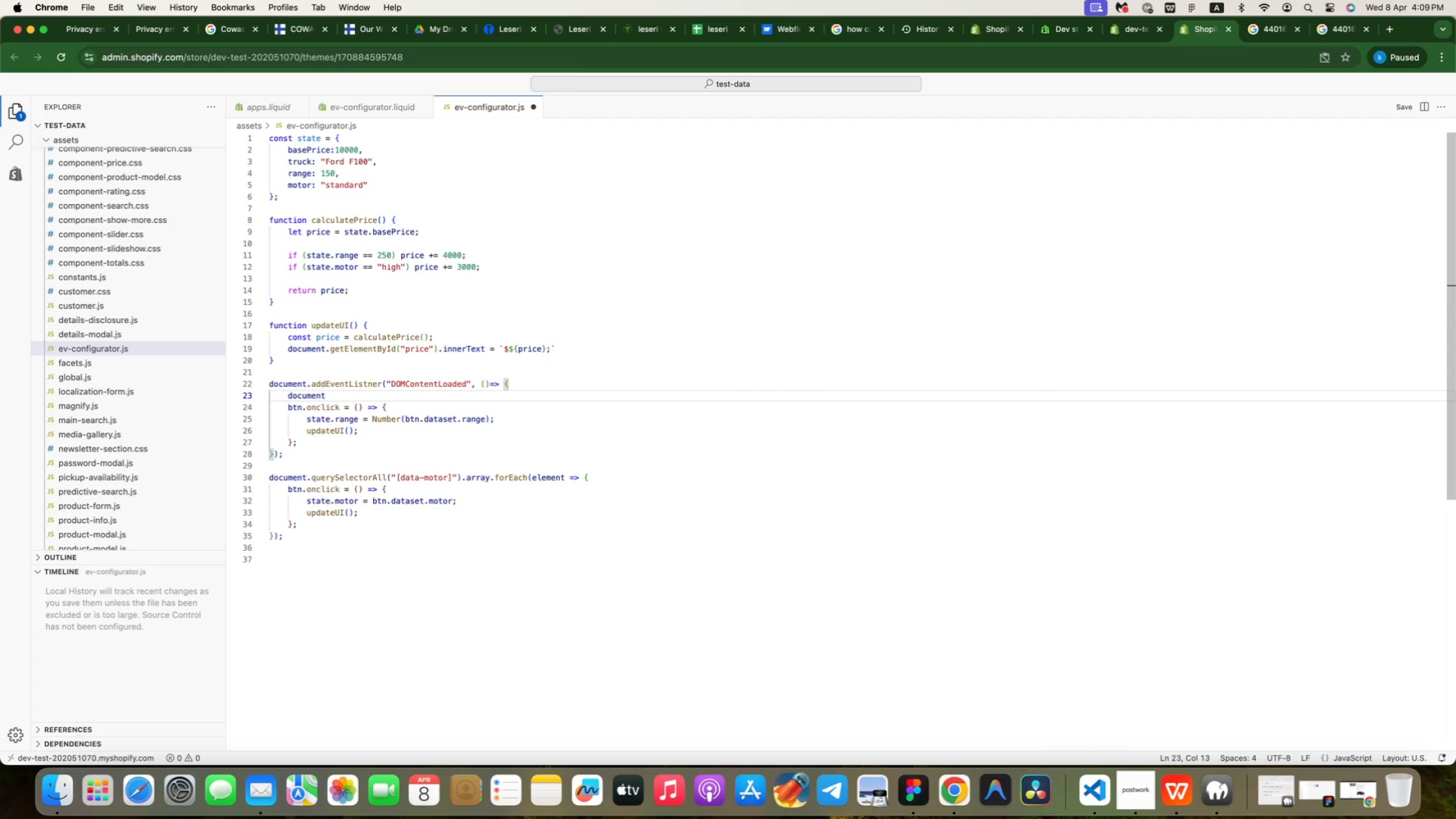 
type(.query)
 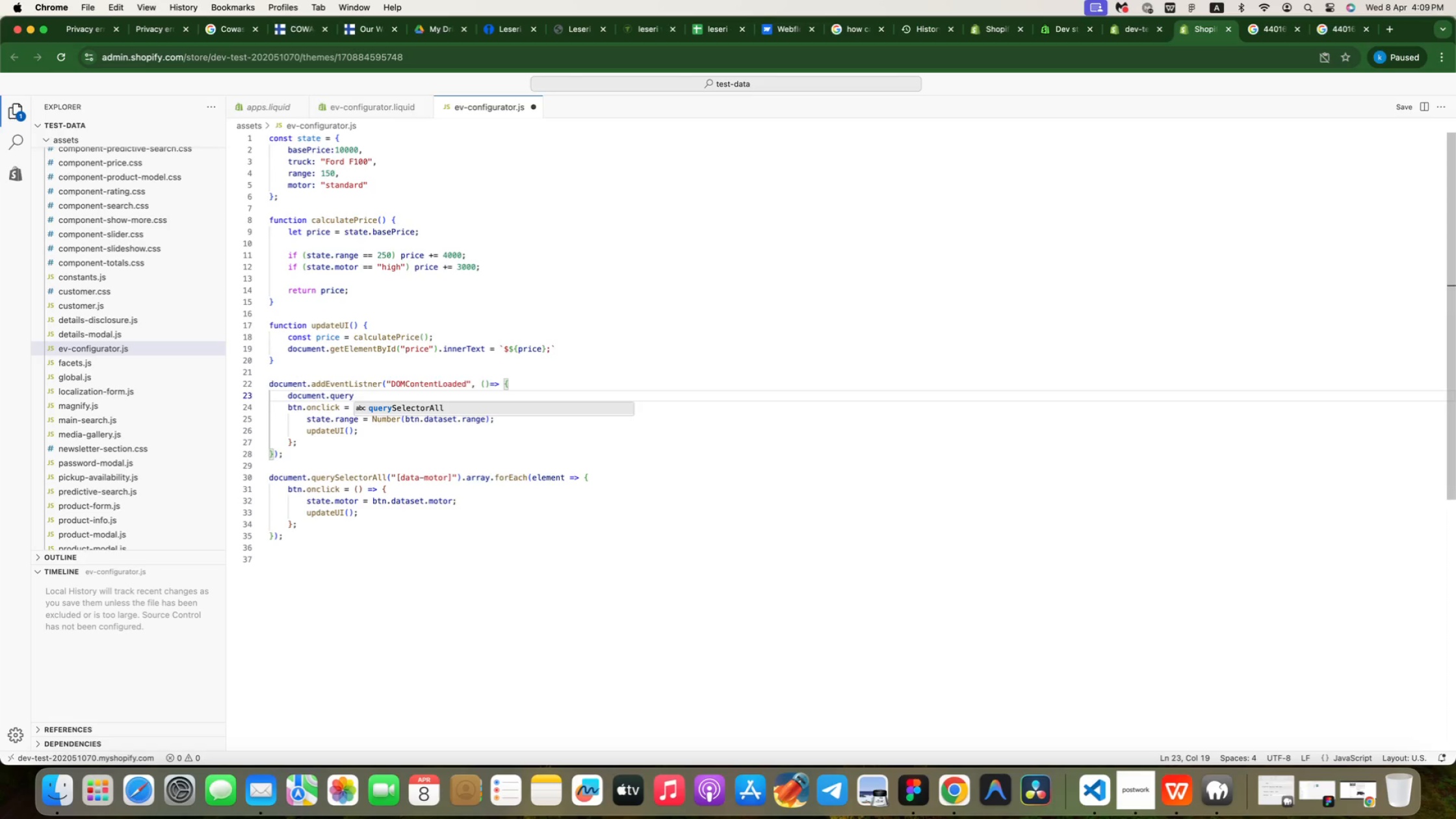 
key(Enter)
 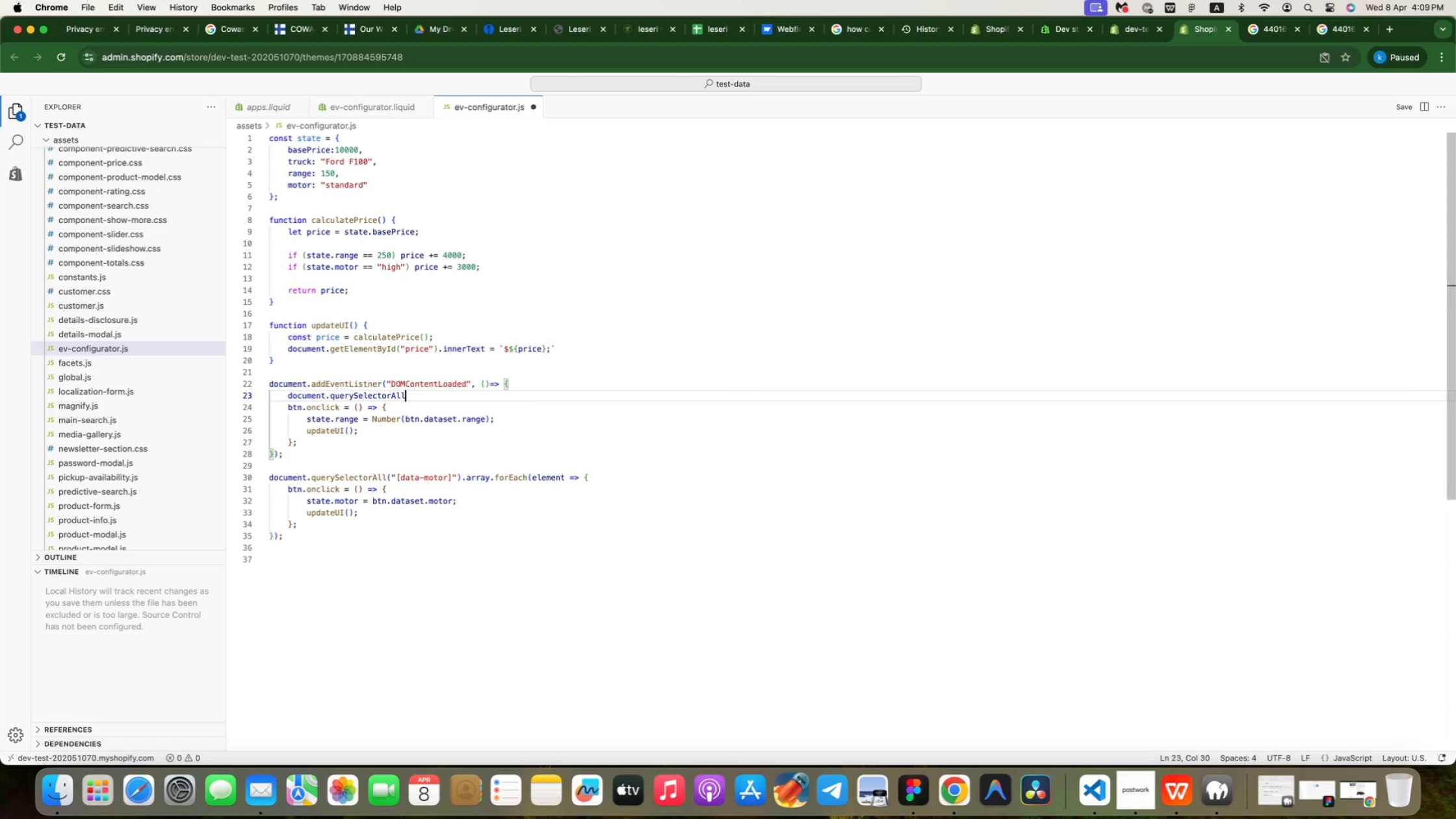 
type(("[date)
key(Backspace)
type(a-range])
 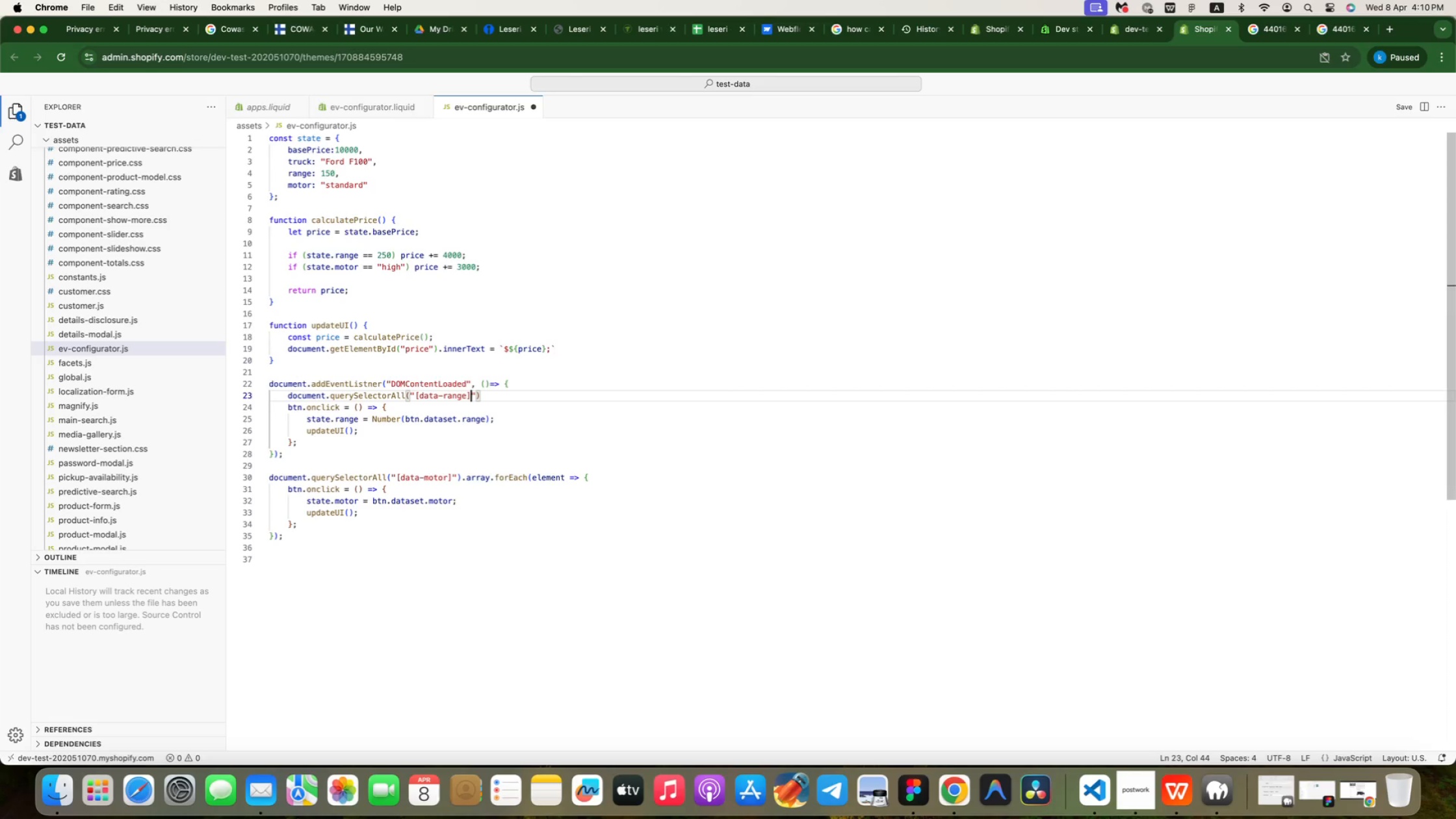 
key(ArrowRight)
 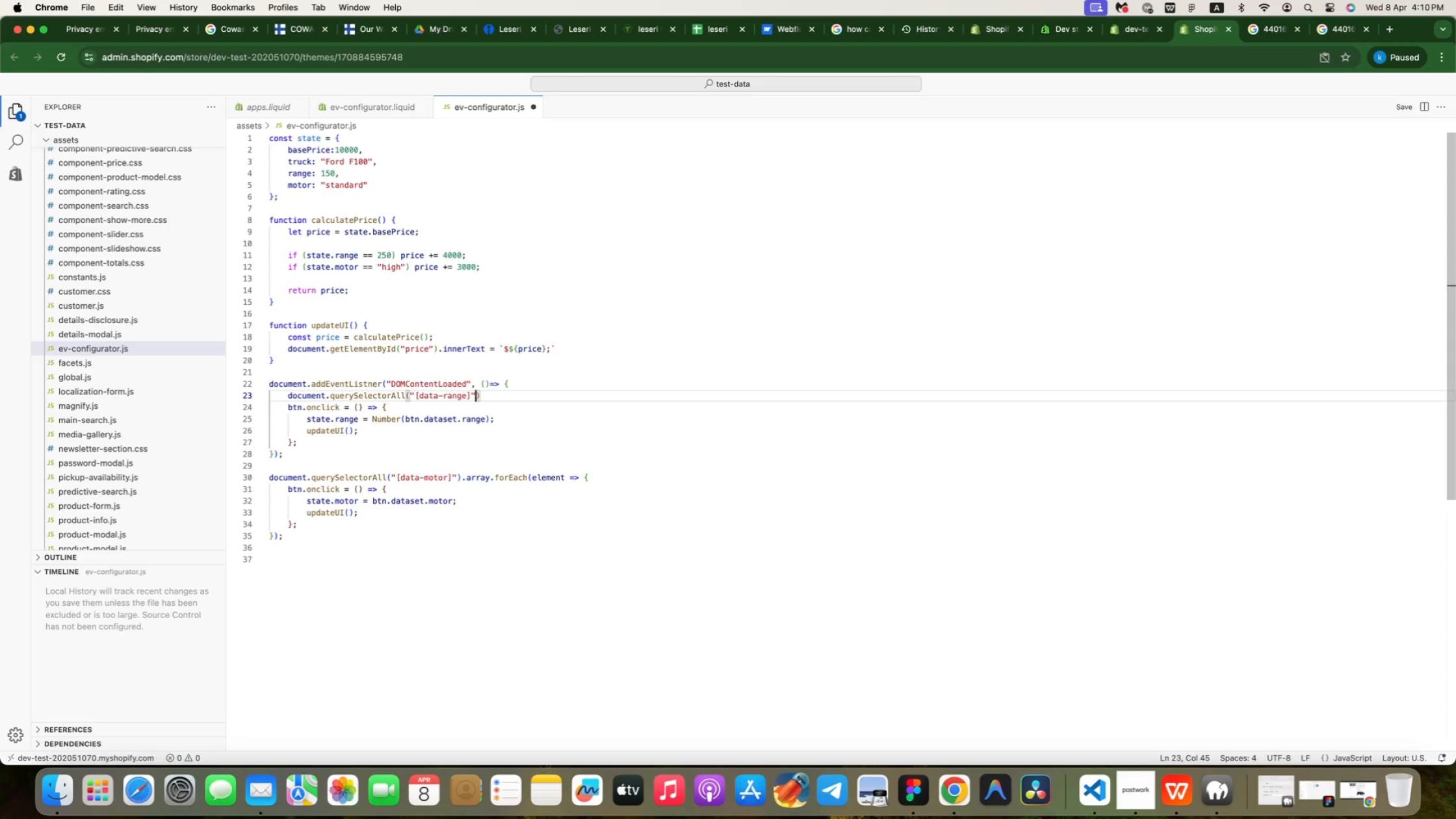 
key(ArrowRight)
 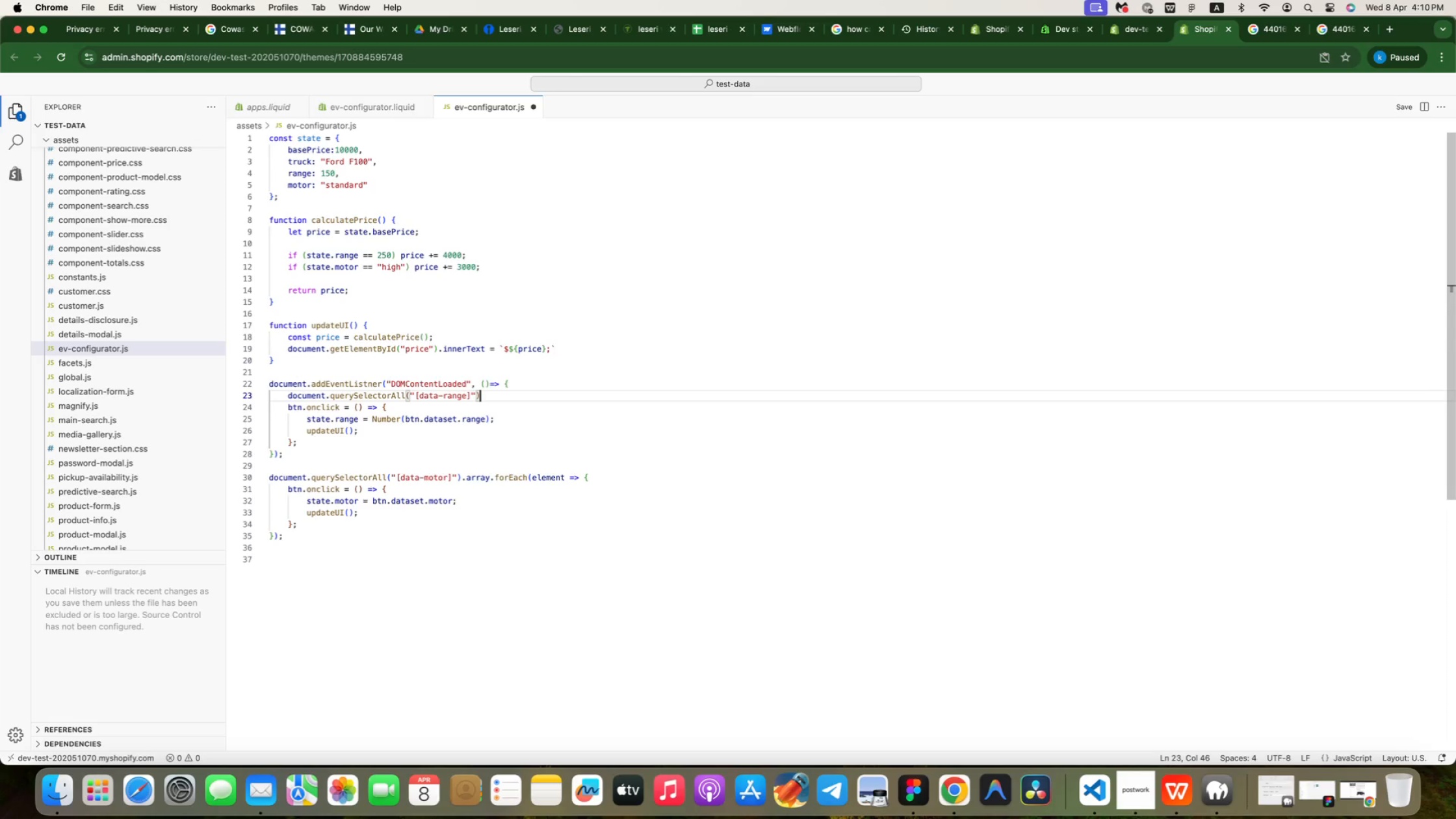 
type(.fo)
 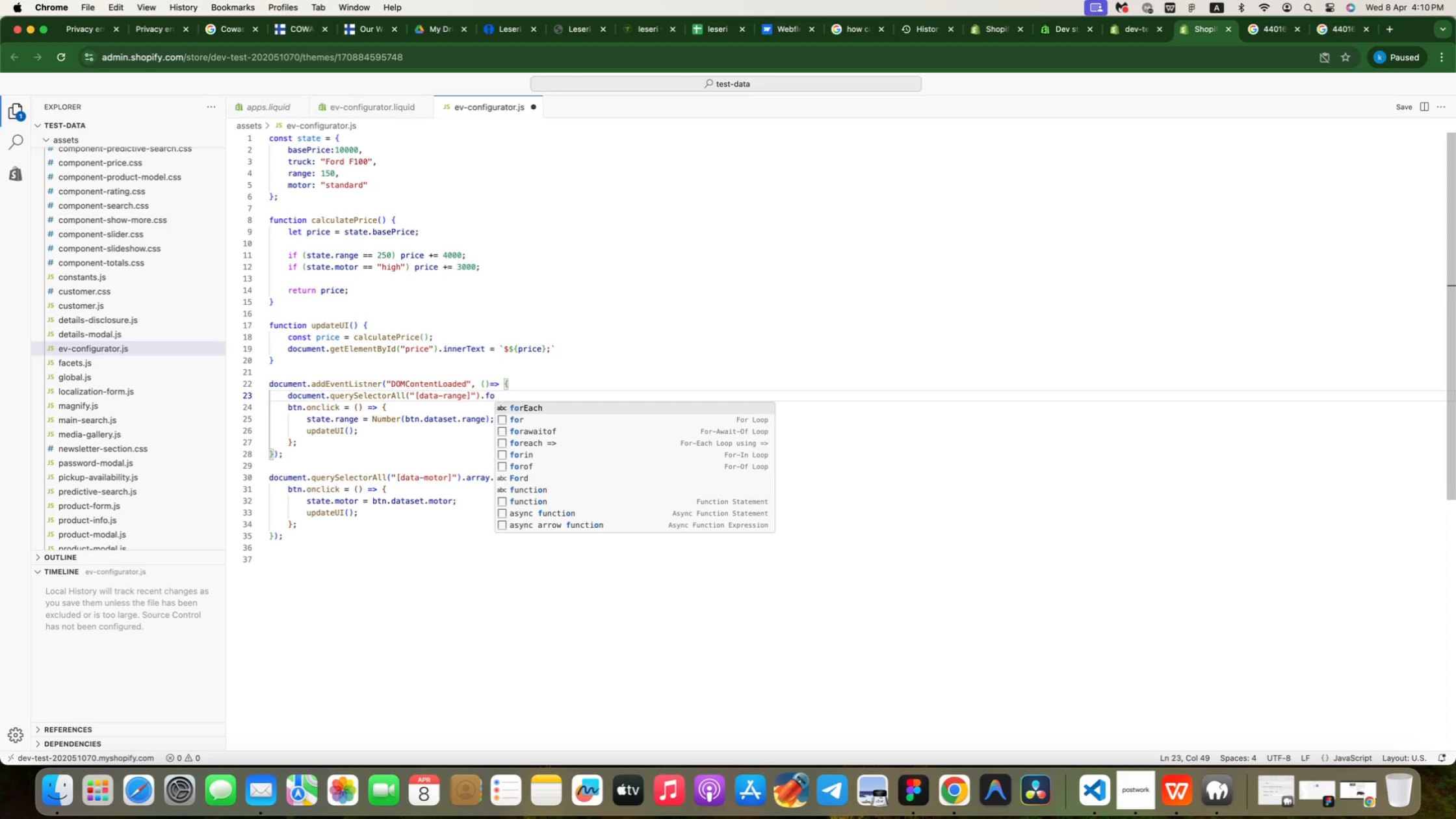 
key(Enter)
 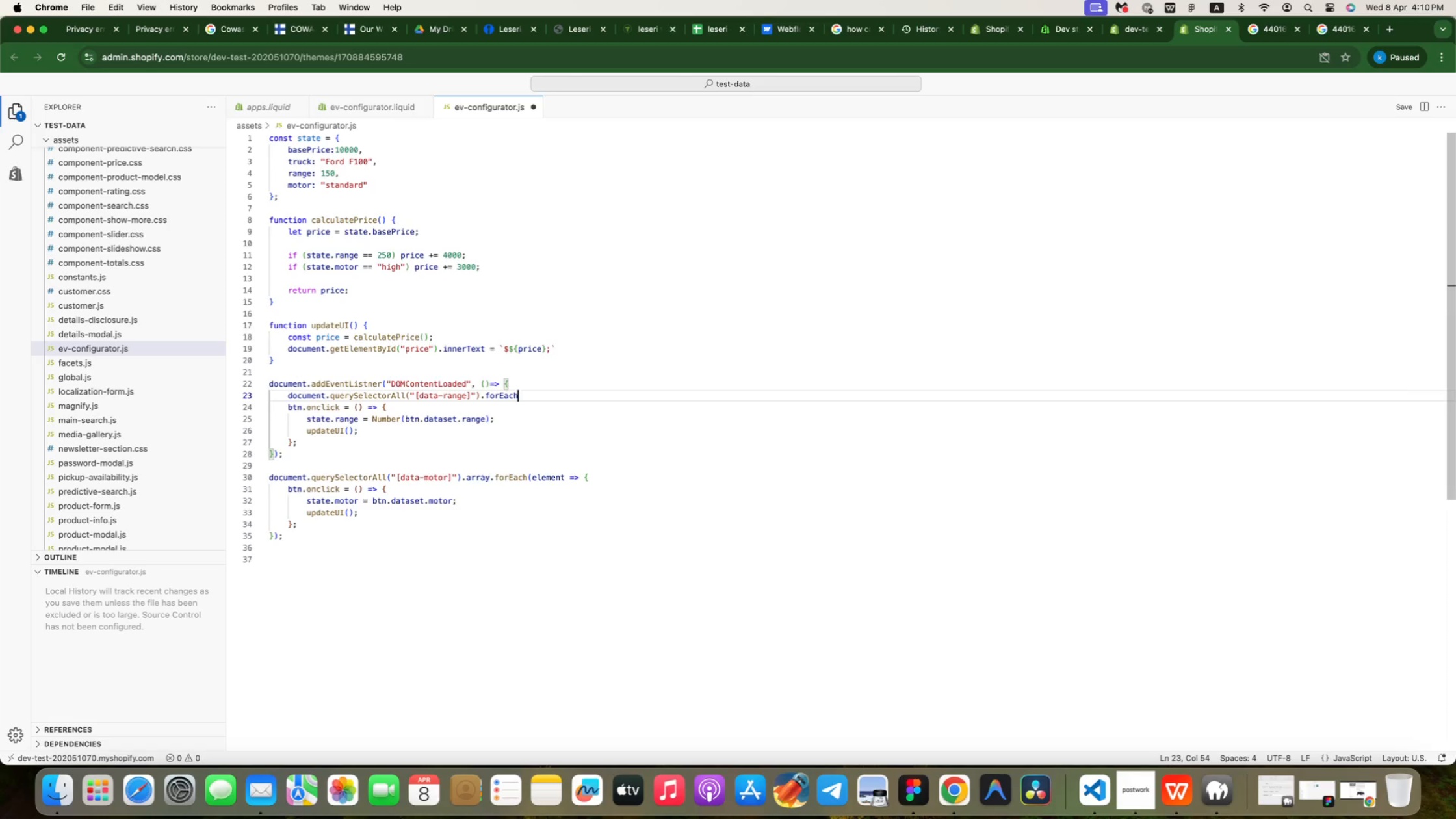 
type((btn)
 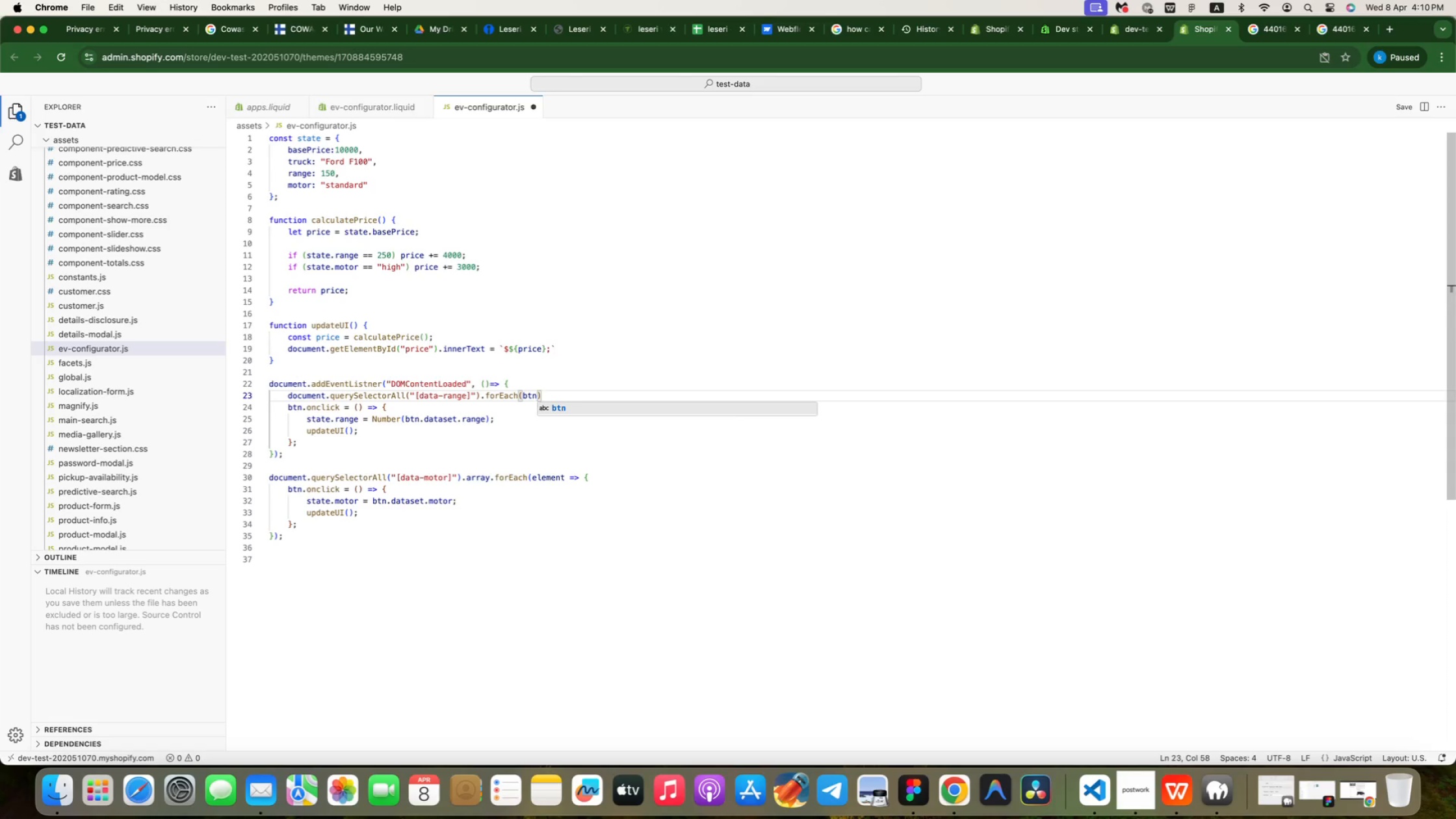 
key(Enter)
 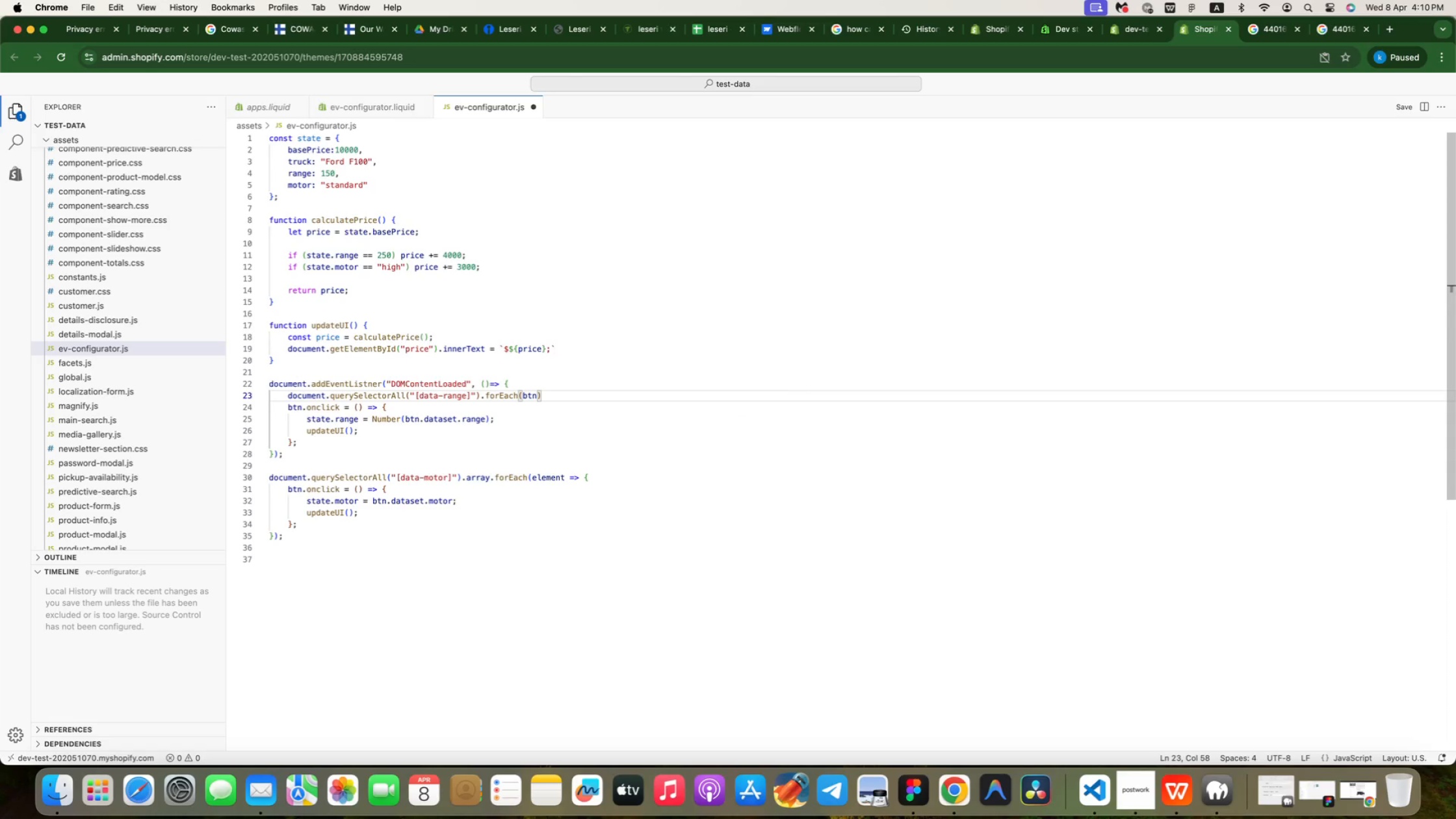 
key(Space)
 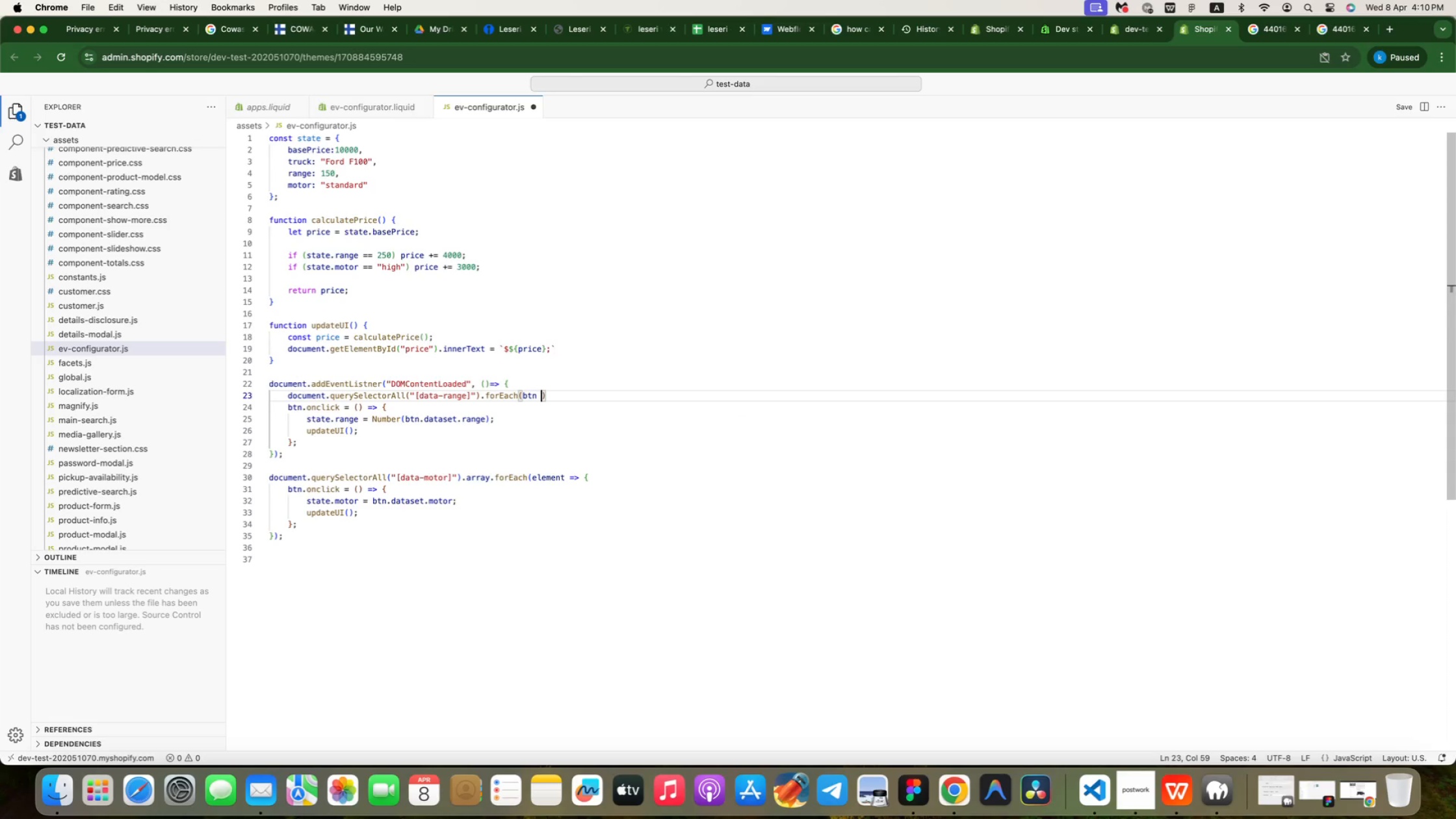 
key(Equal)
 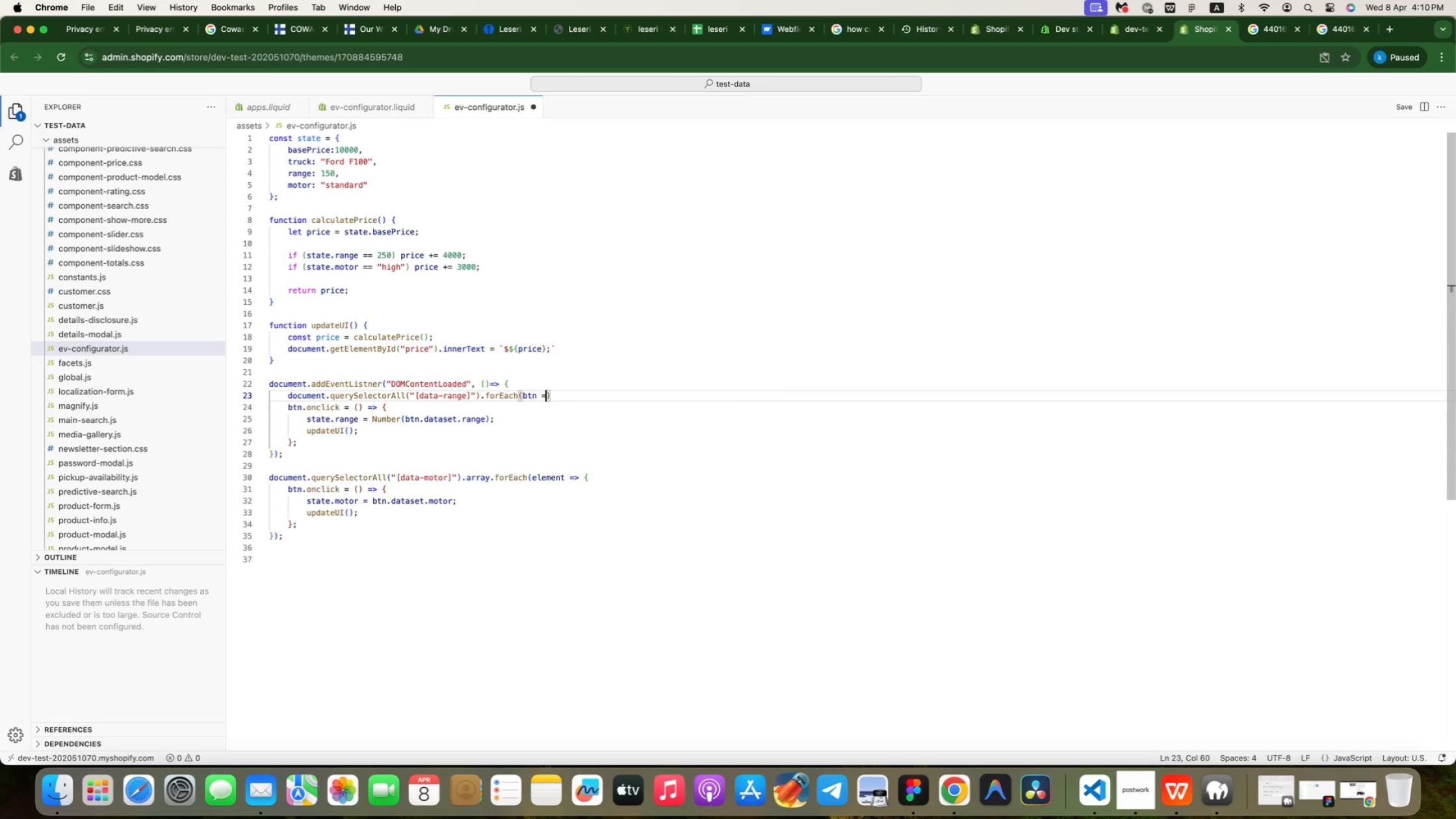 
key(Shift+Period)
 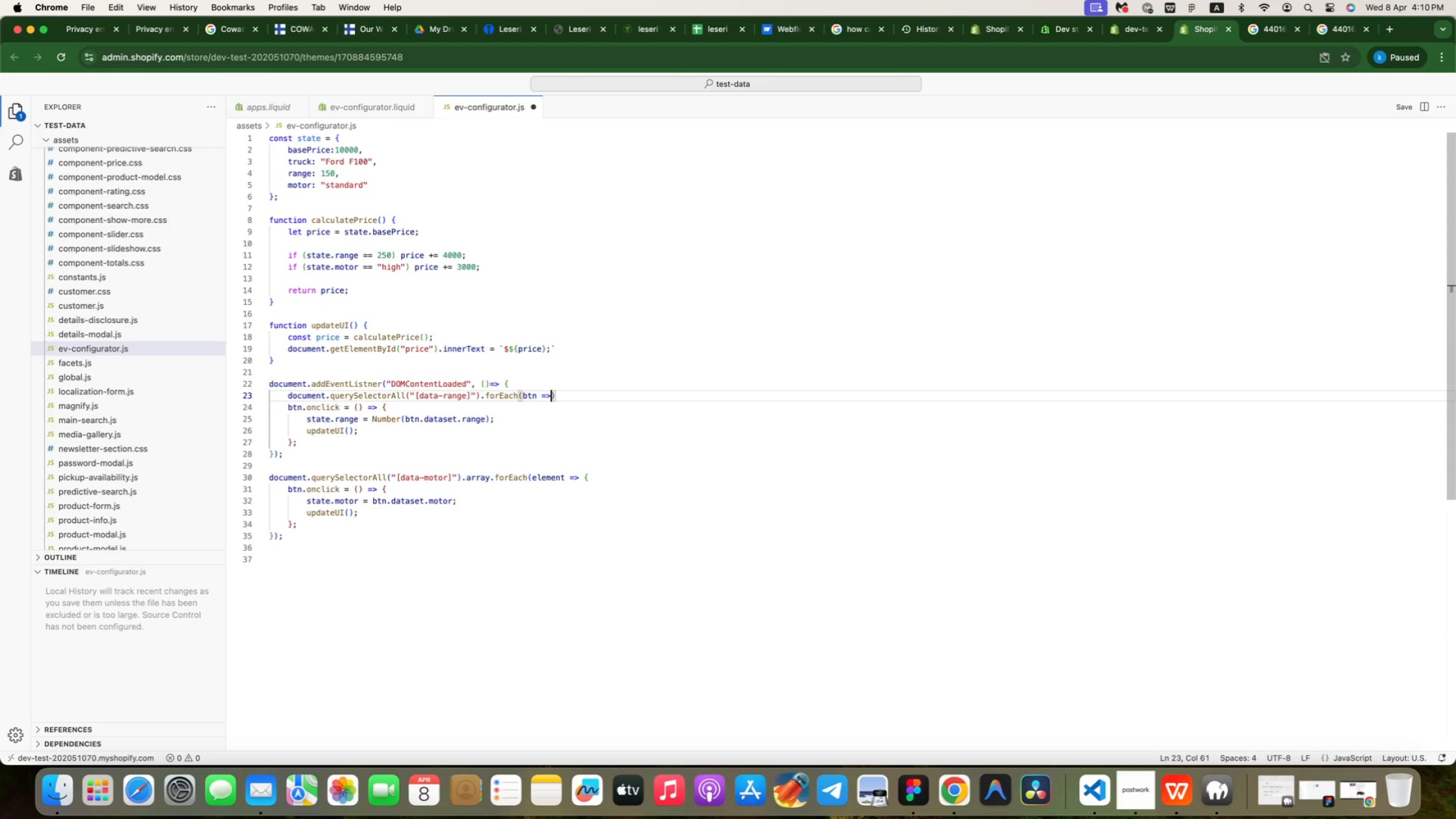 
key(Space)
 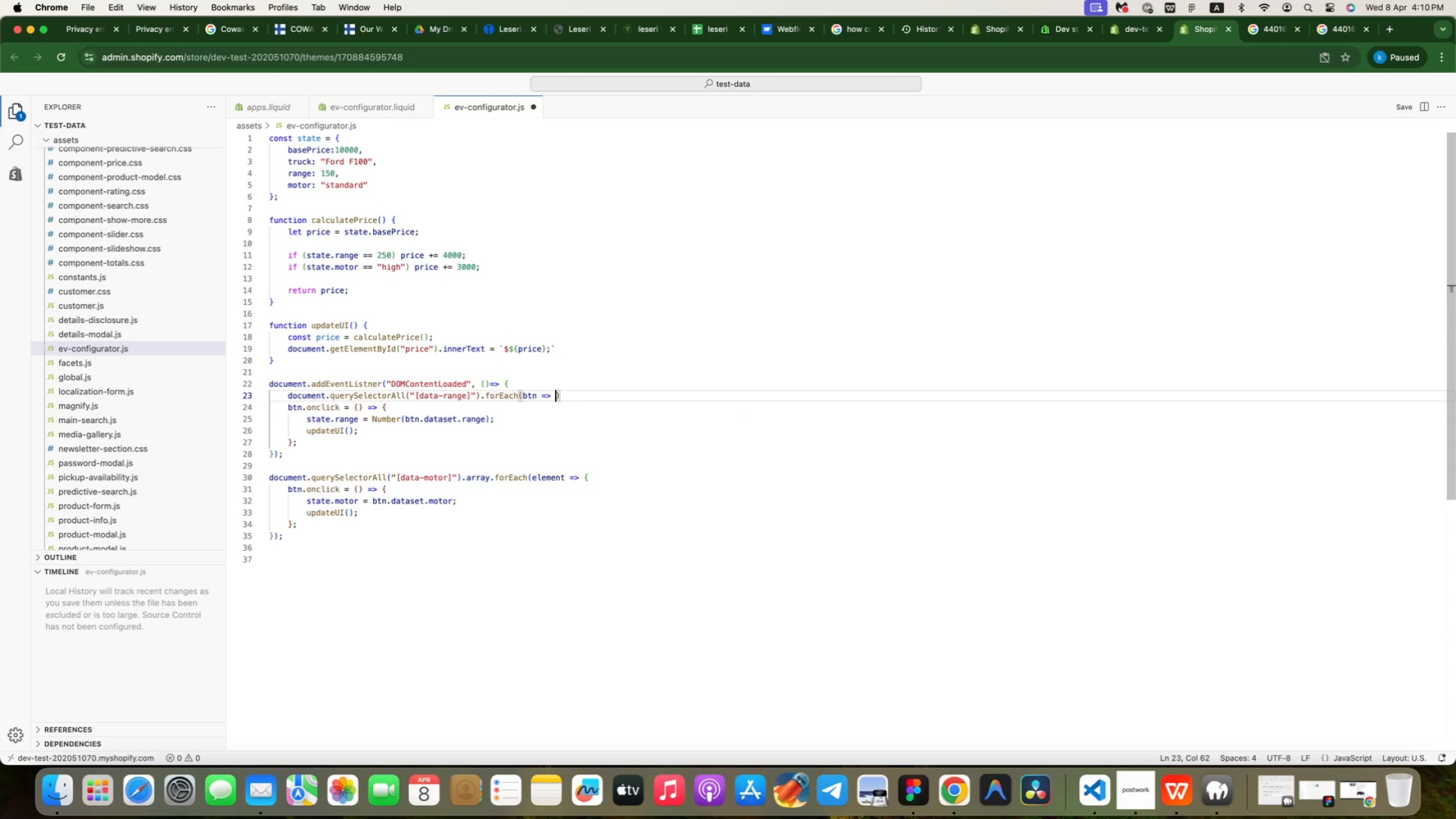 
hold_key(key=ShiftRight, duration=0.49)
 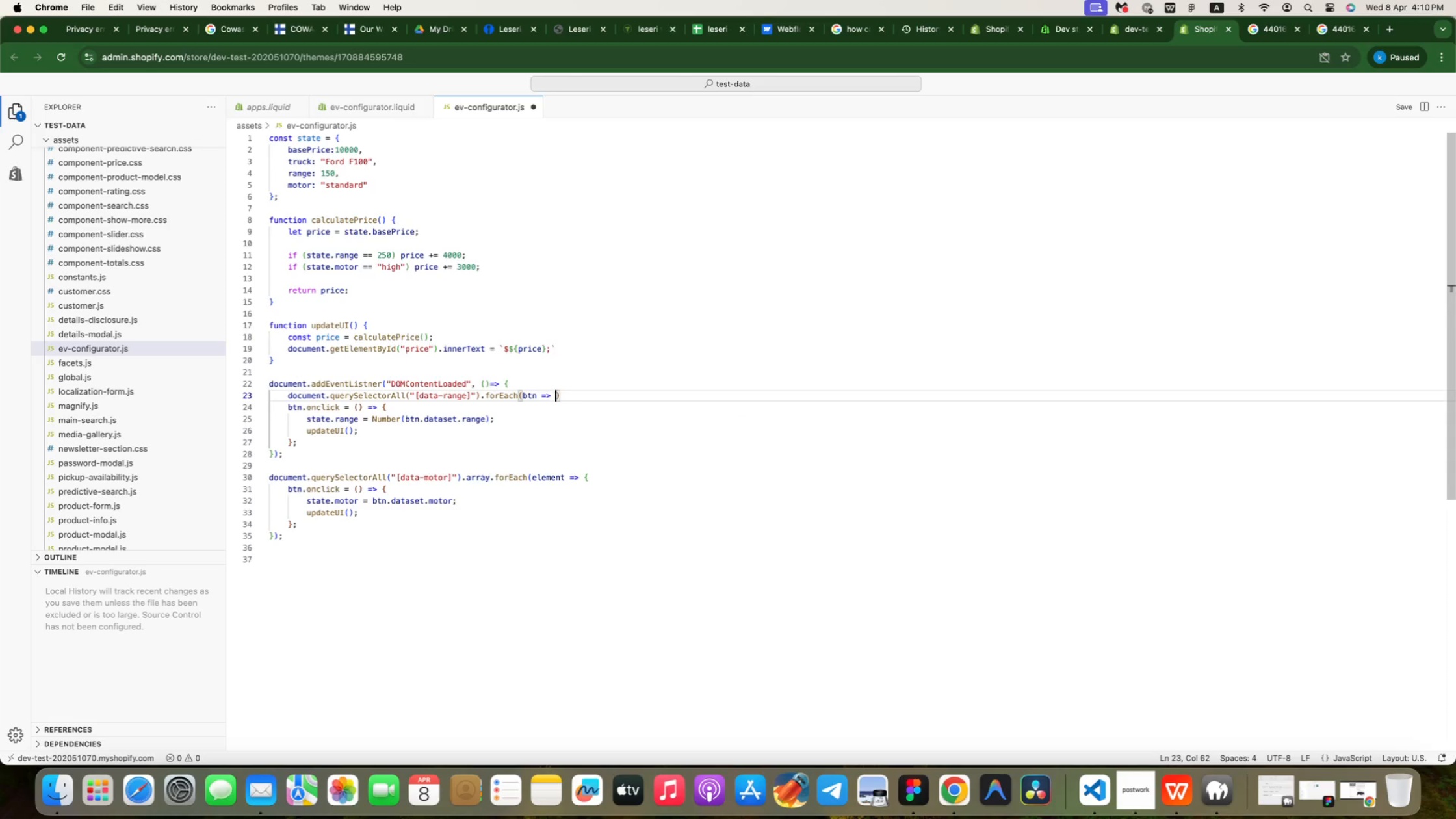 
key(Shift+BracketLeft)
 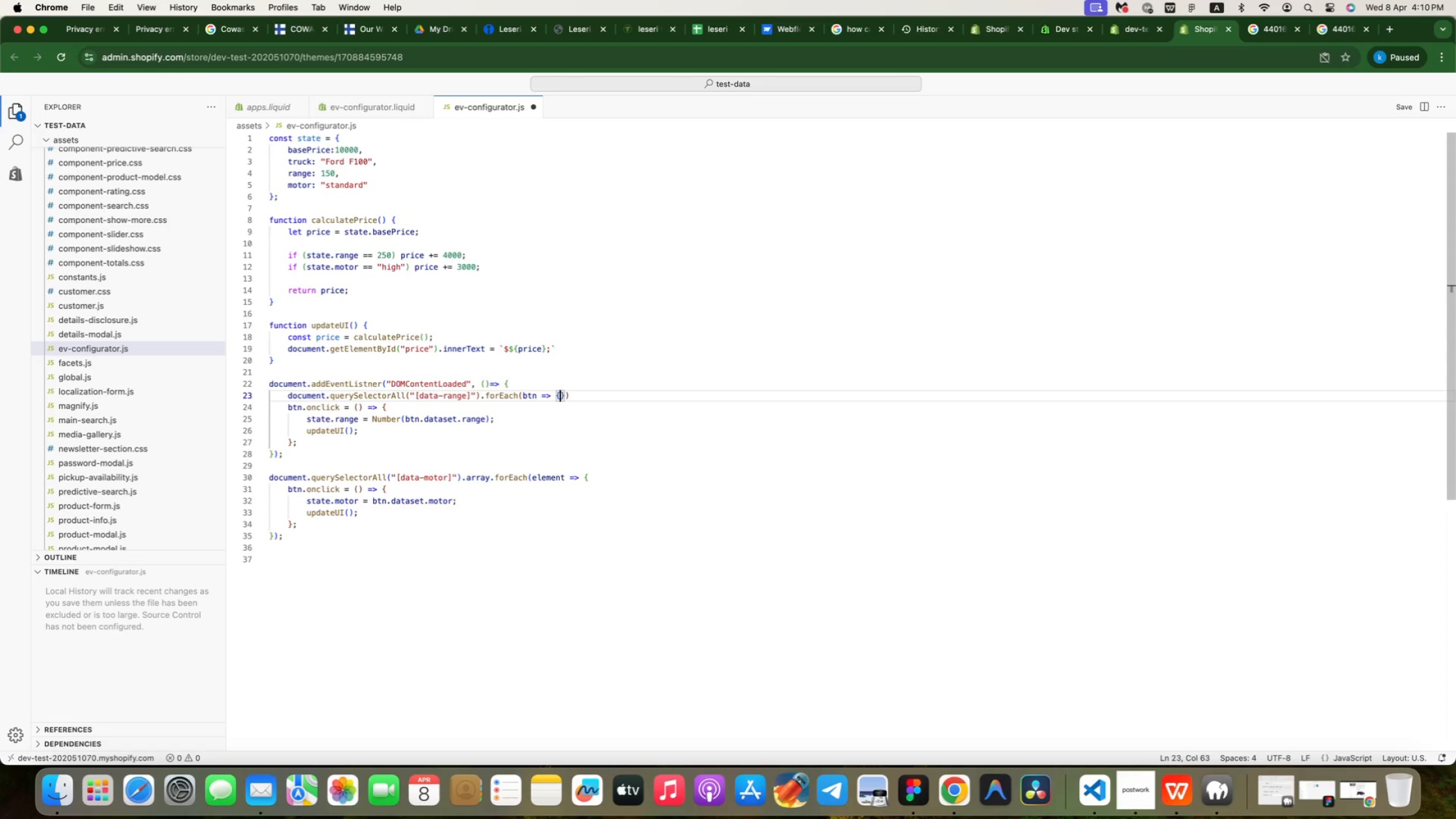 
wait(10.12)
 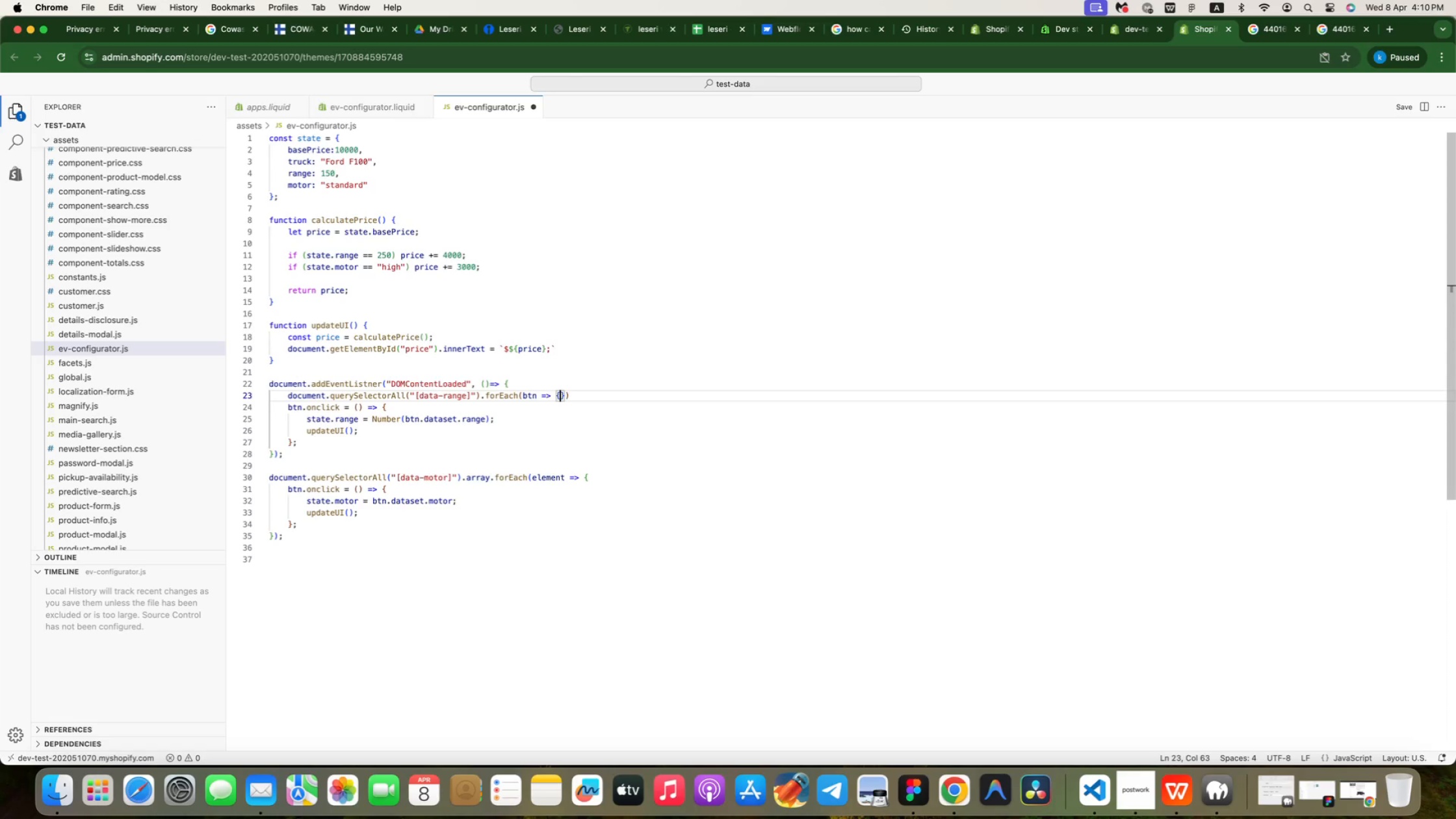 
key(Enter)
 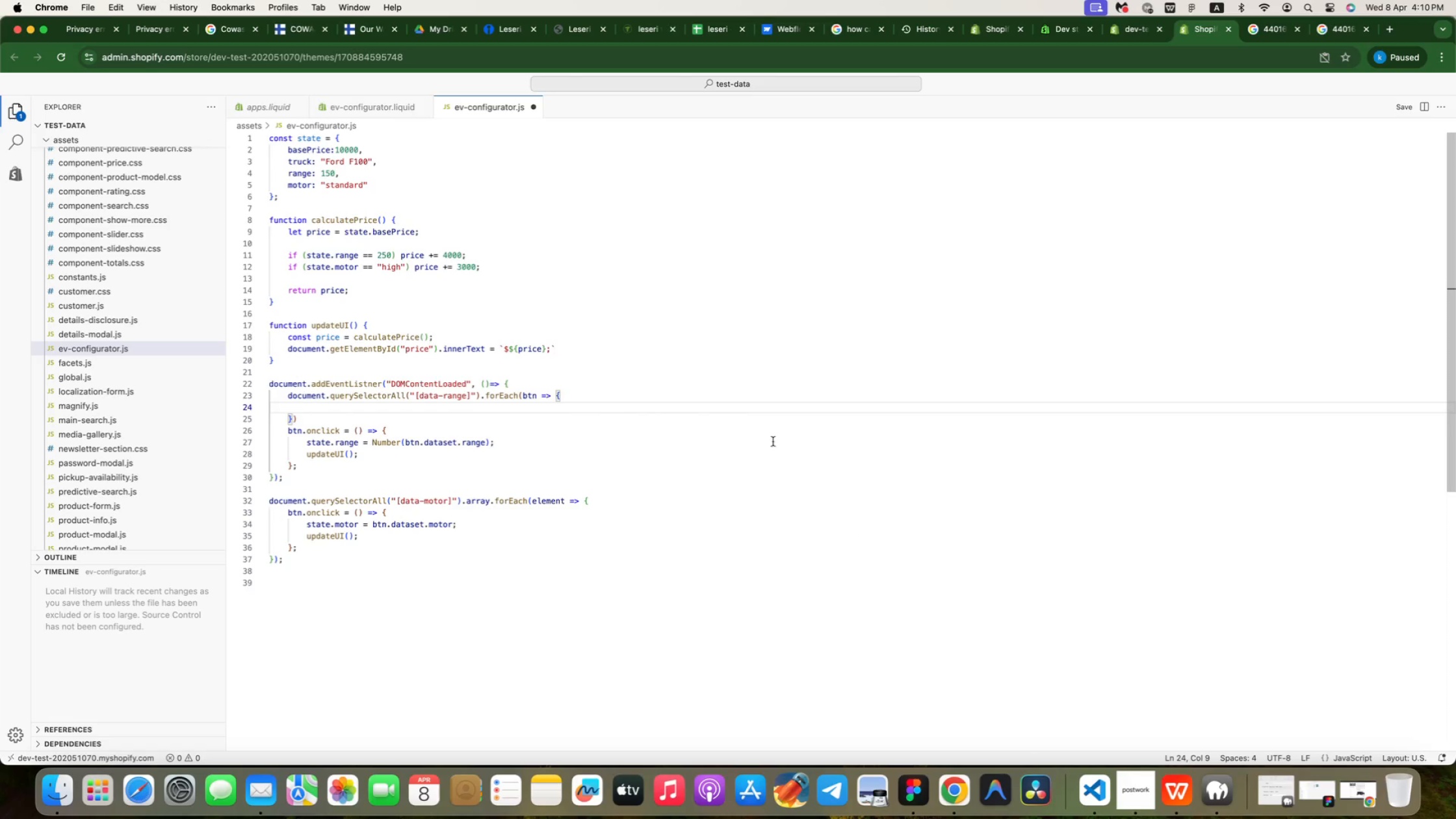 
left_click([309, 465])
 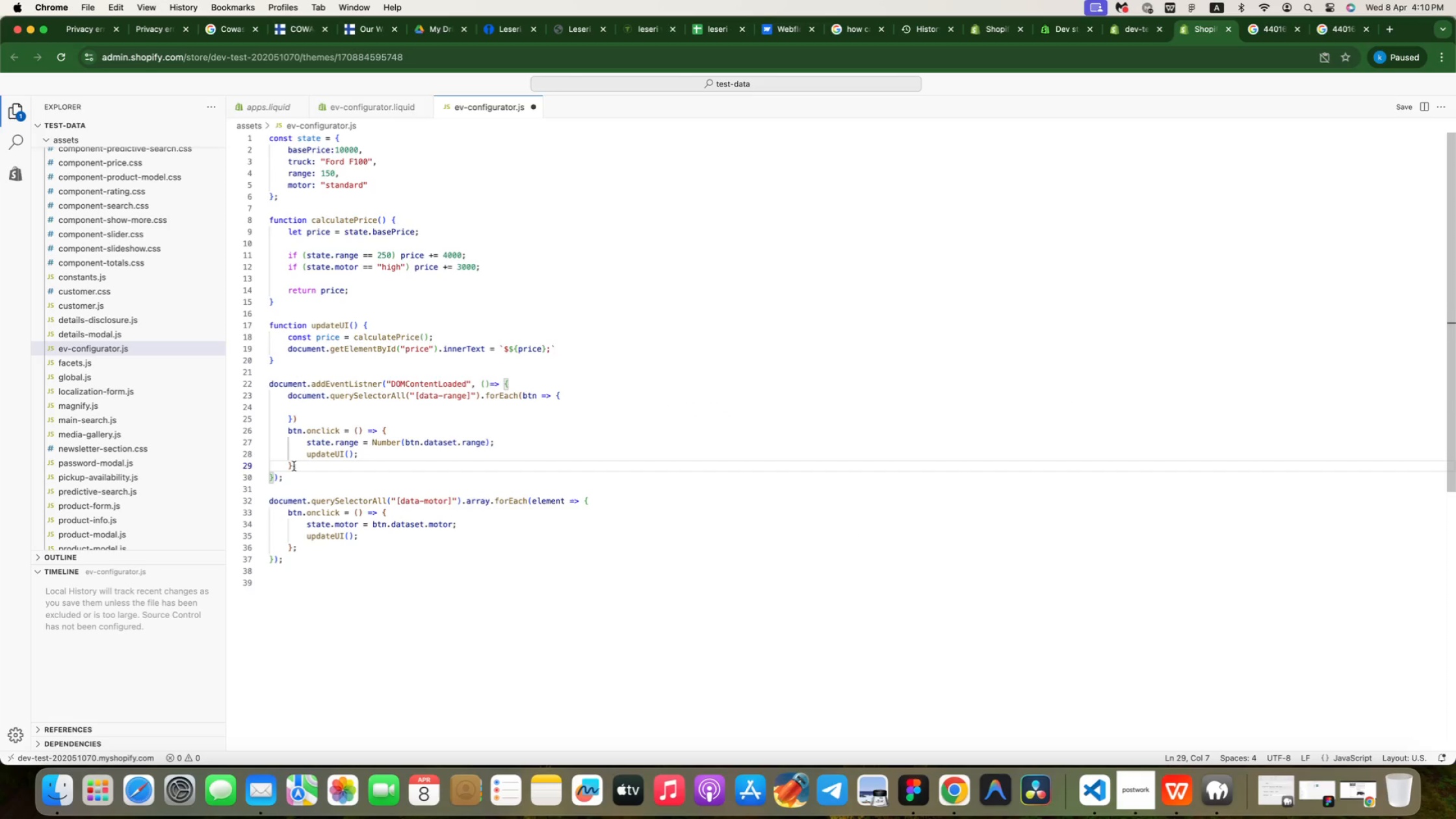 
left_click([289, 467])
 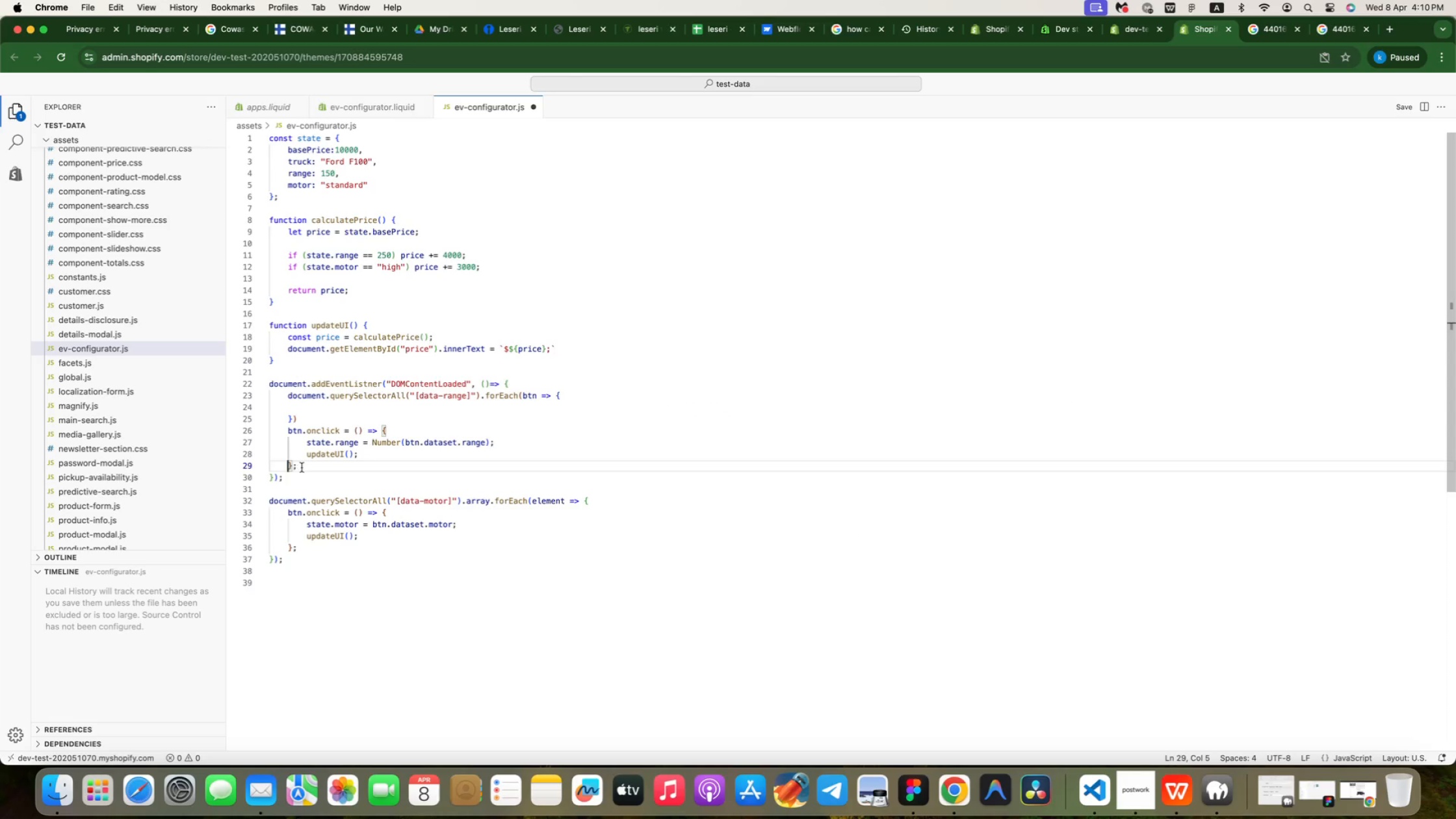 
left_click_drag(start_coordinate=[306, 467], to_coordinate=[289, 431])
 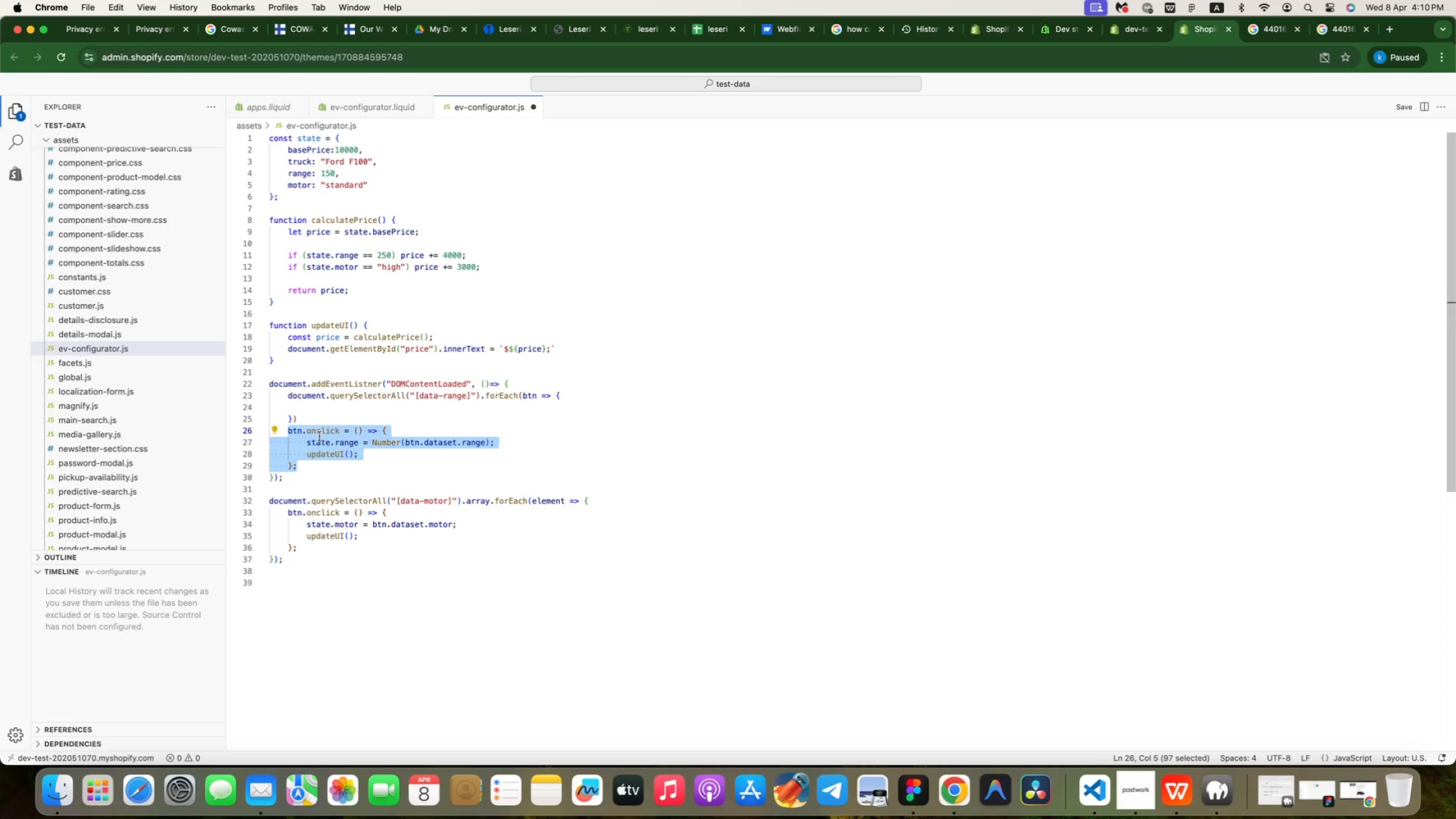 
key(Meta+CommandLeft)
 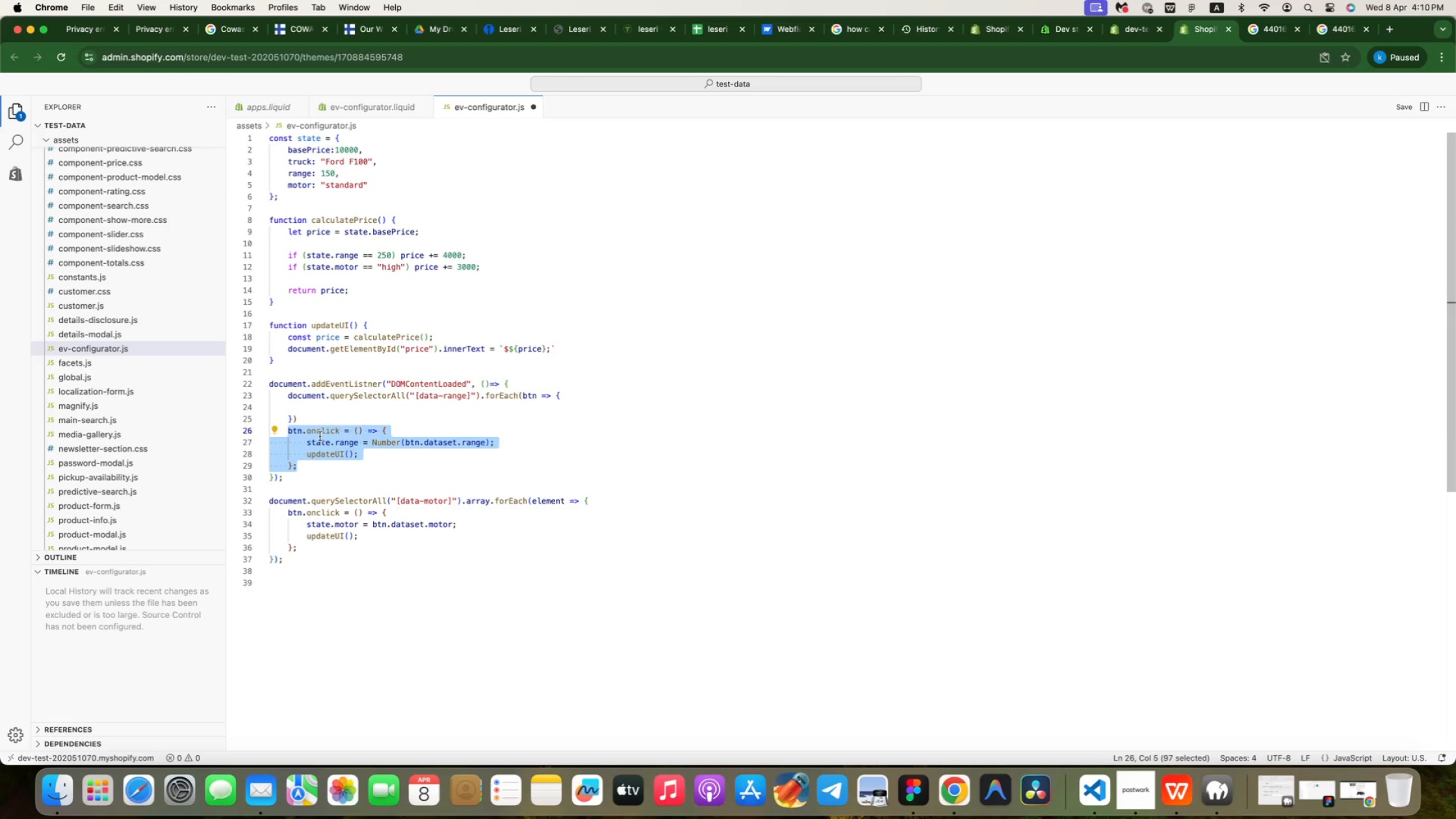 
key(Meta+X)
 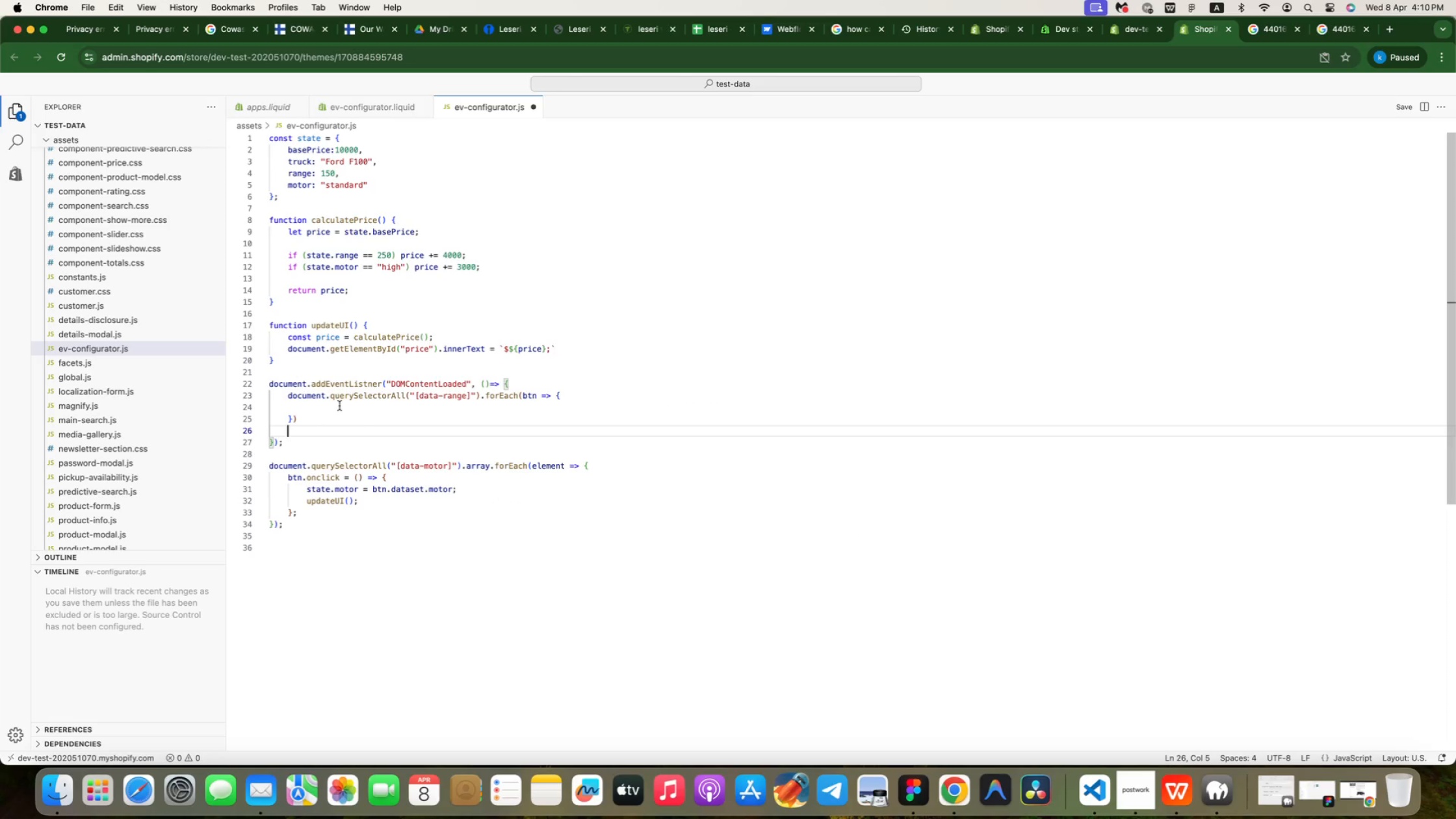 
left_click([339, 406])
 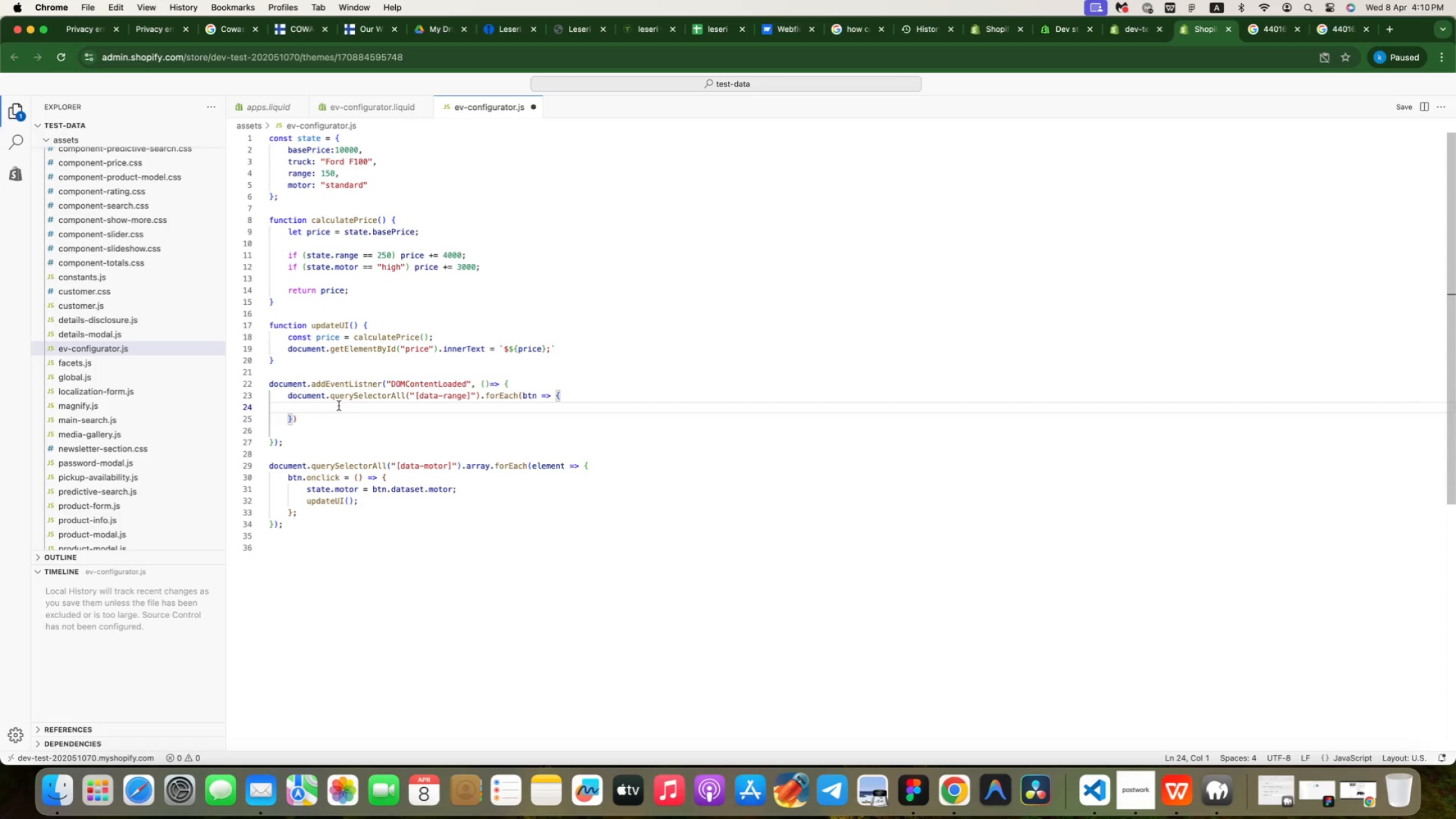 
key(Meta+V)
 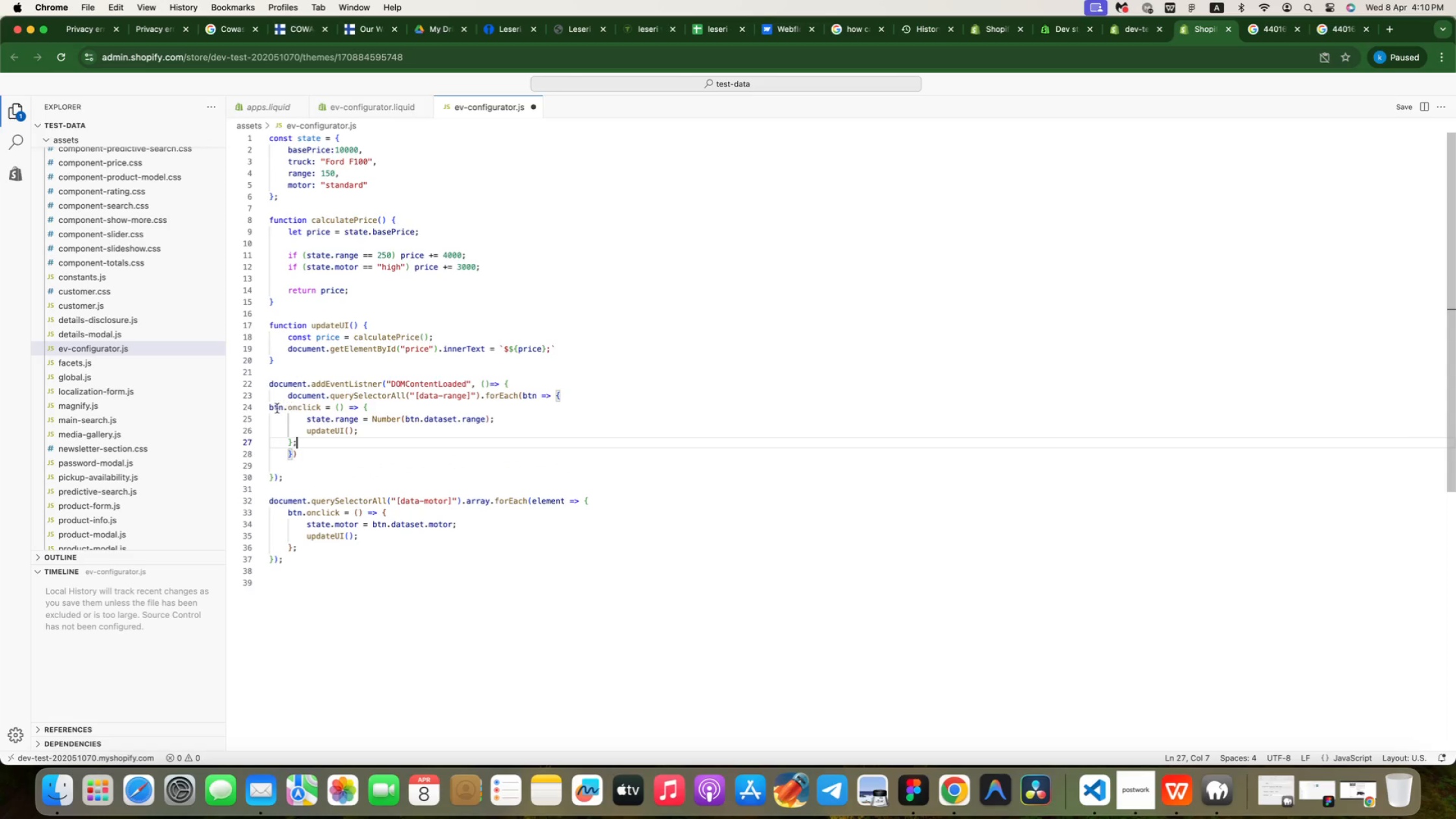 
left_click([268, 408])
 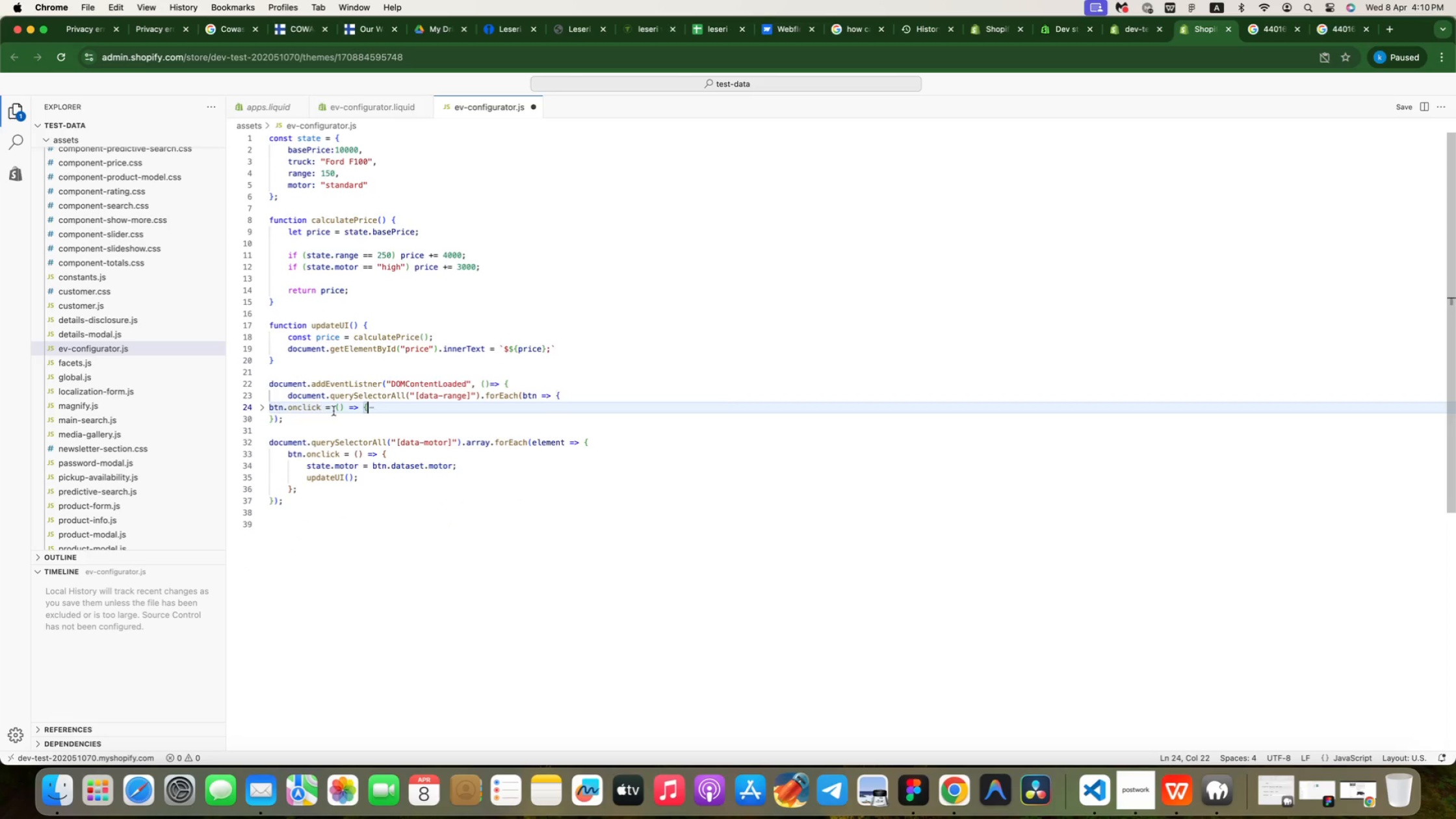 
key(Tab)
 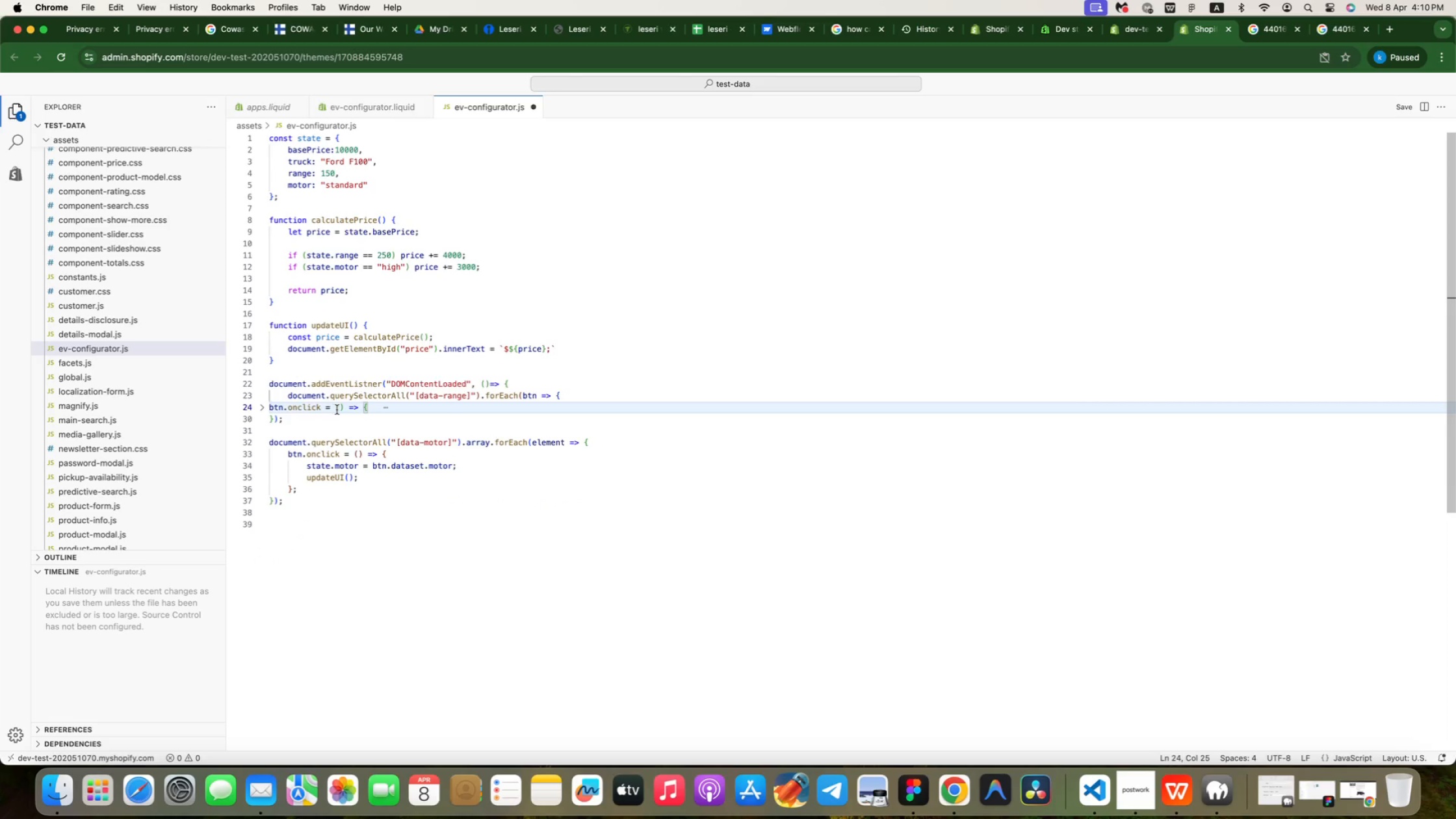 
key(Meta+Z)
 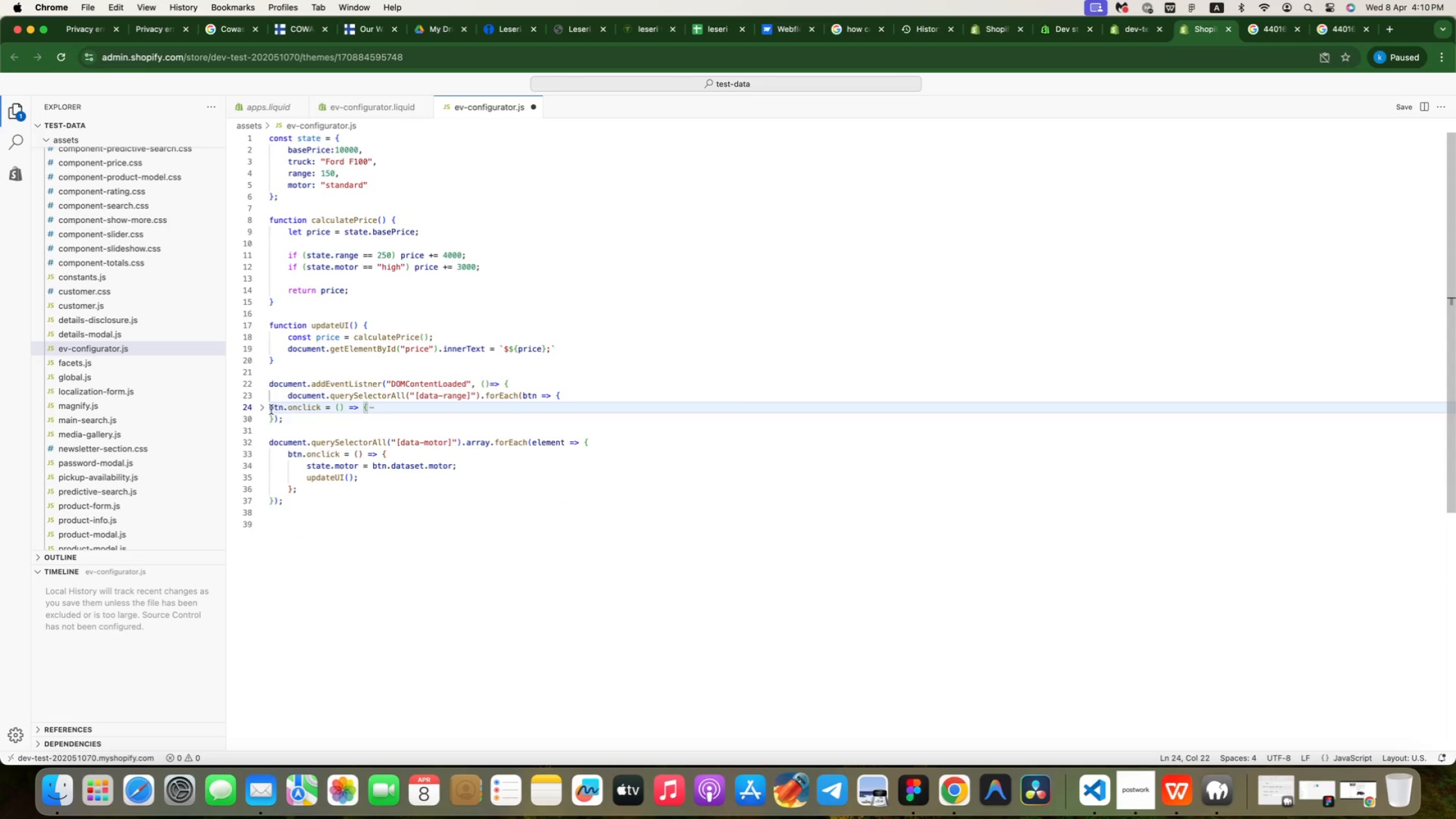 
left_click([265, 409])
 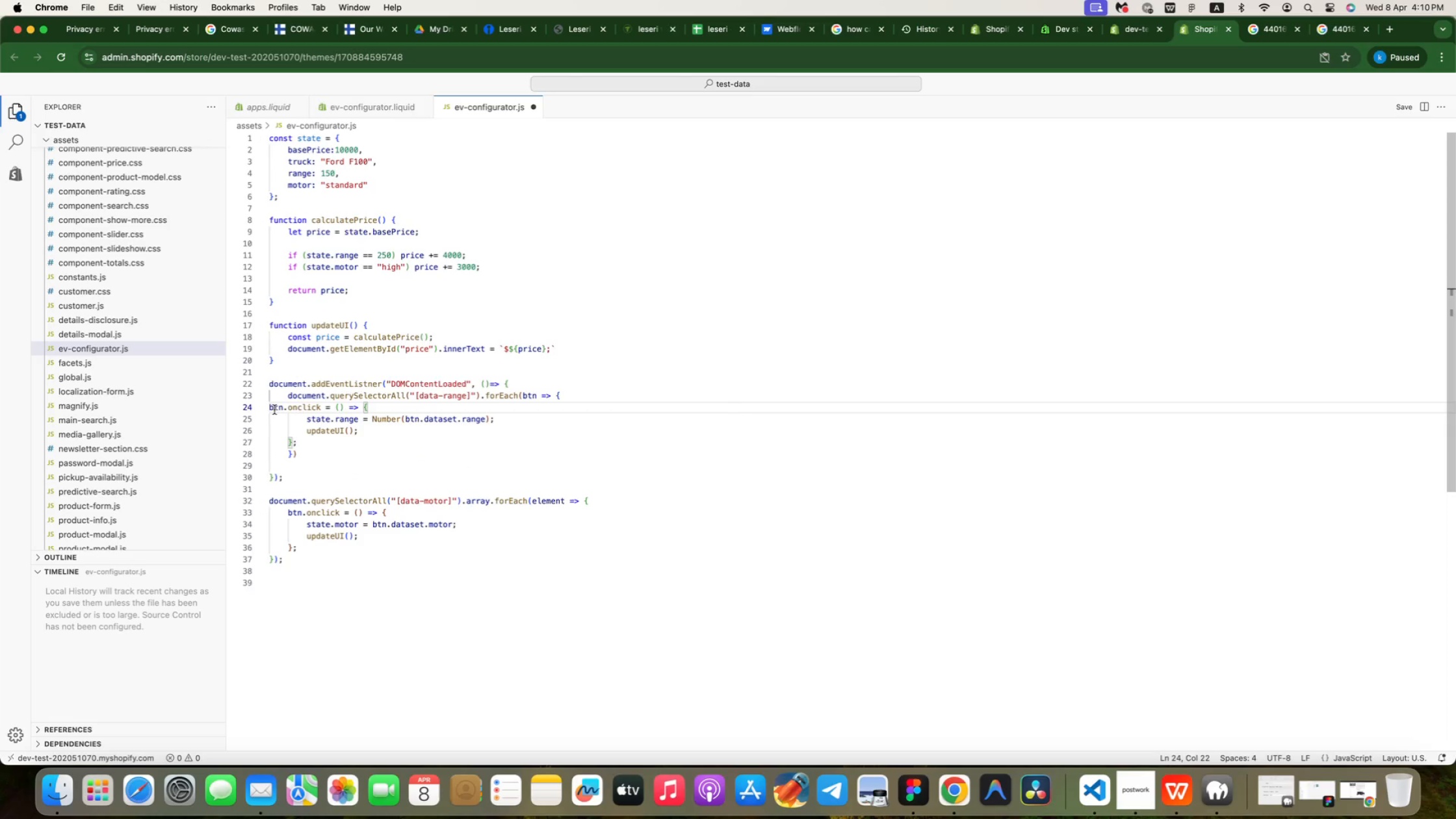 
left_click([269, 409])
 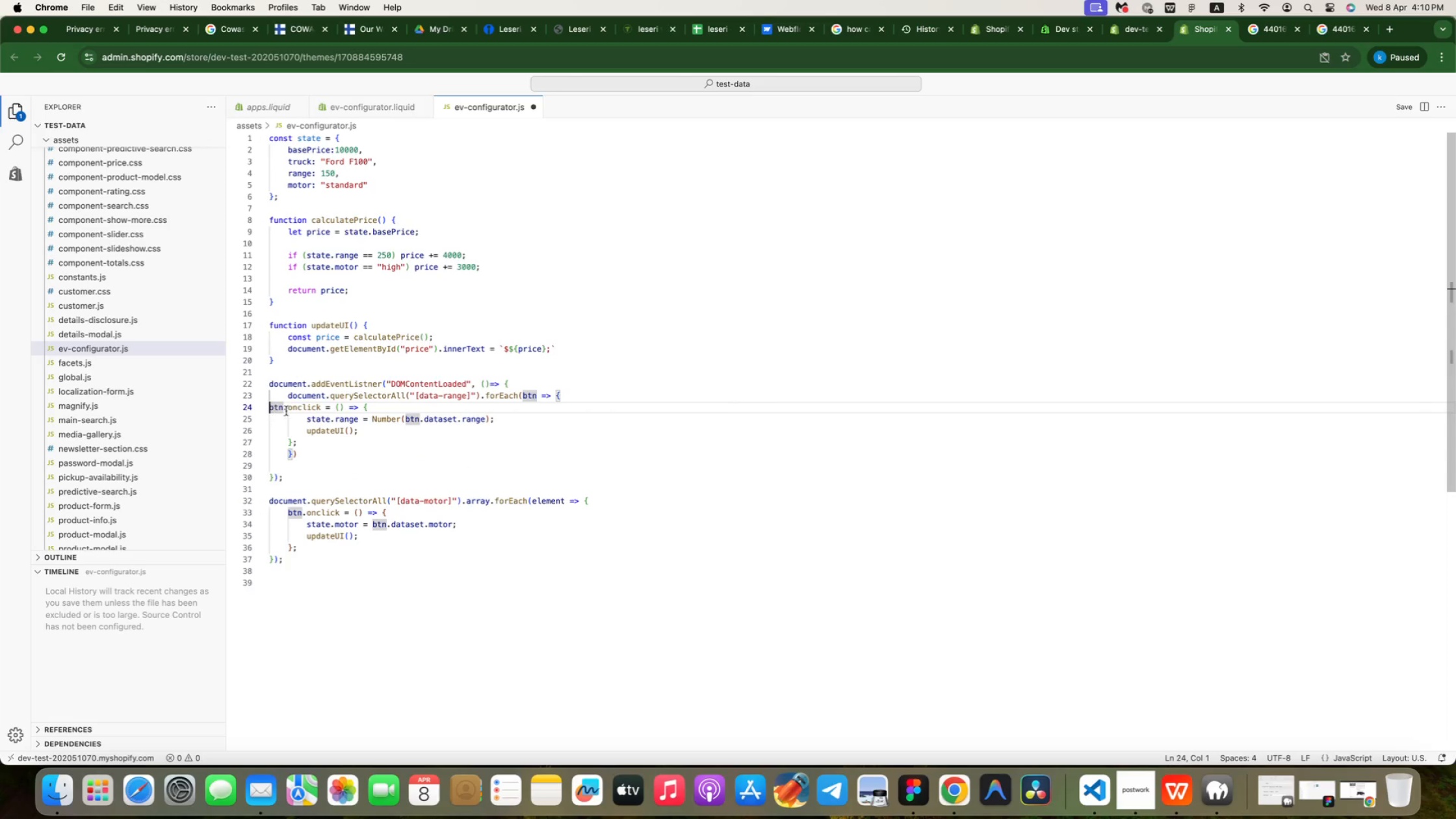 
key(Tab)
 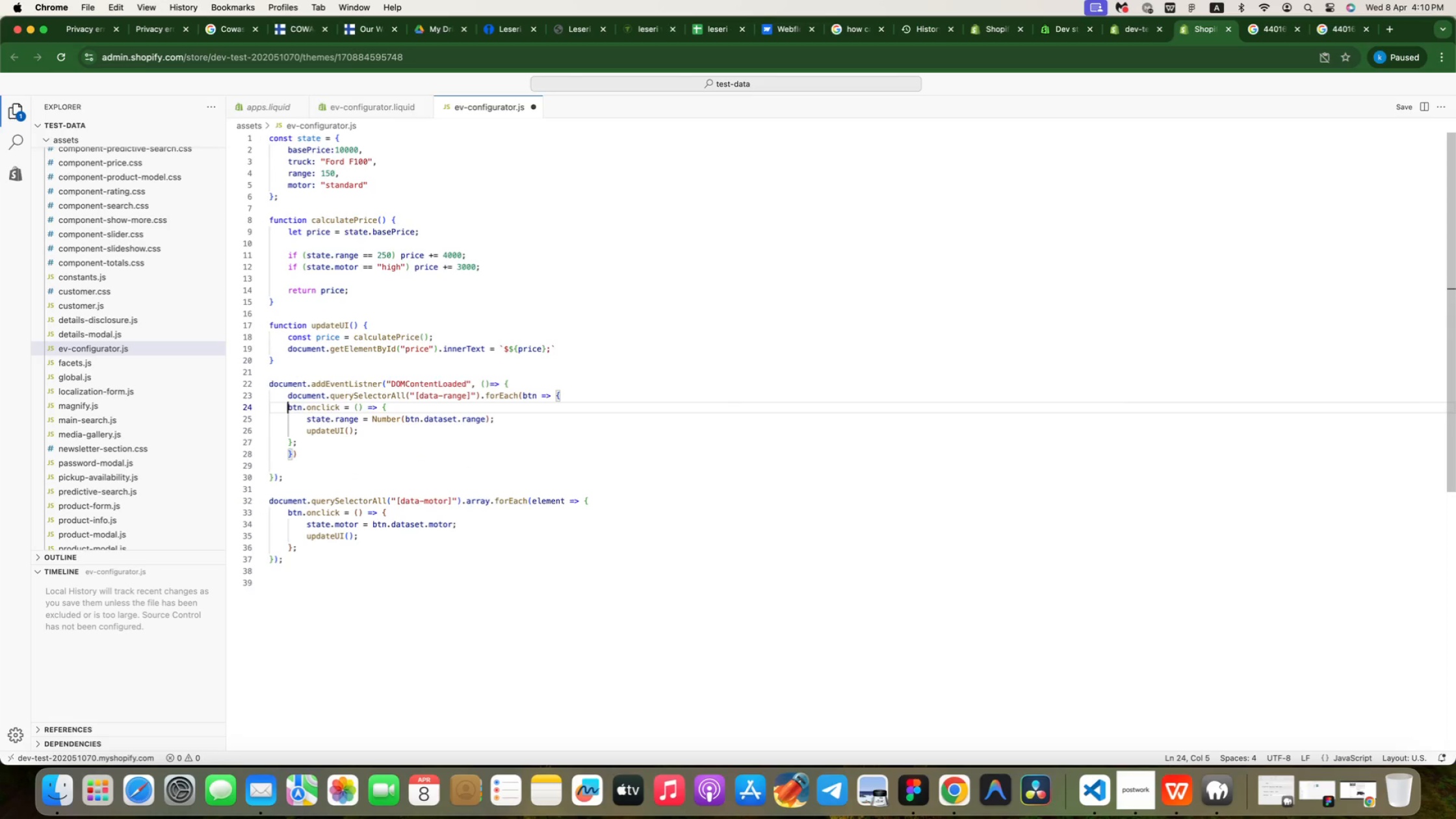 
key(Tab)
 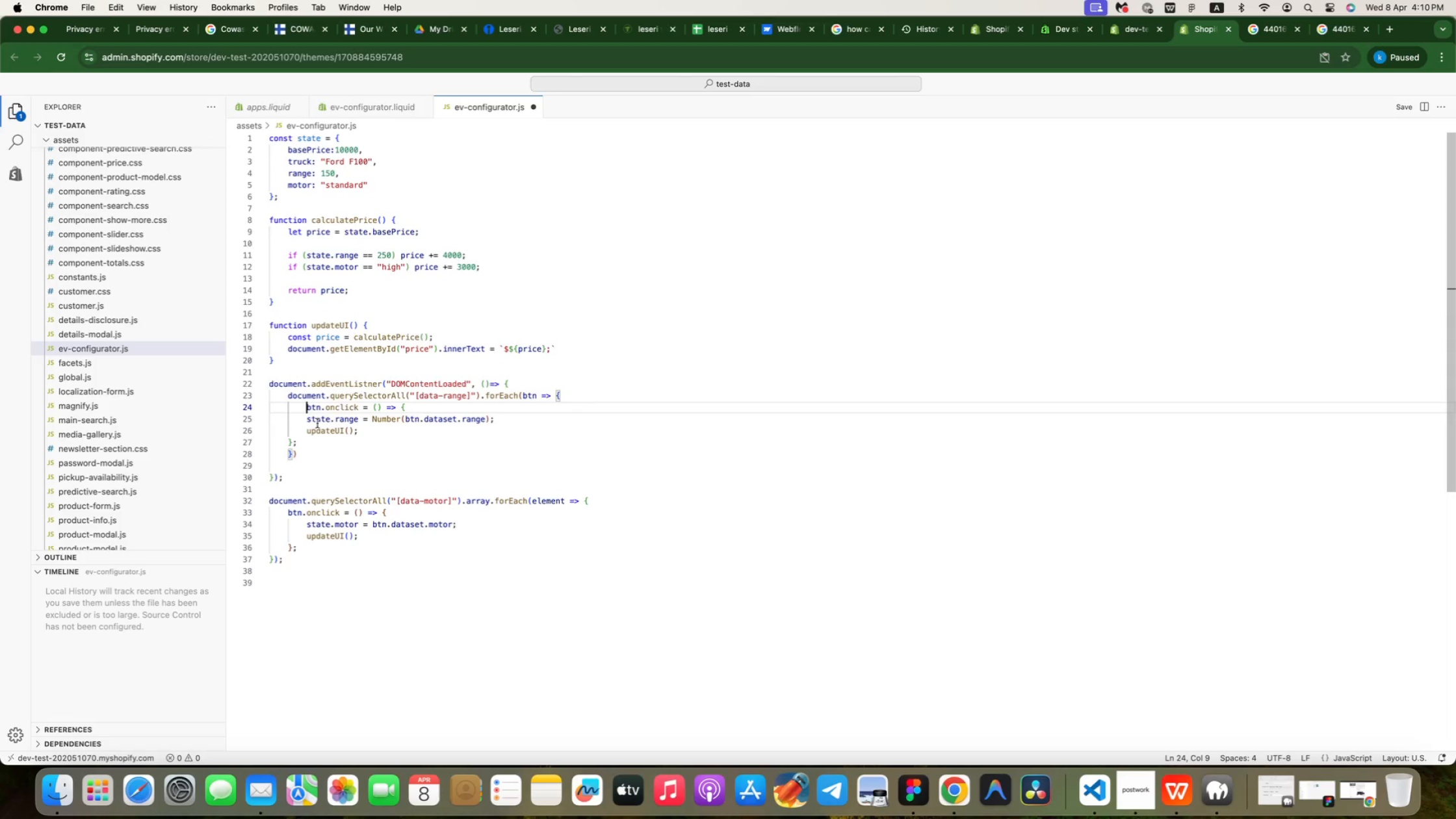 
left_click([309, 420])
 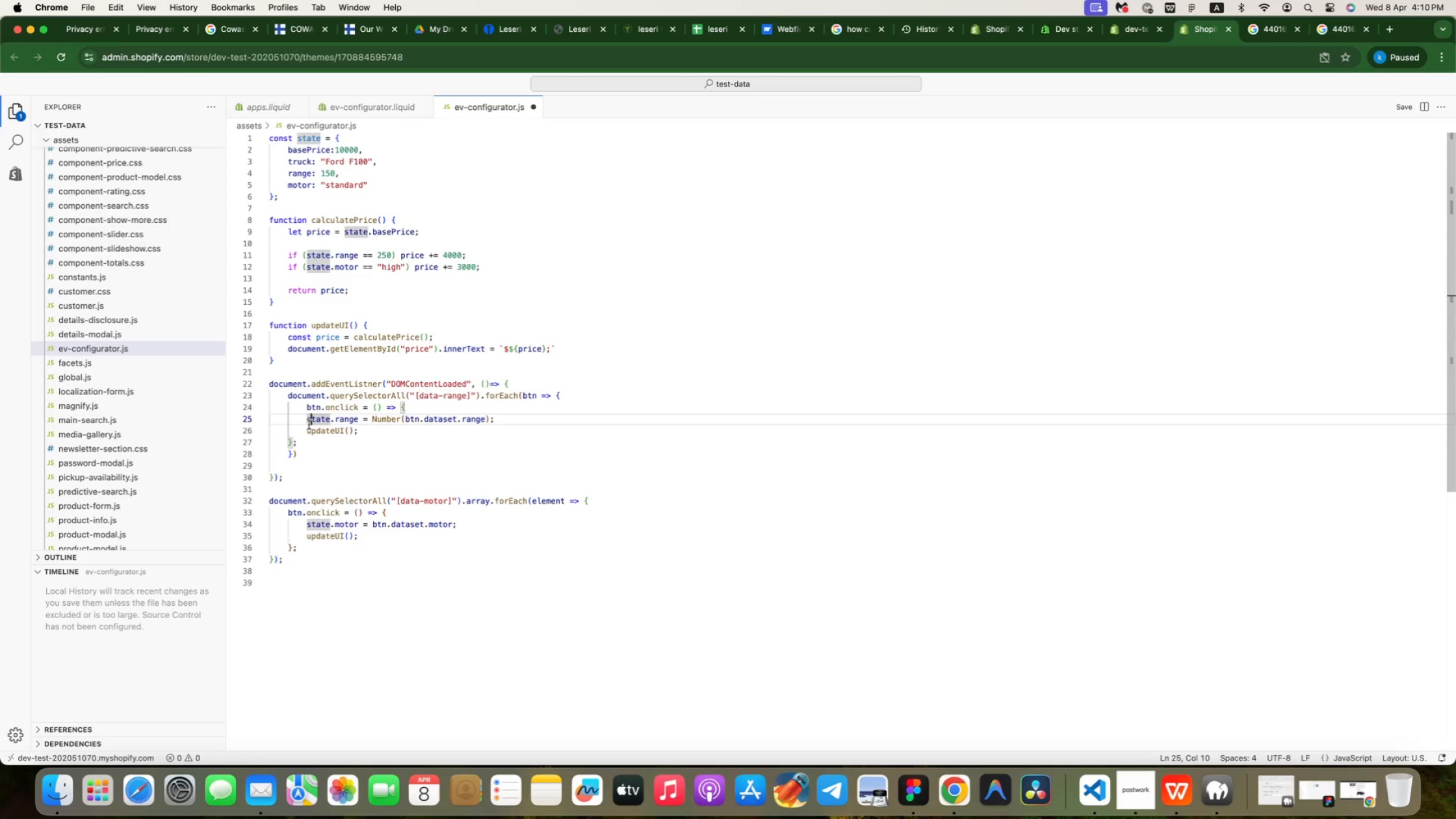 
left_click([307, 421])
 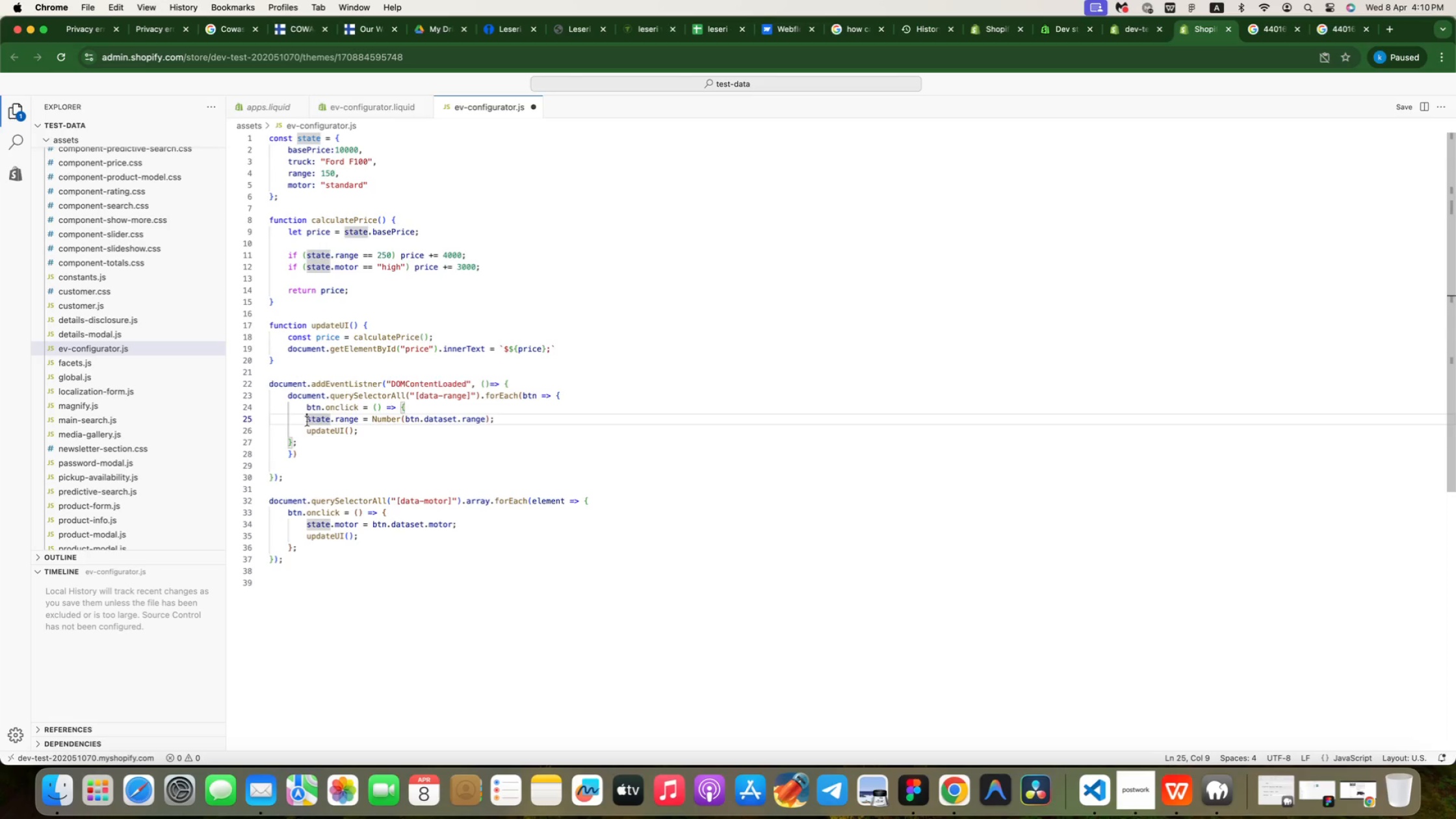 
key(Tab)
 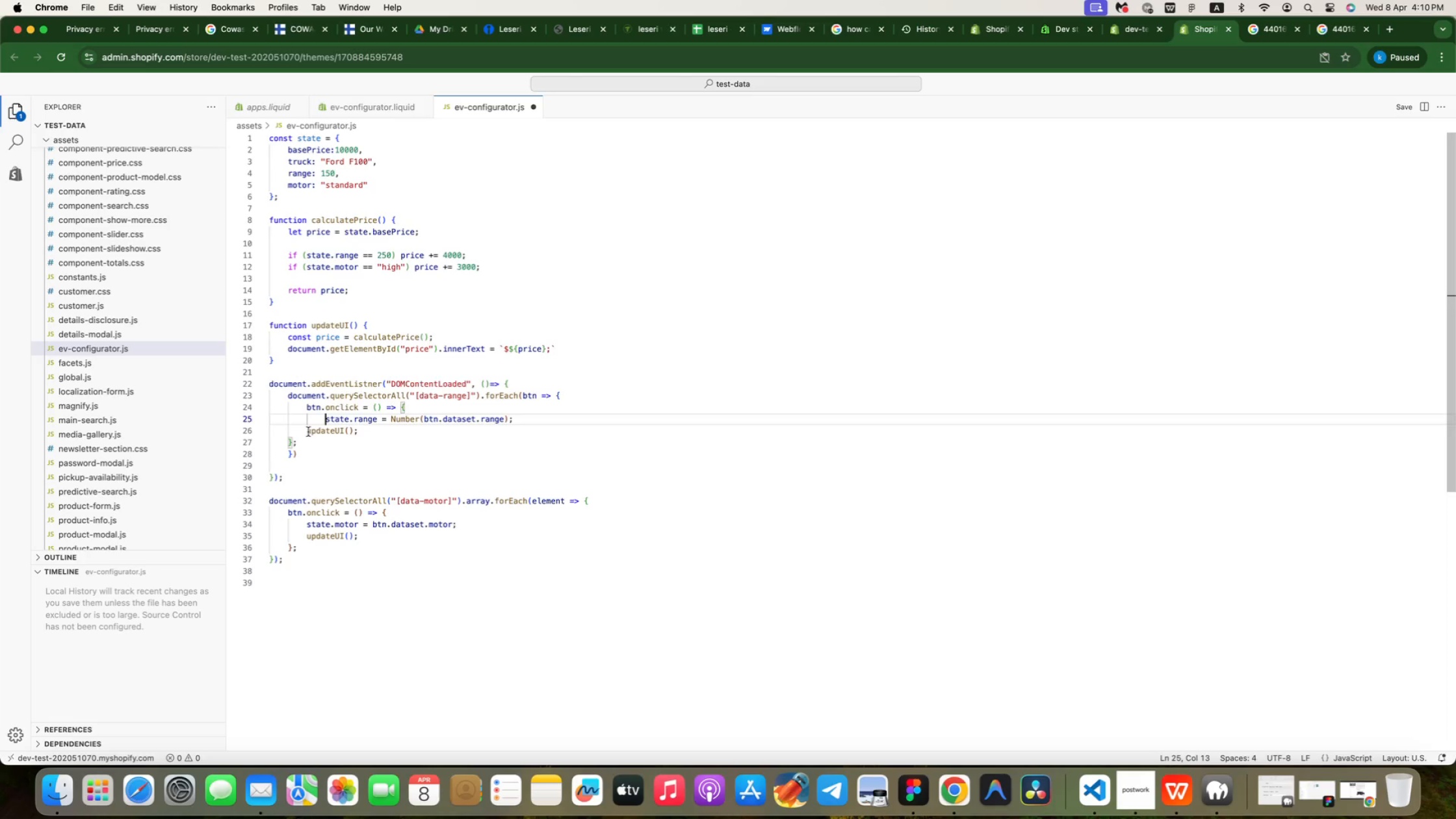 
left_click([308, 432])
 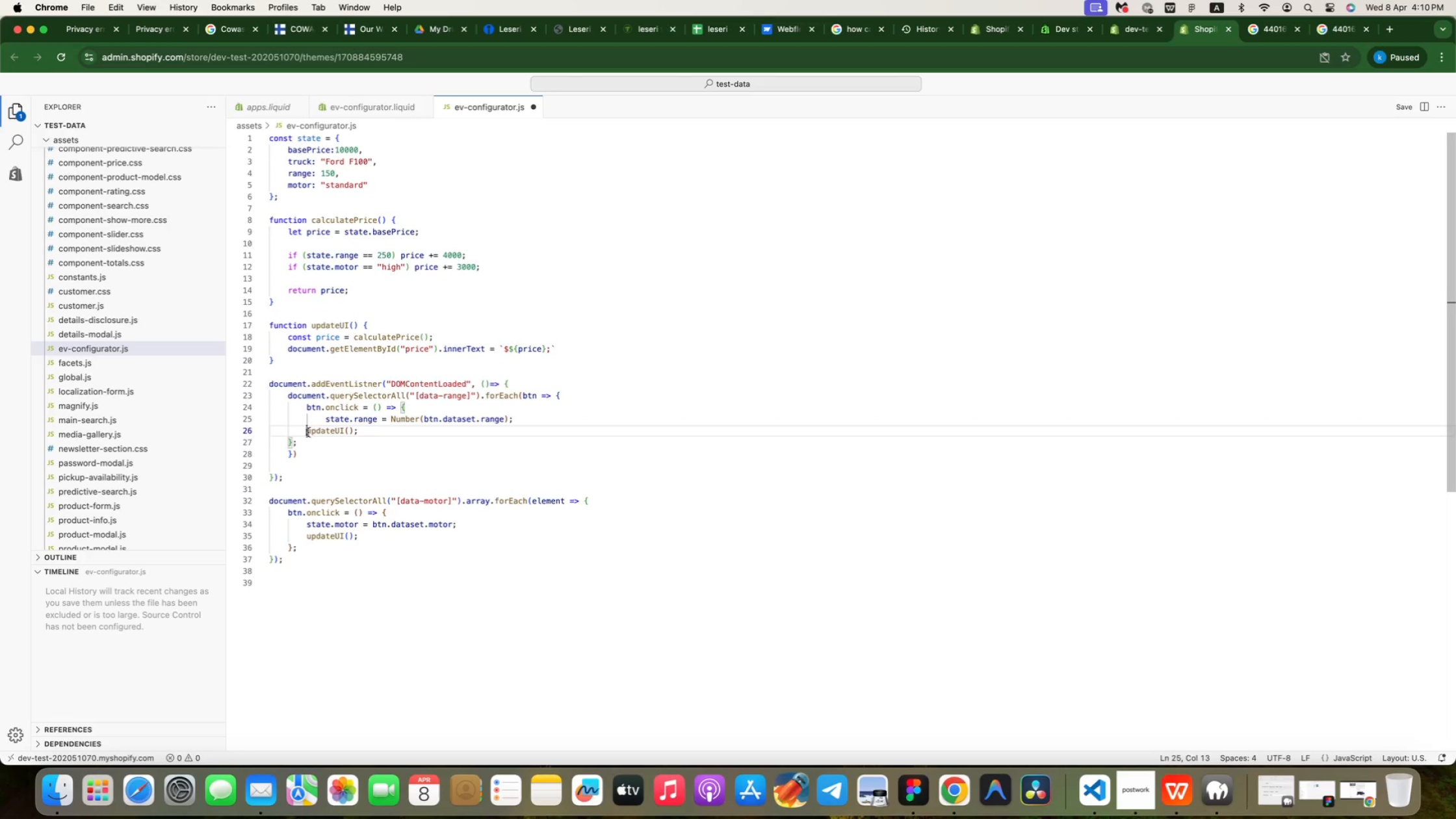 
key(Tab)
 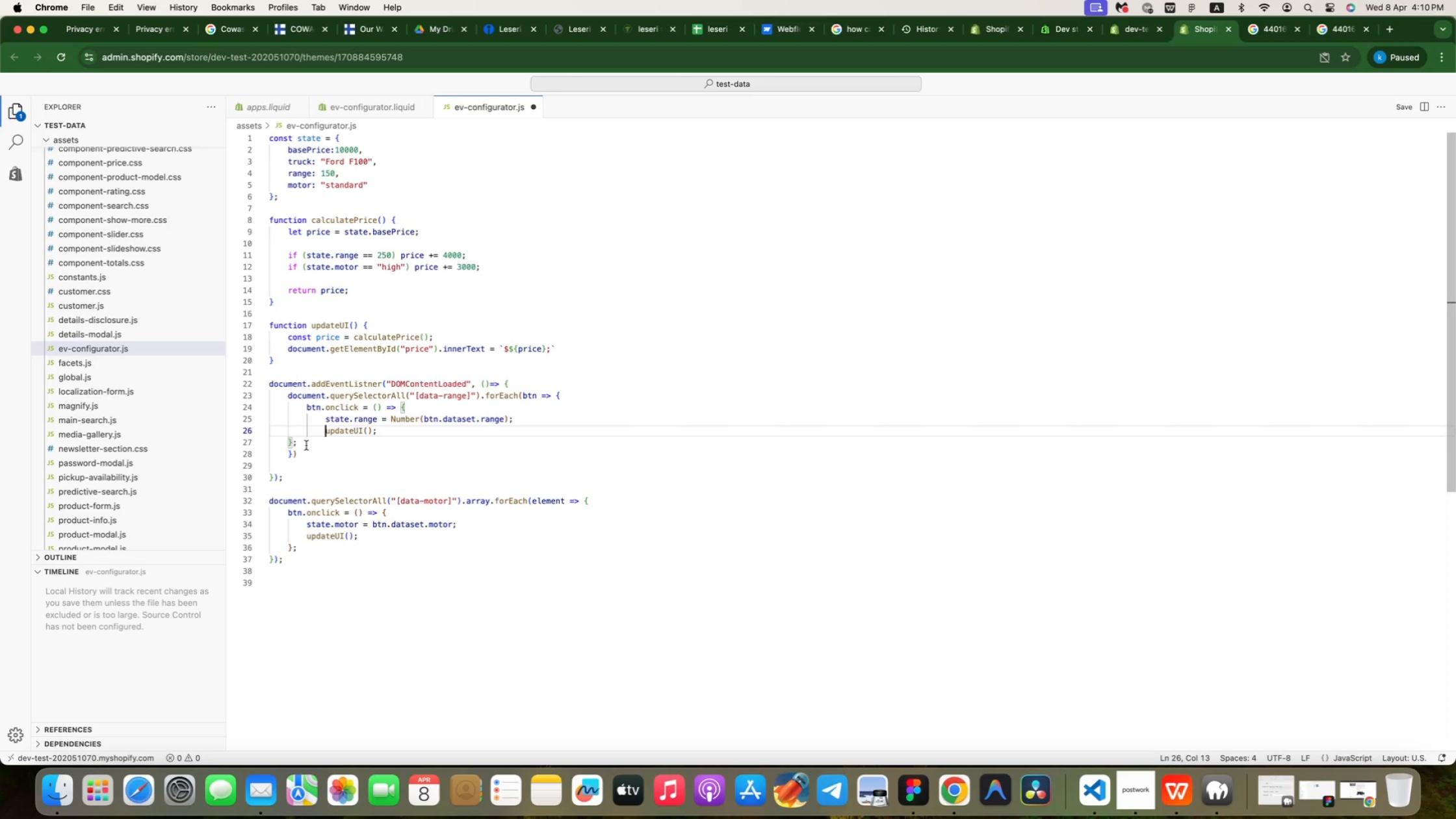 
left_click([306, 445])
 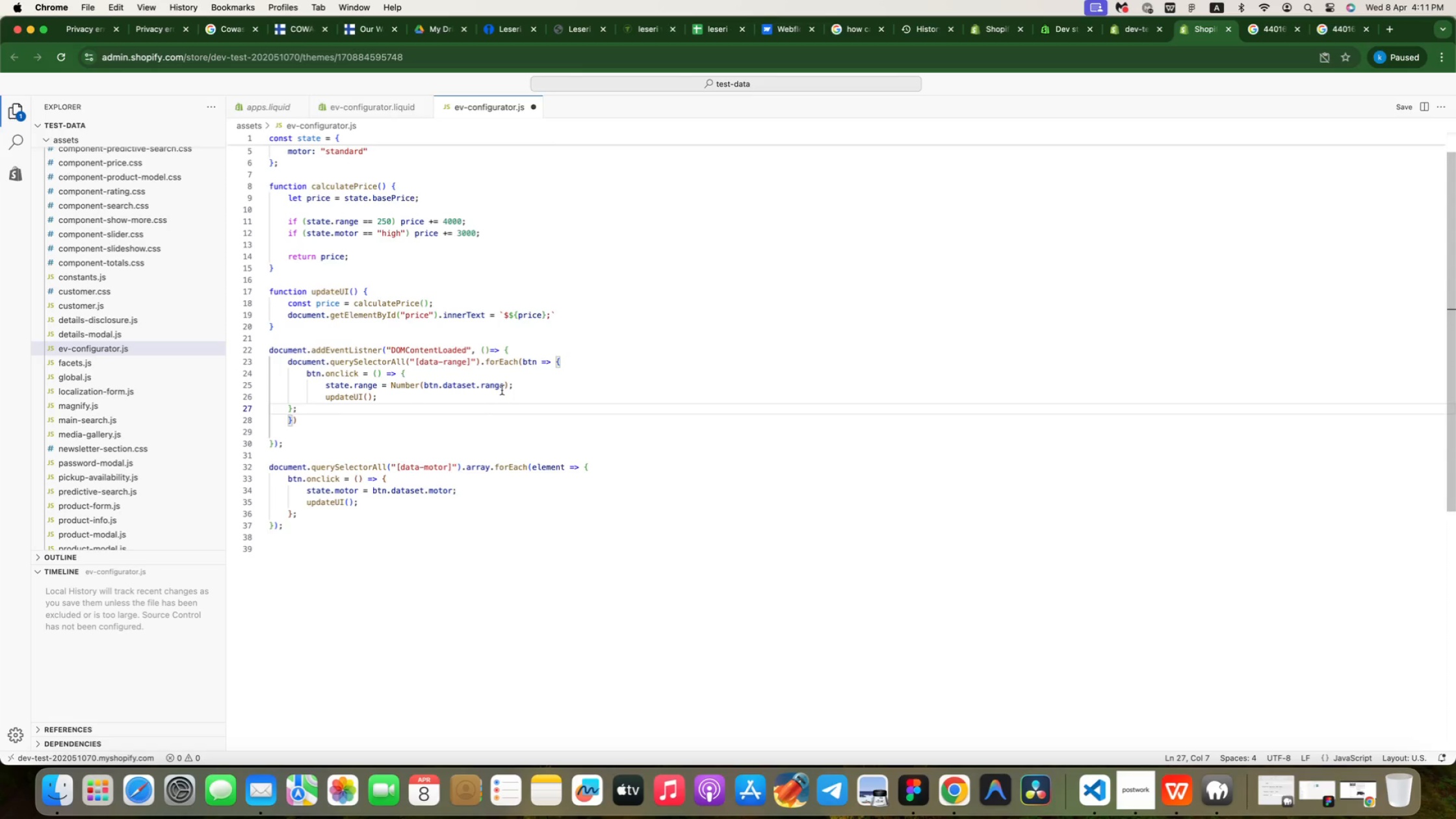 
wait(13.9)
 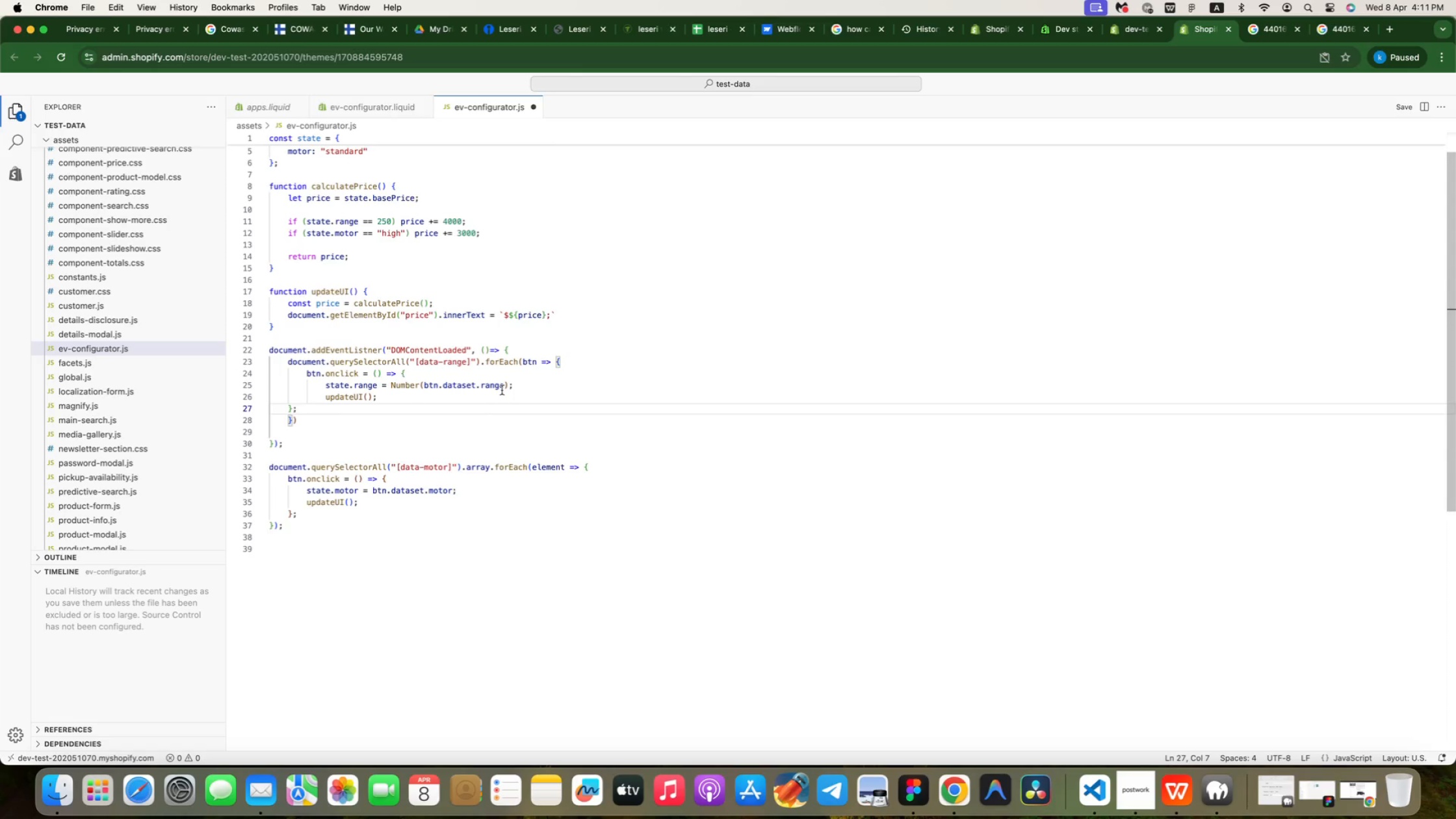 
left_click([413, 519])
 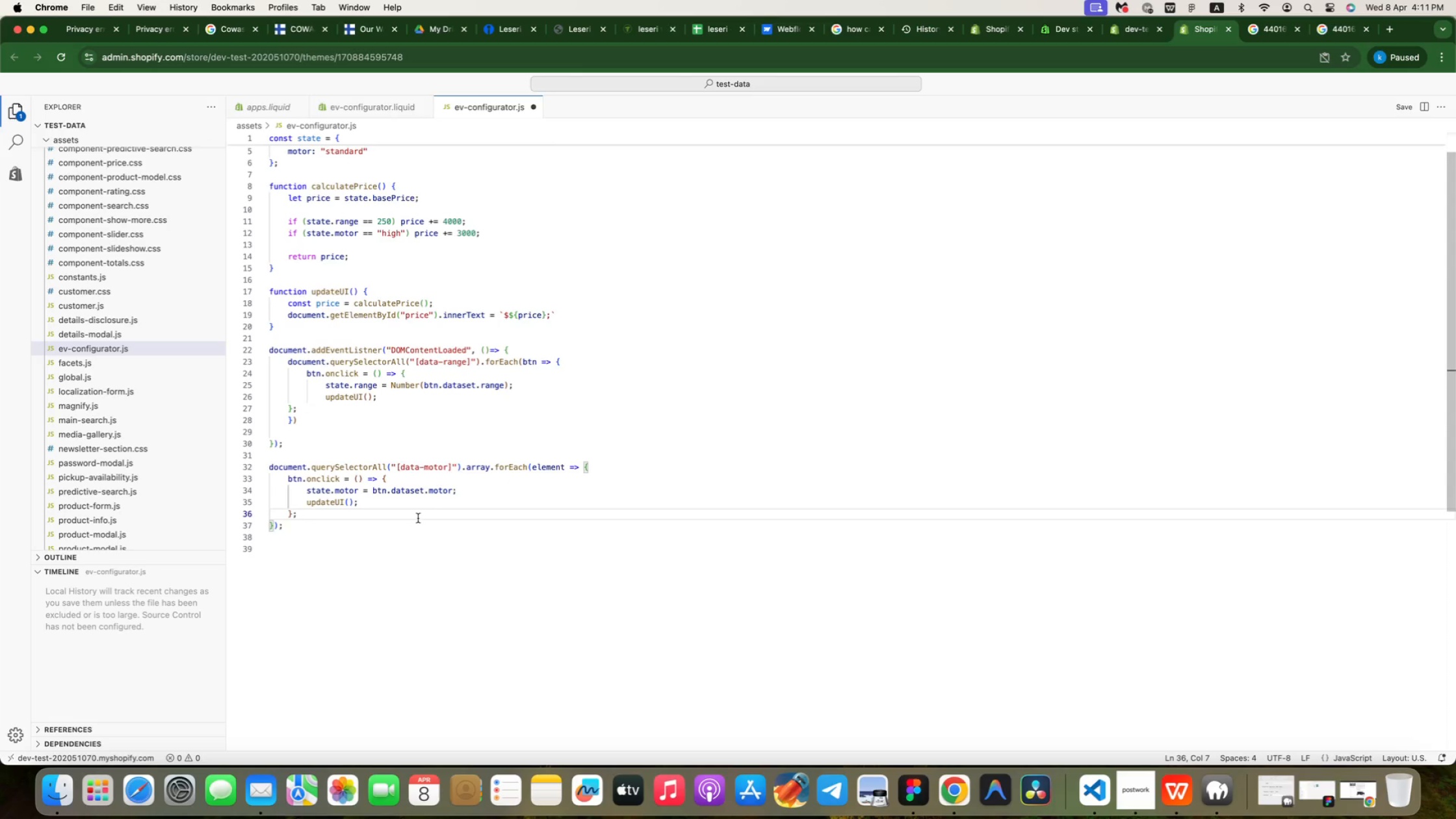 
key(ArrowDown)
 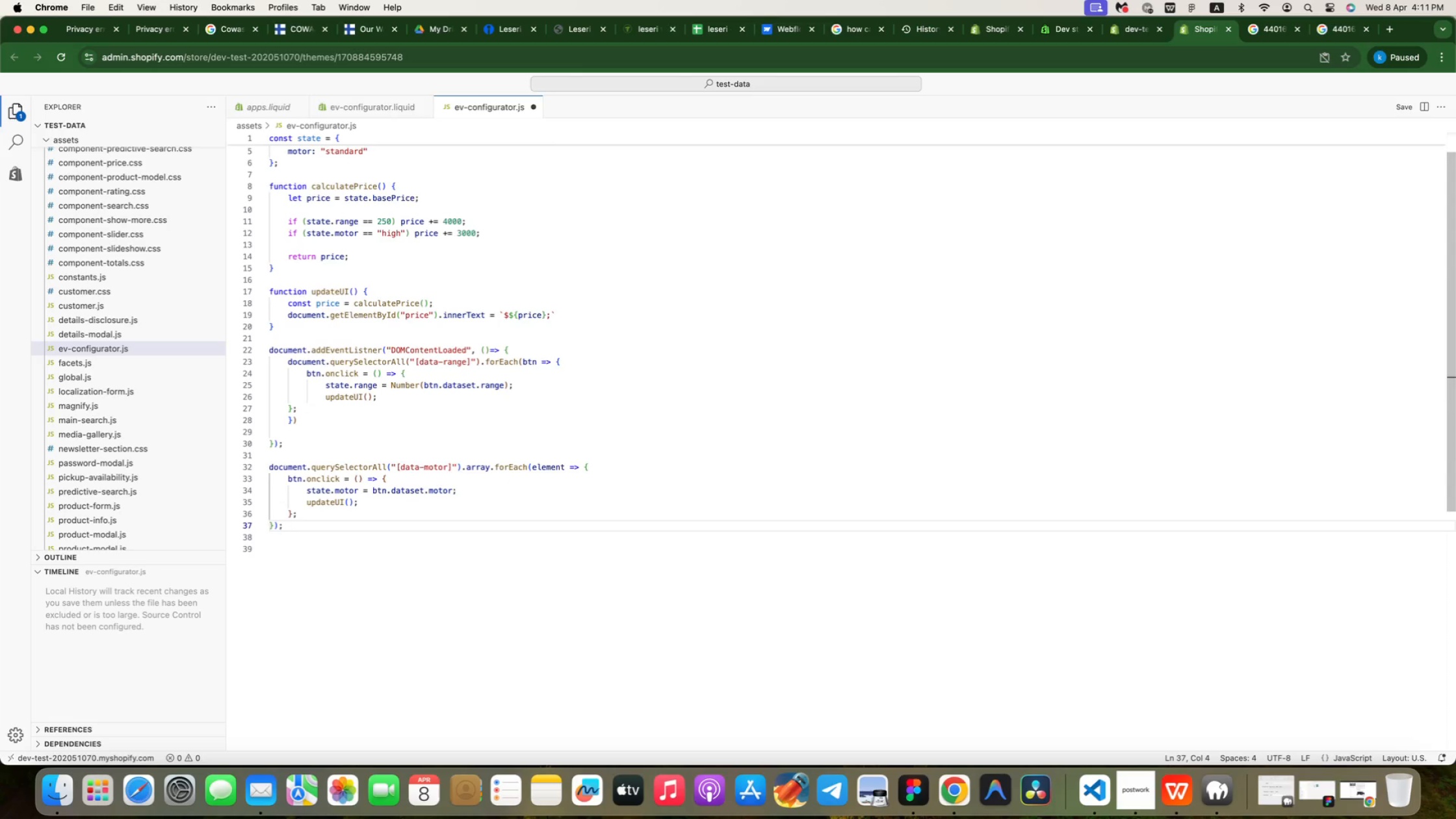 
key(Enter)
 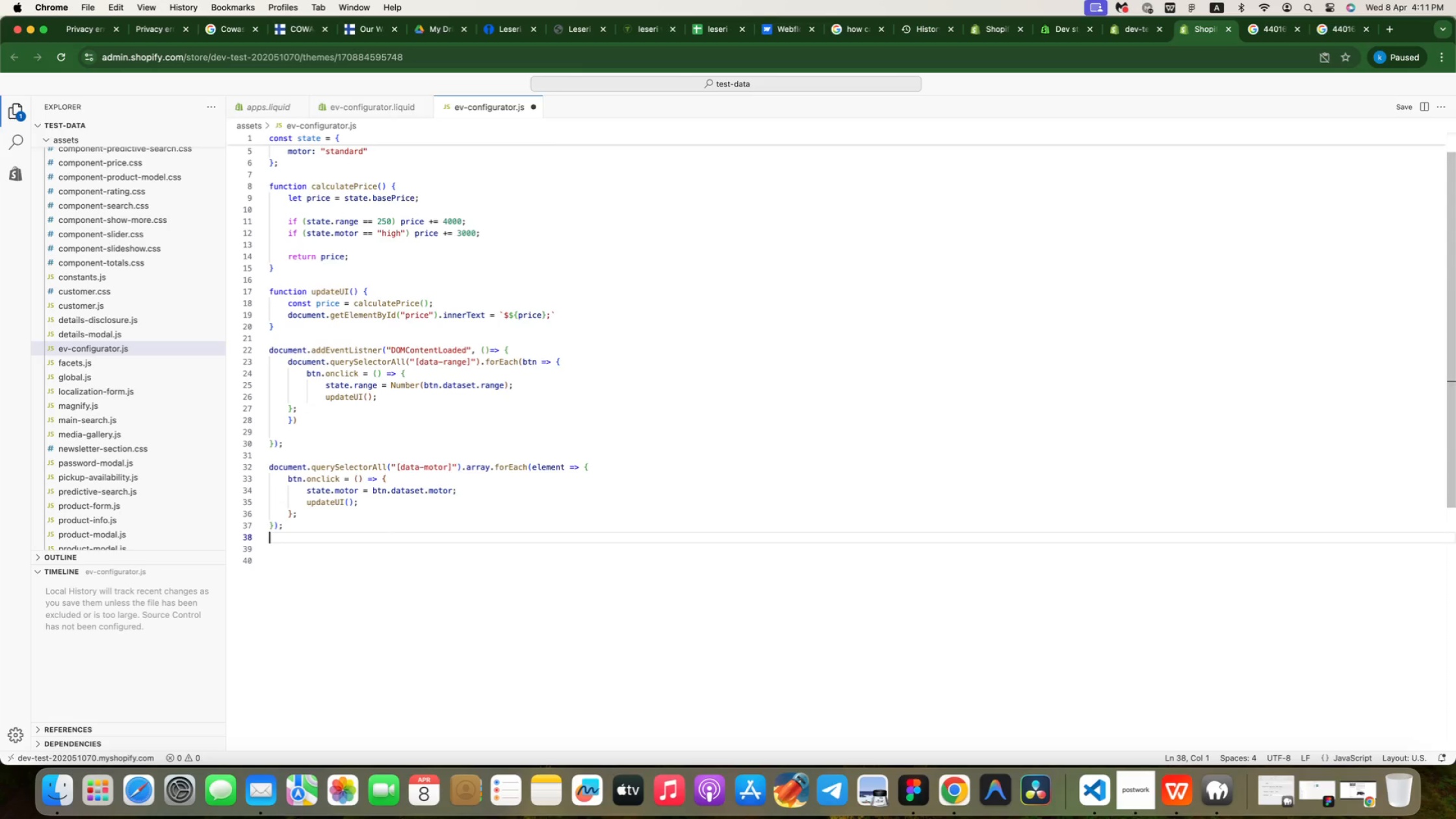 
key(Enter)
 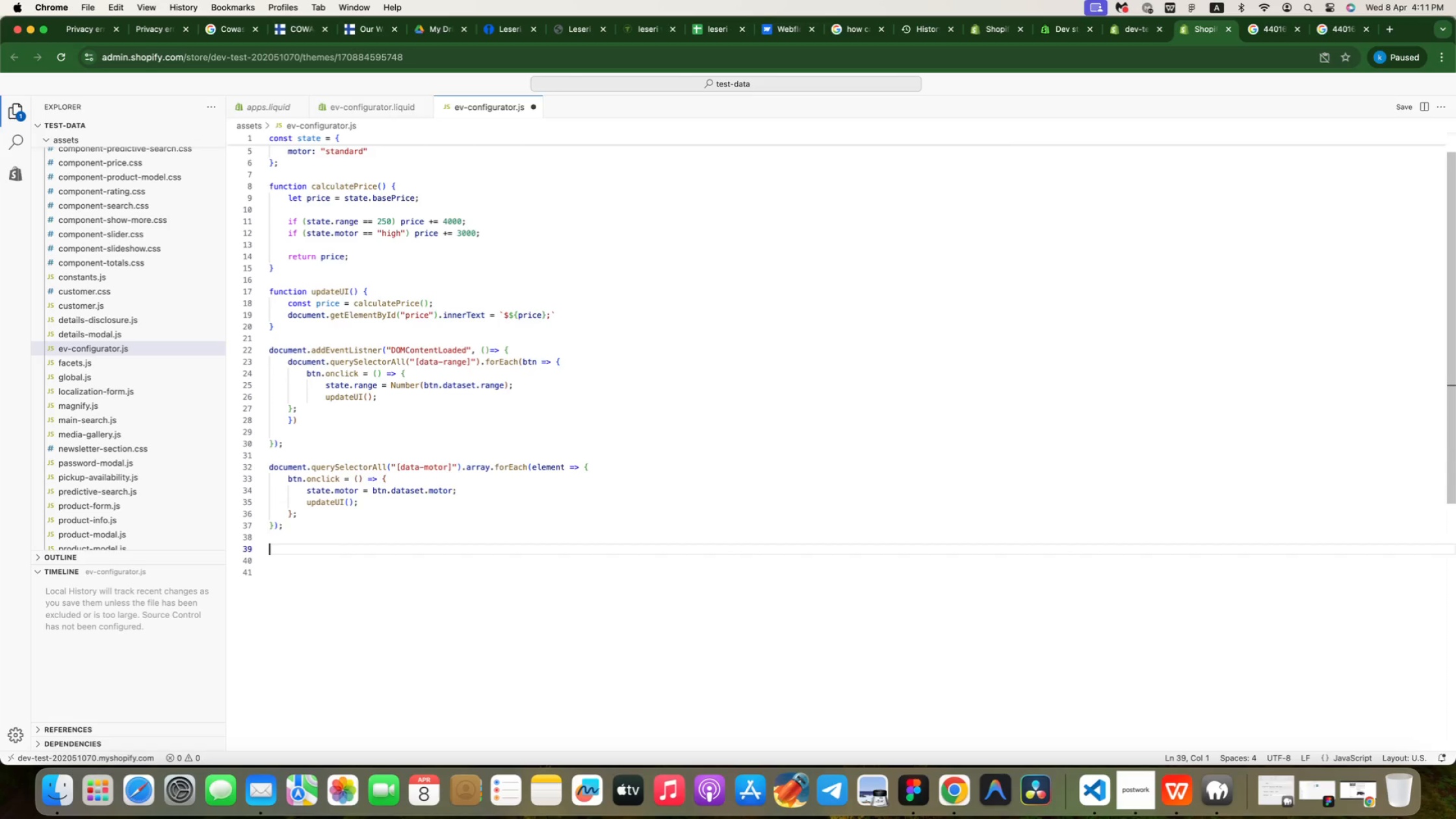 
type(do)
 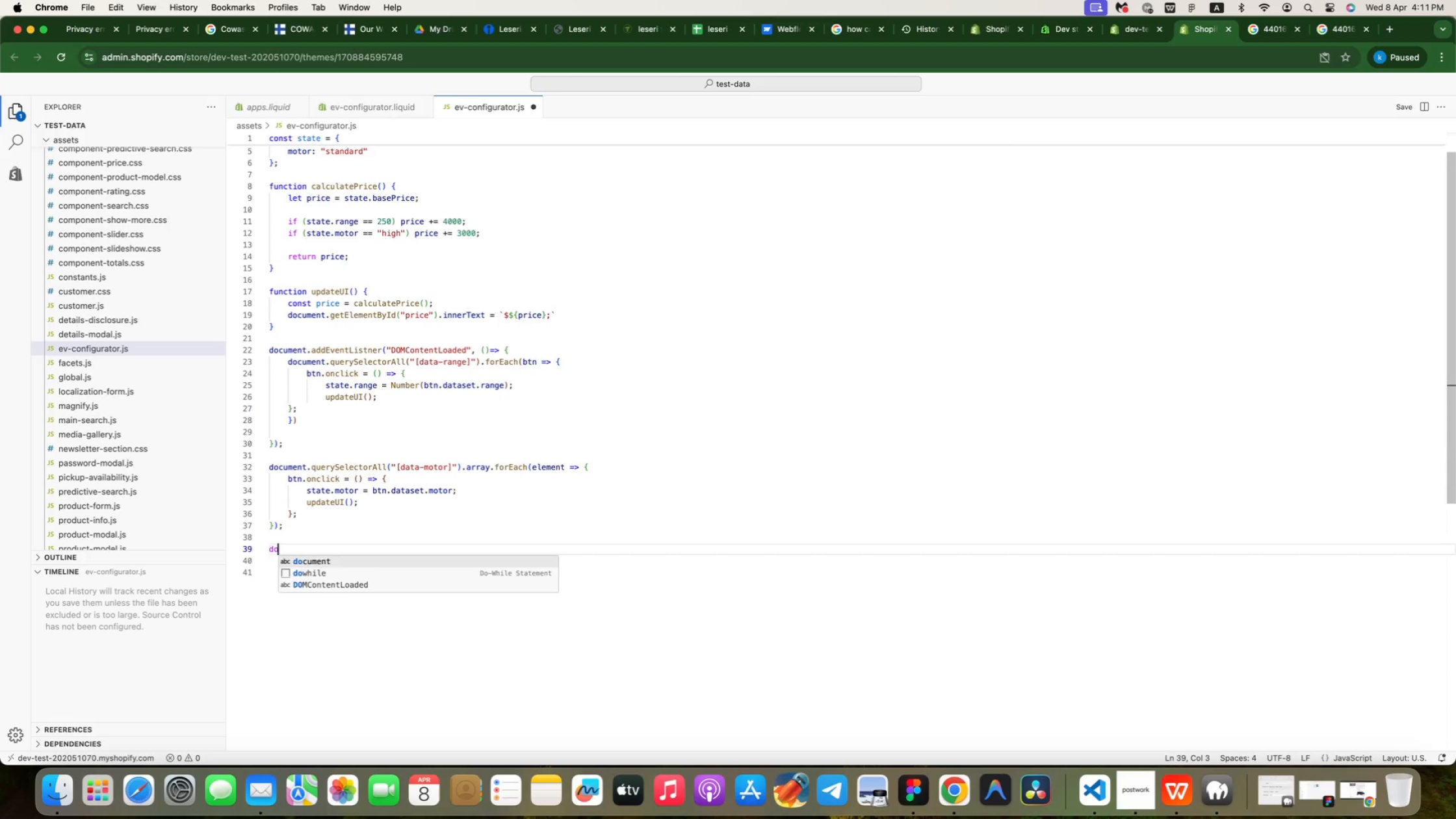 
key(Enter)
 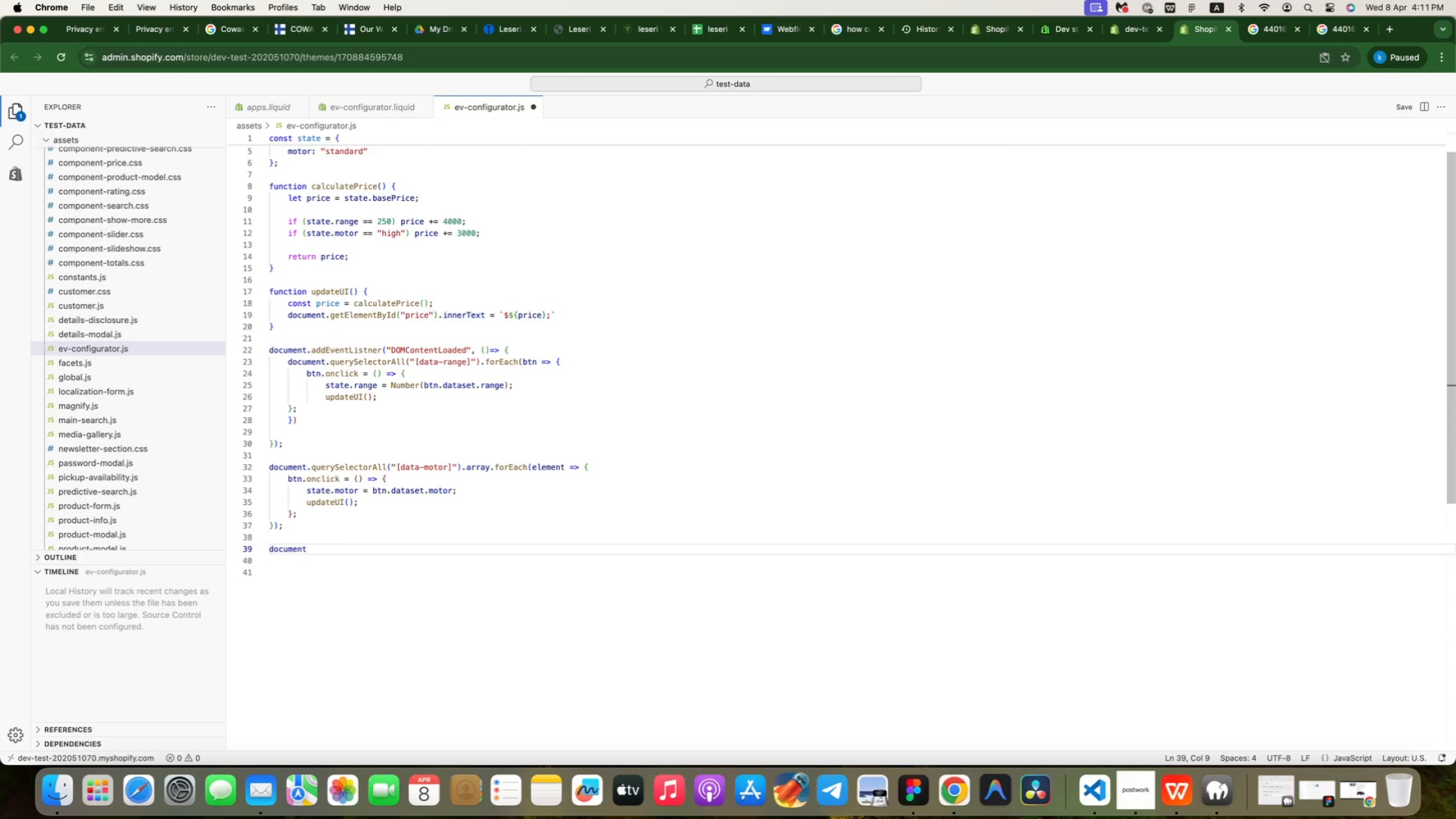 
type(.get)
 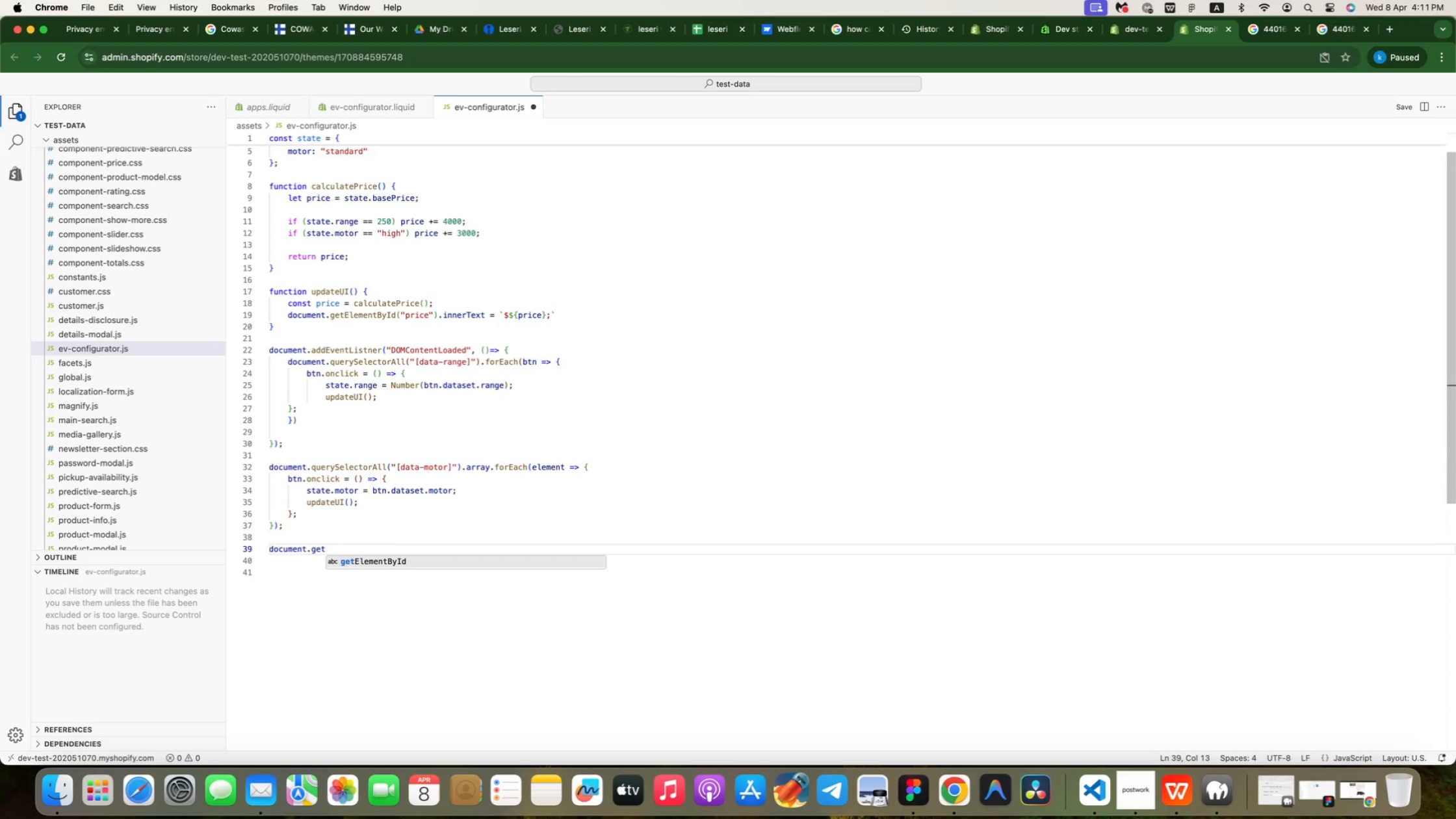 
key(Enter)
 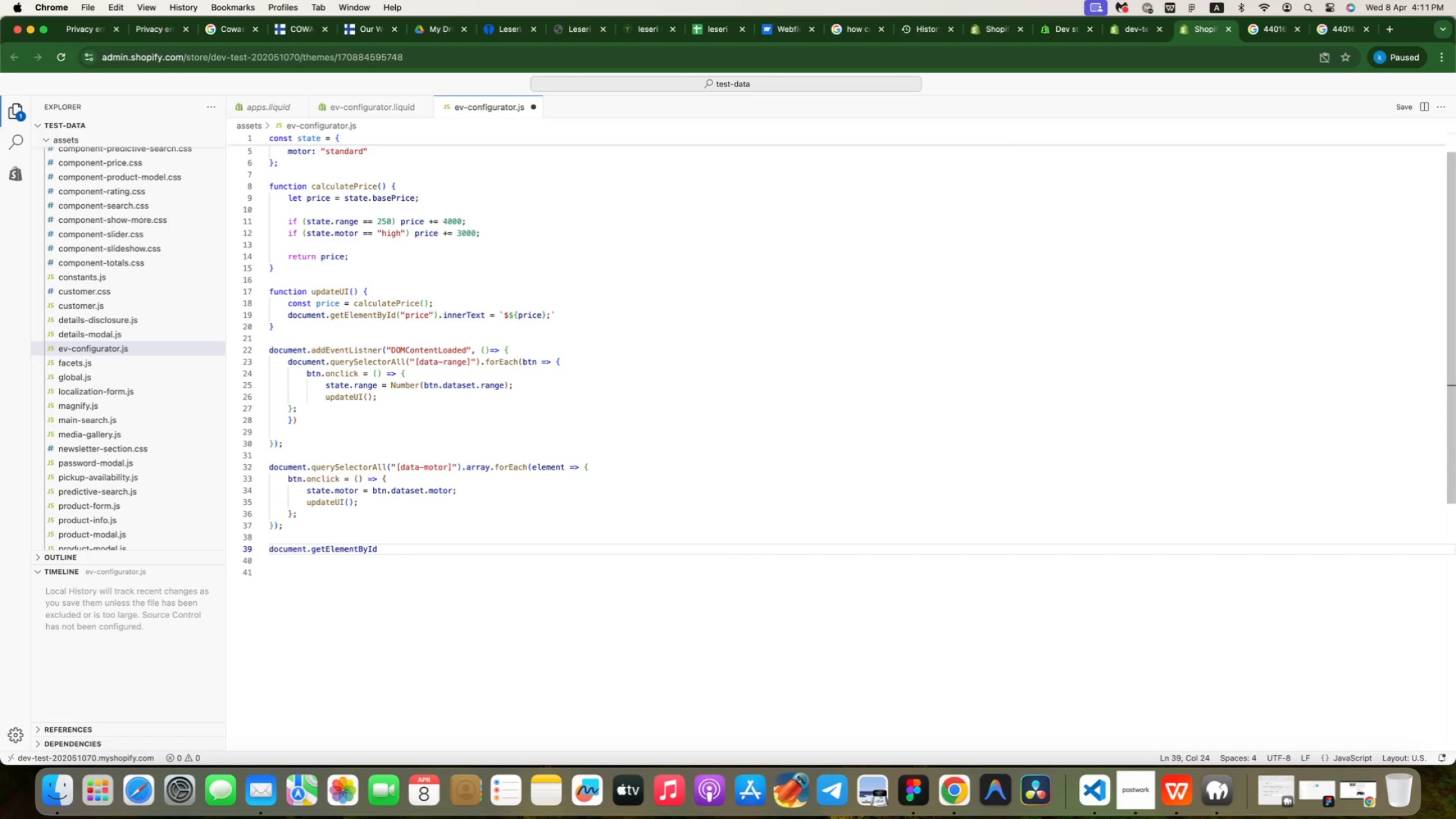 
wait(43.31)
 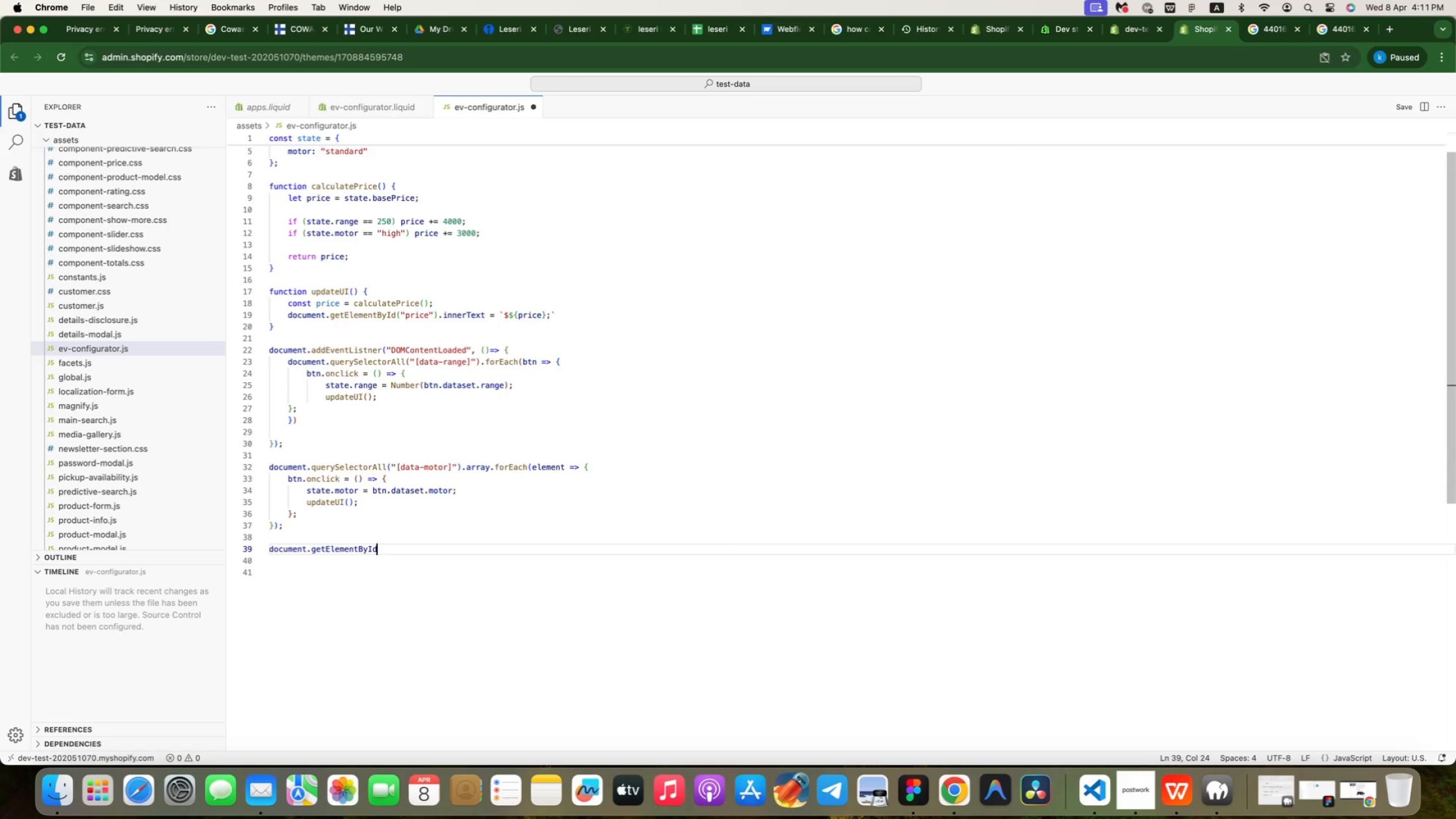 
type(("truck)
 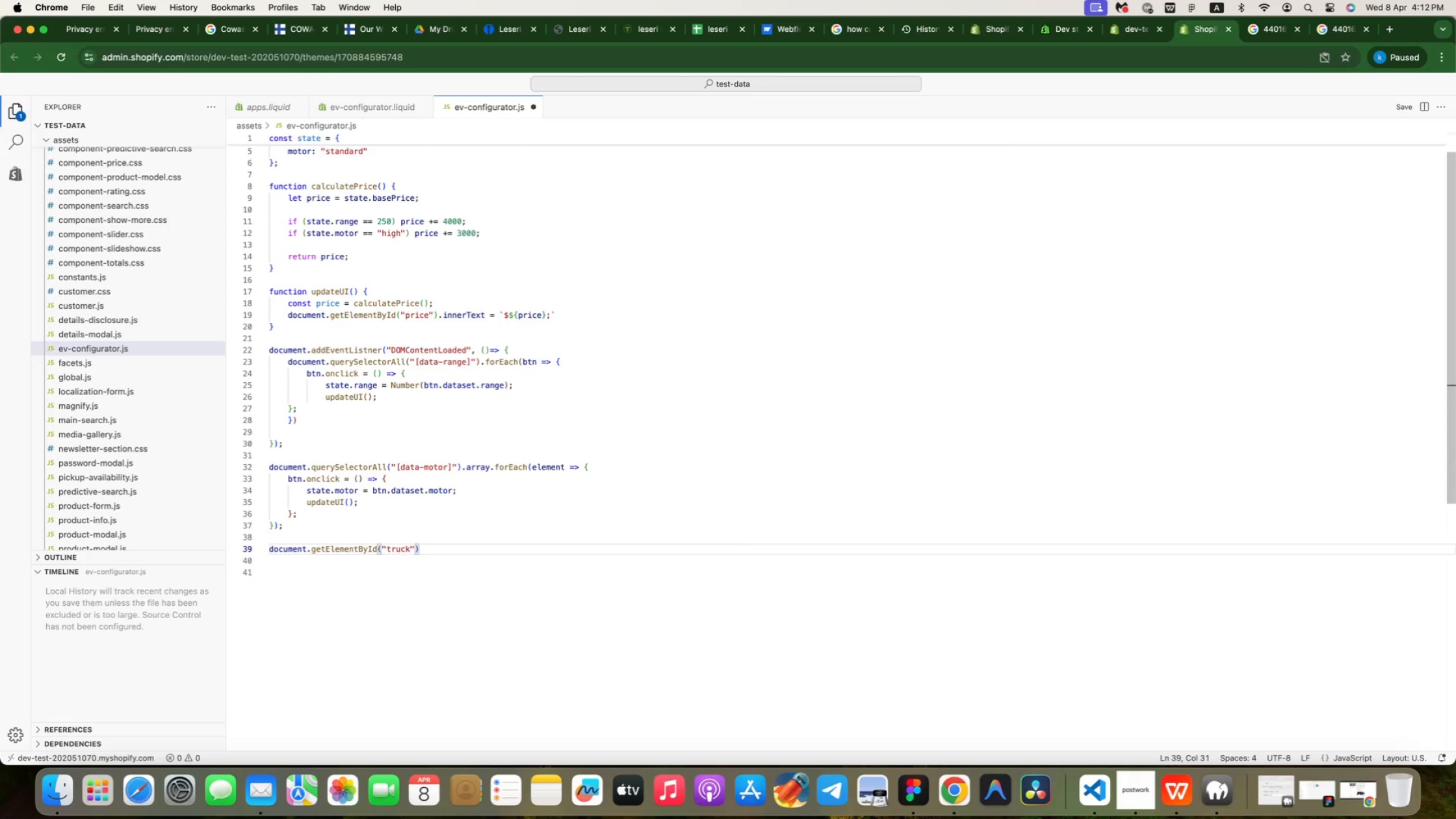 
key(ArrowRight)
 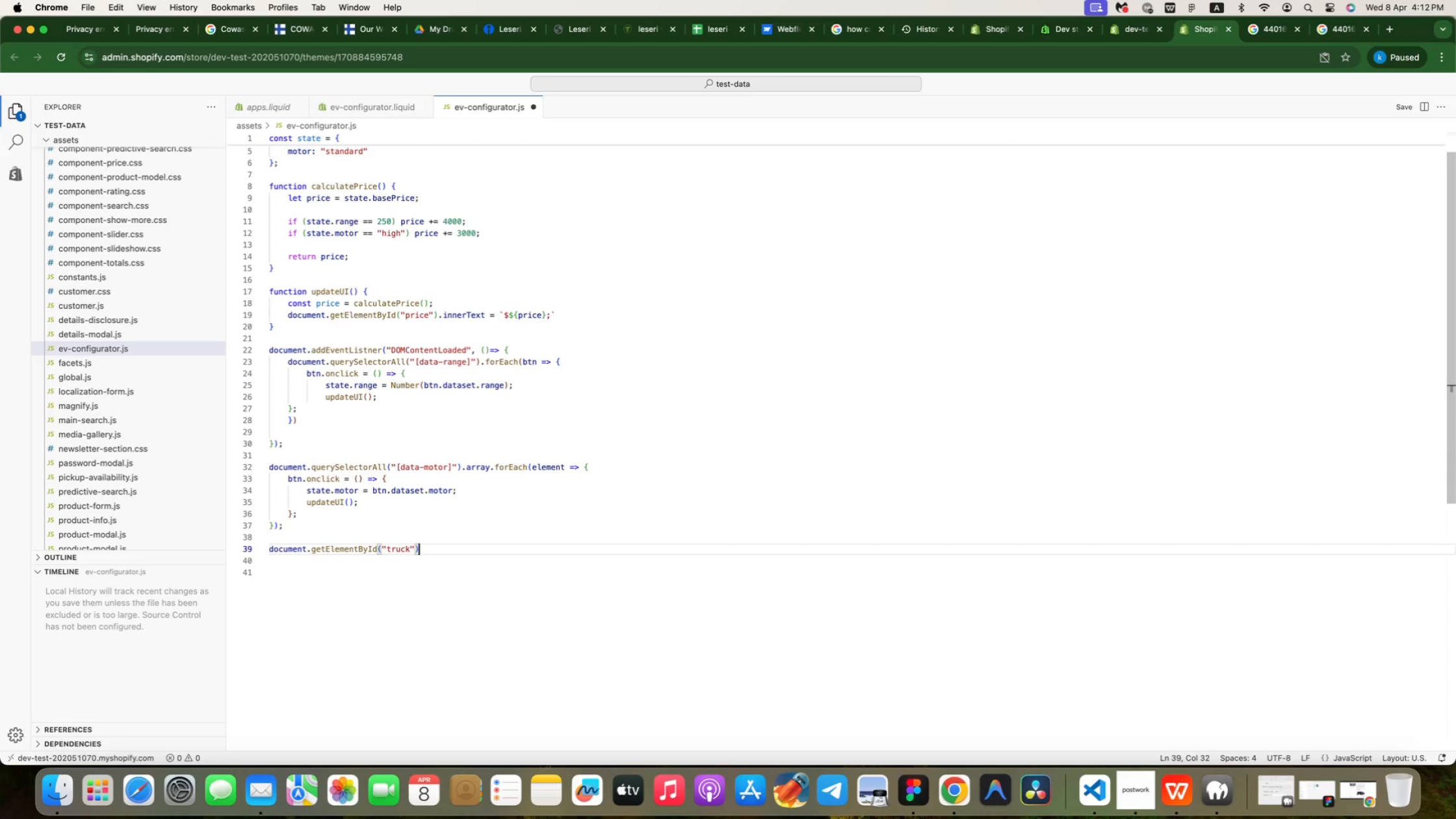 
key(ArrowRight)
 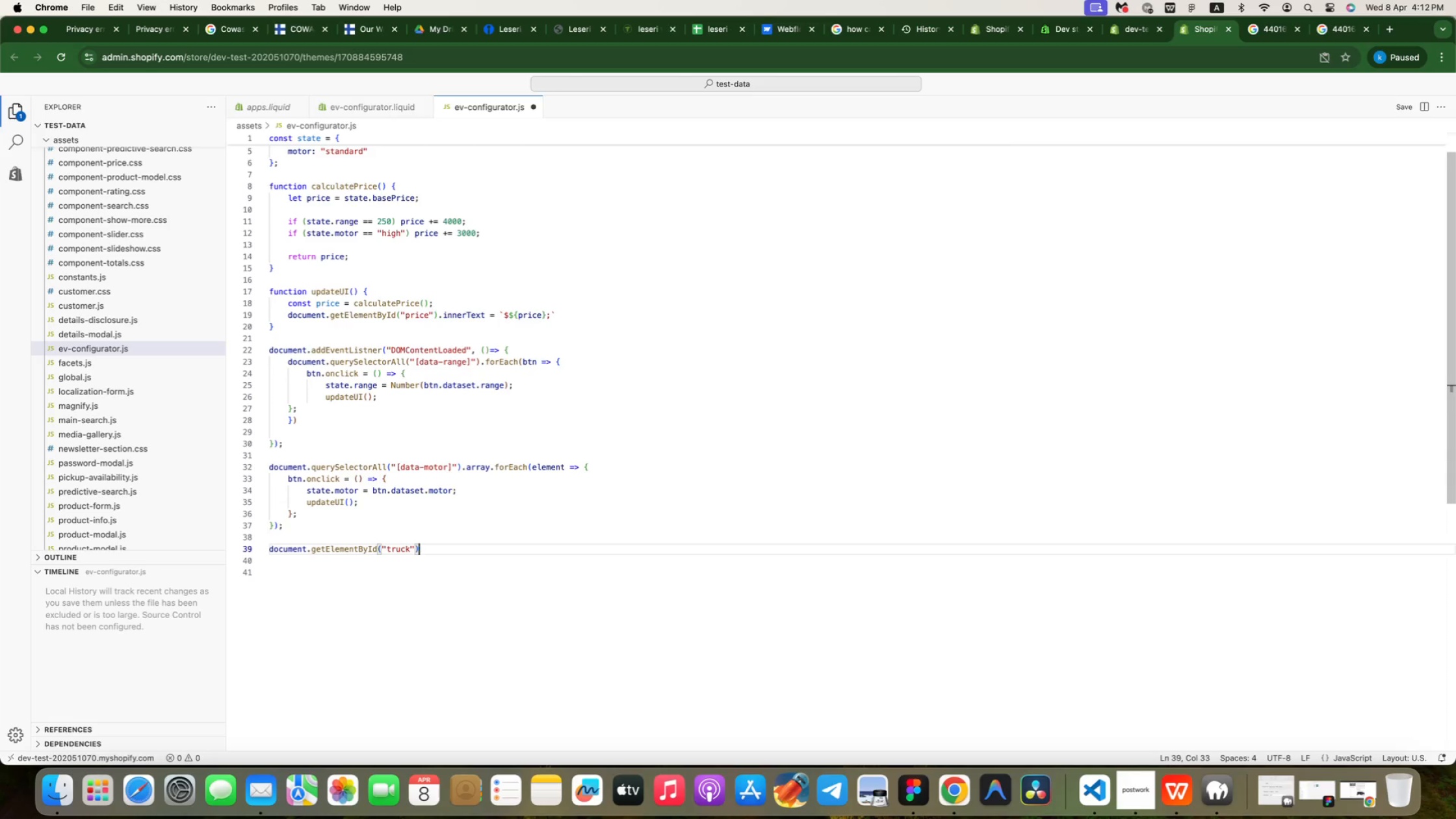 
type(.onchange = )
 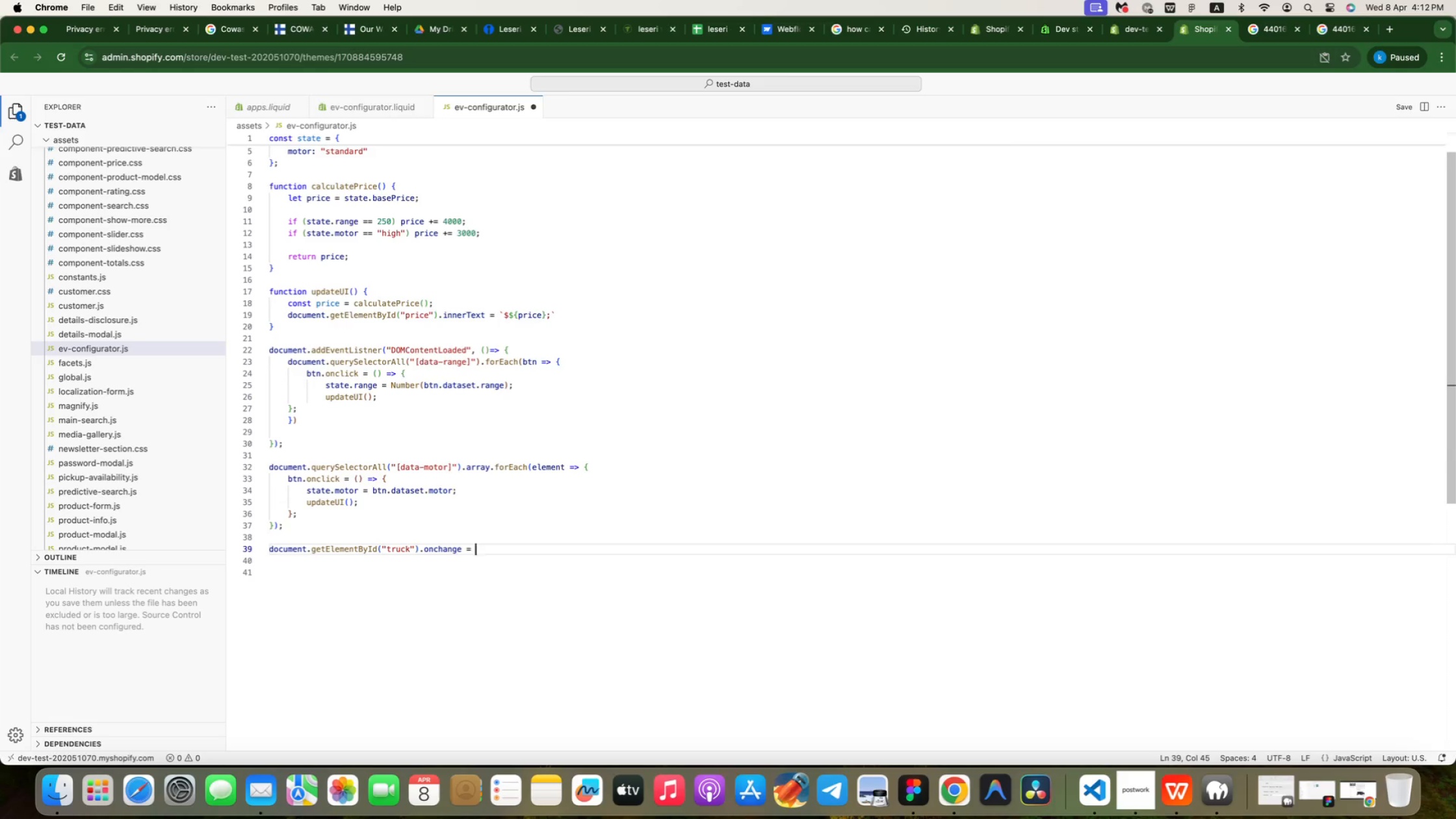 
type((e)
 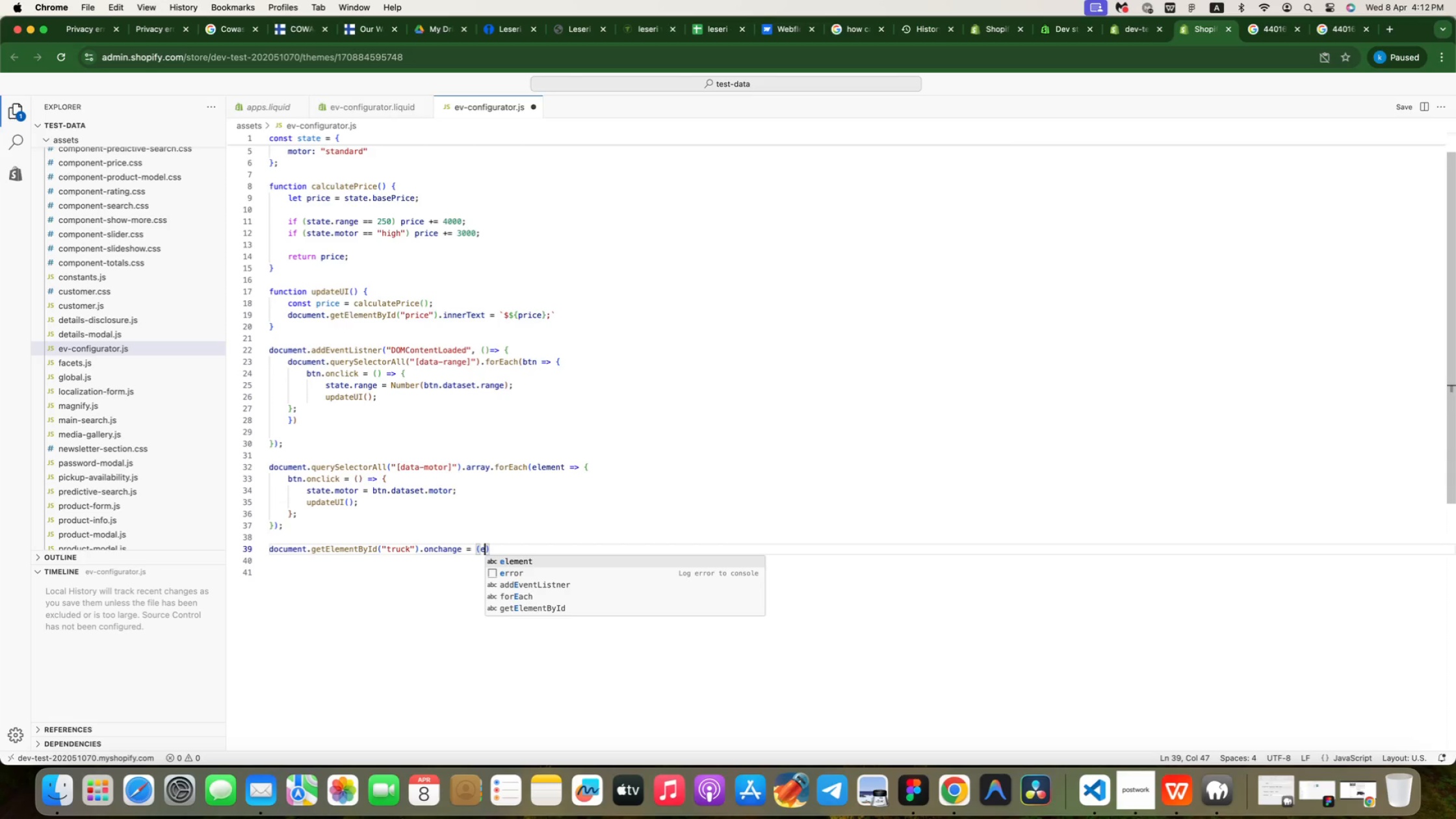 
key(ArrowRight)
 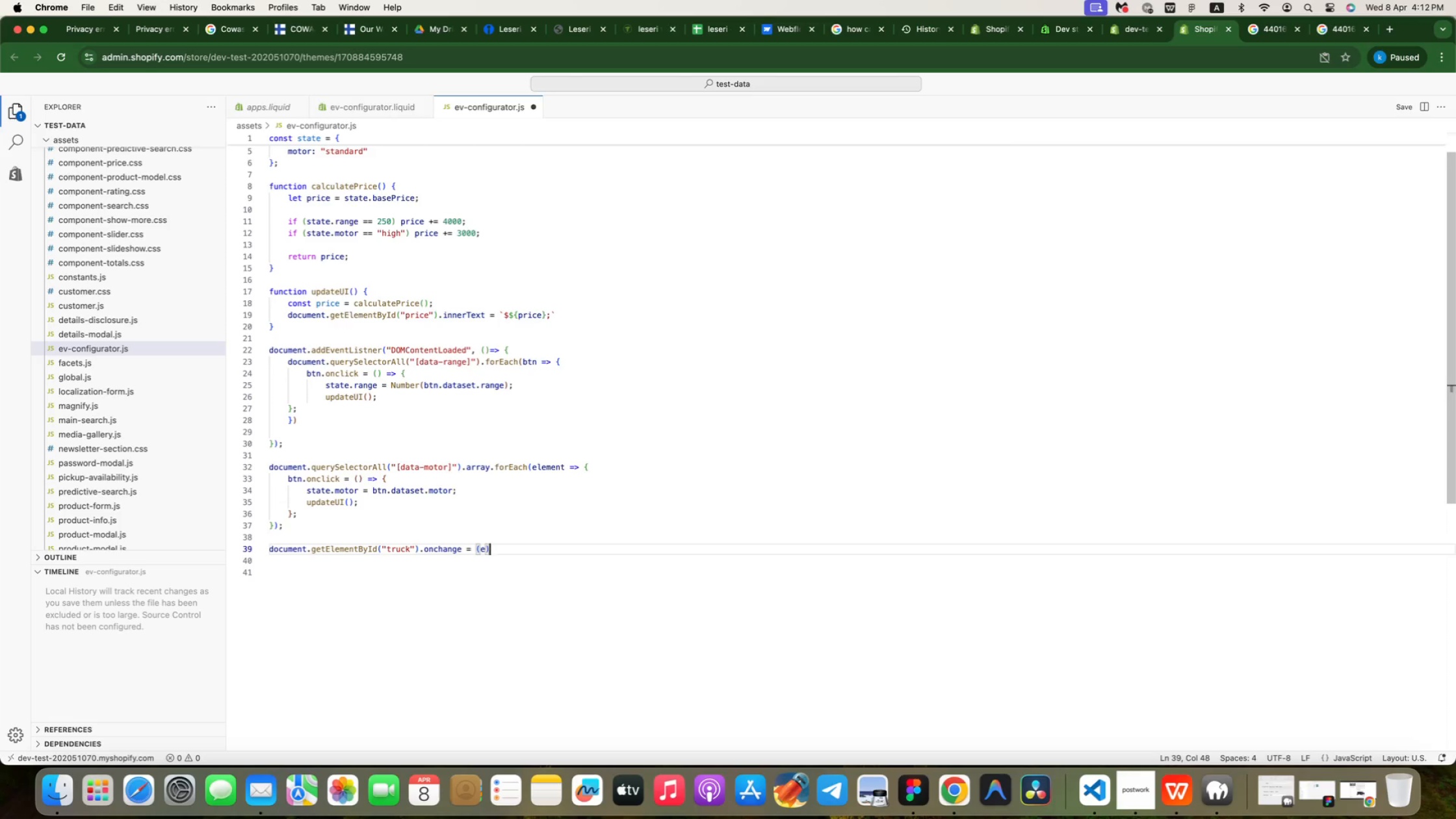 
key(Space)
 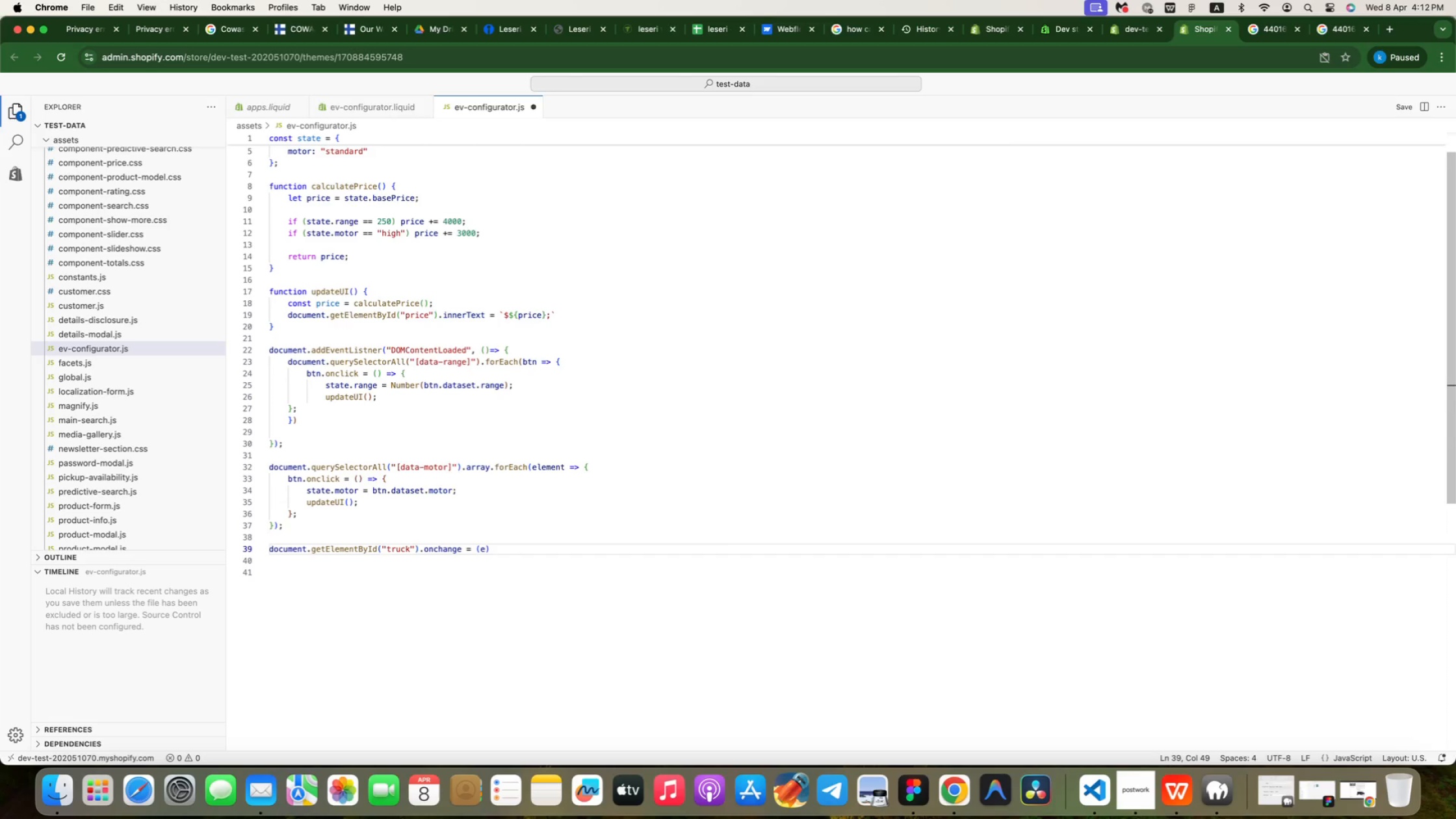 
key(Equal)
 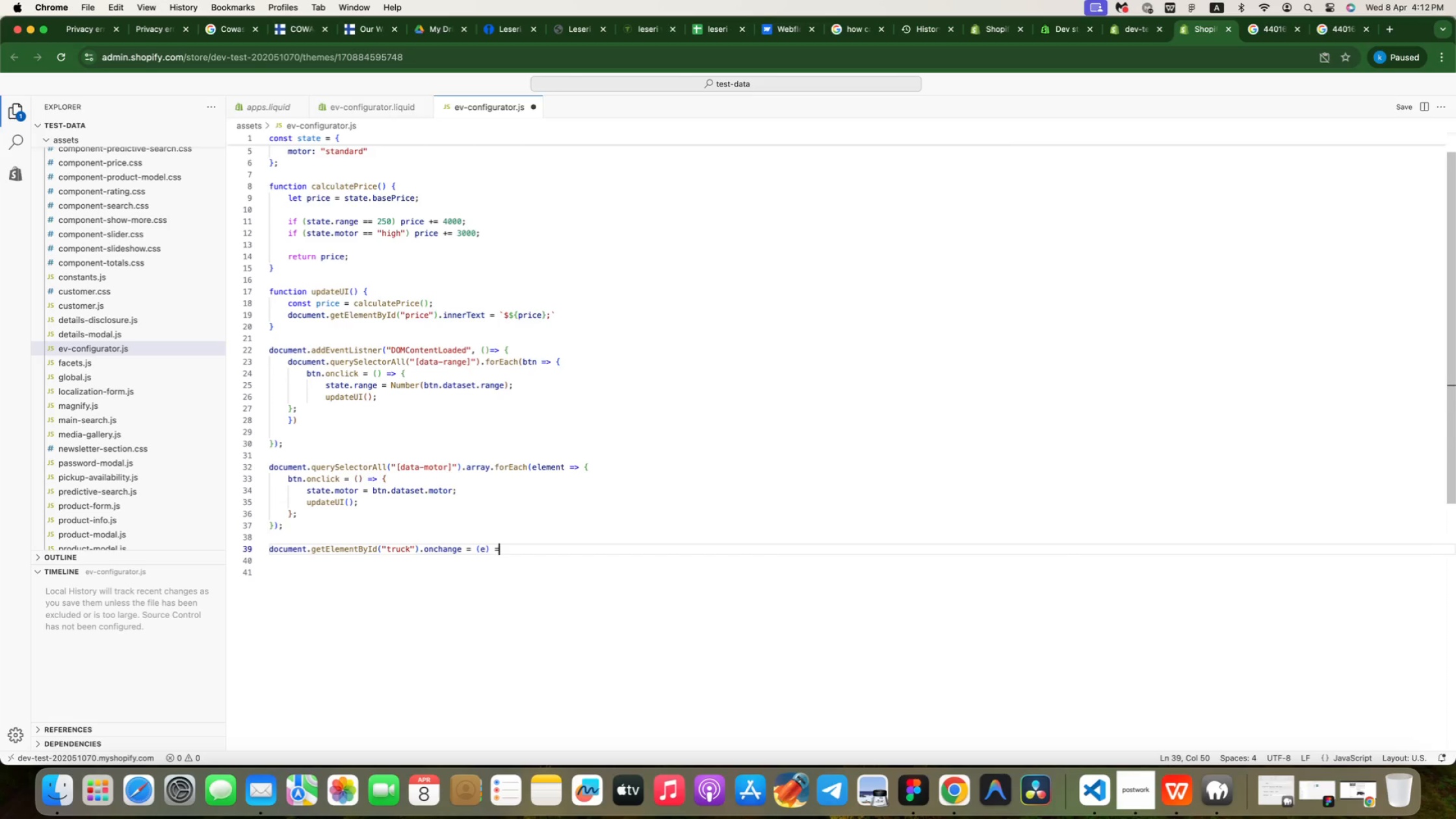 
key(Shift+Period)
 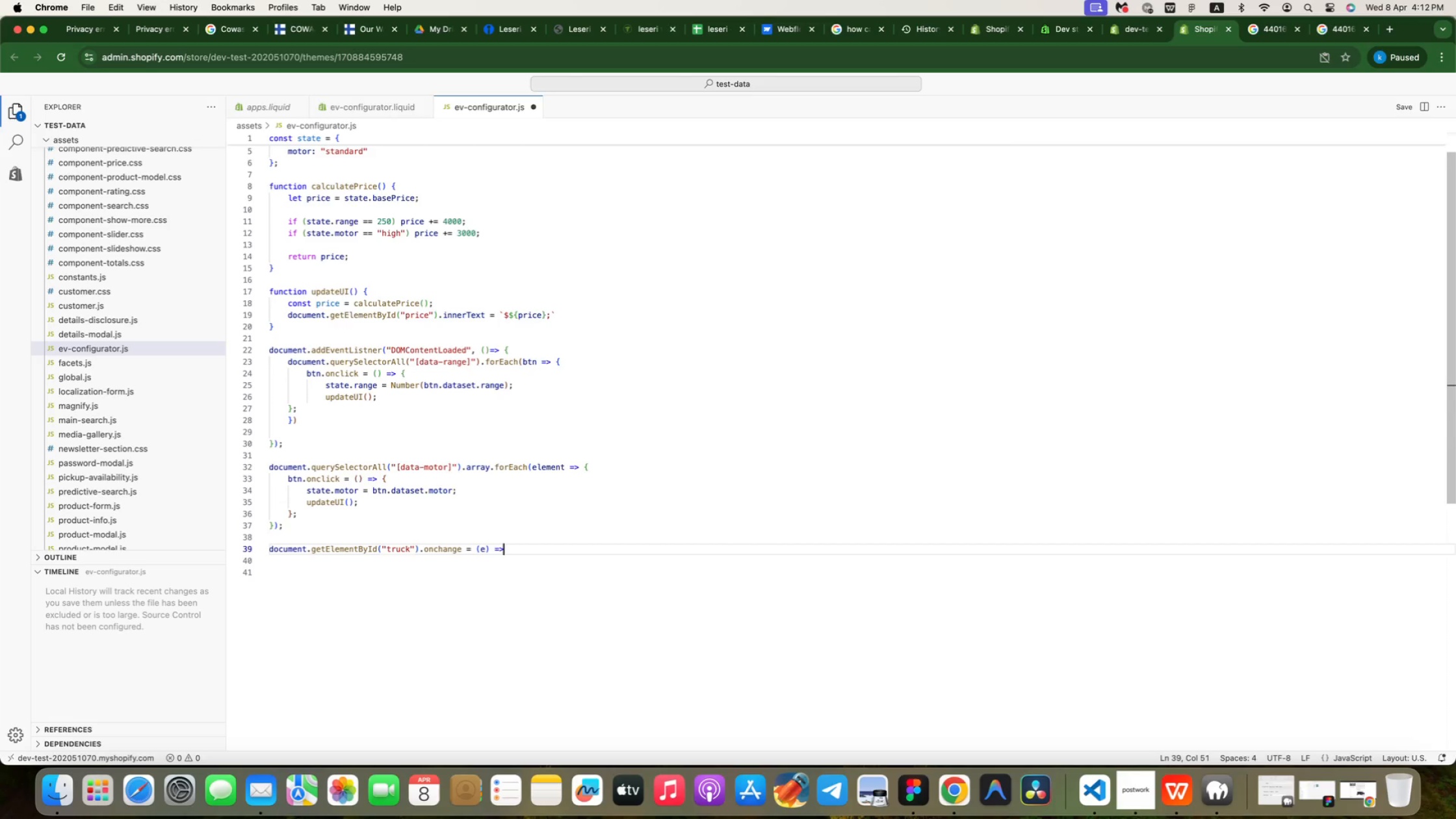 
key(Shift+ShiftRight)
 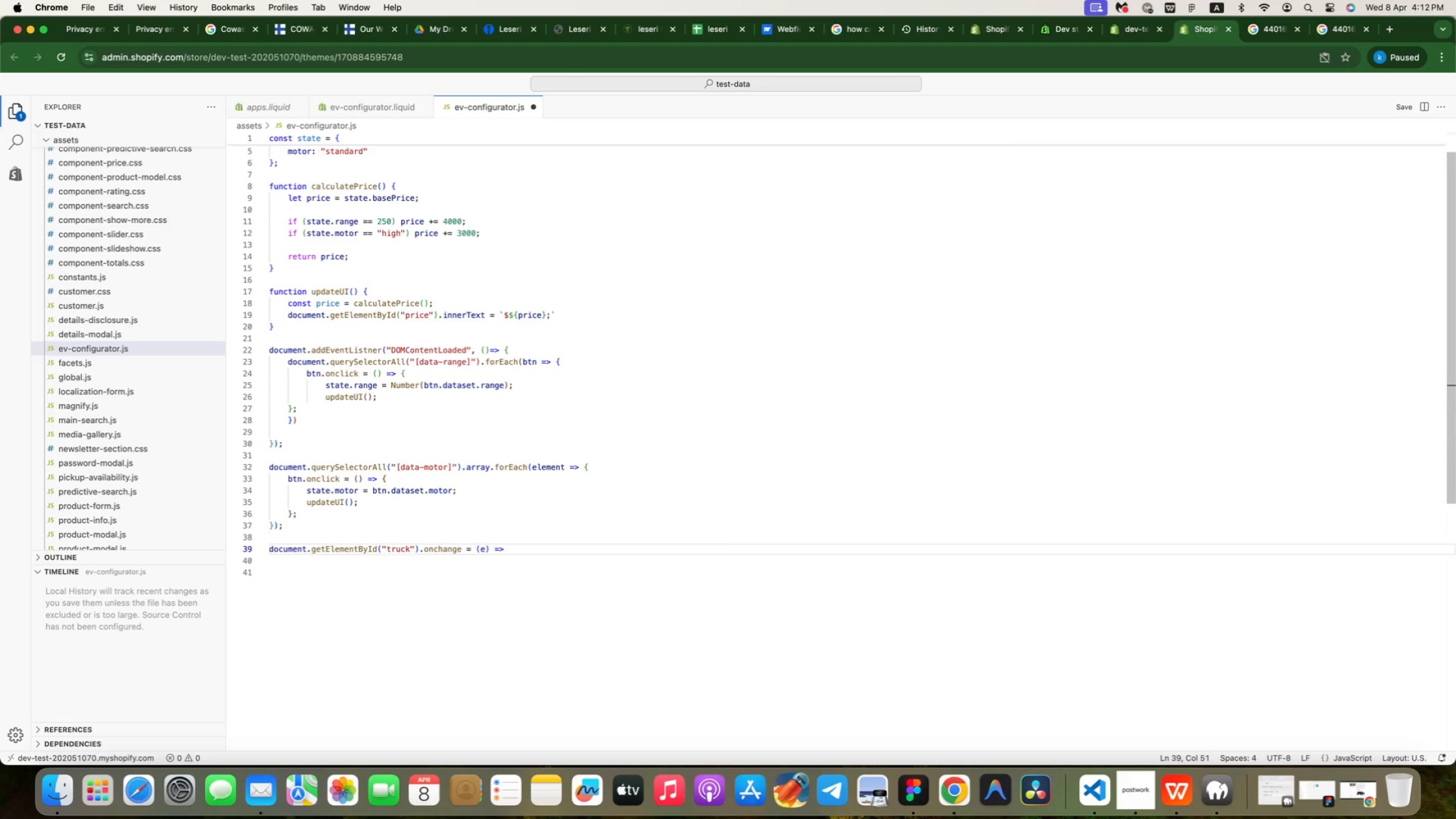 
key(Space)
 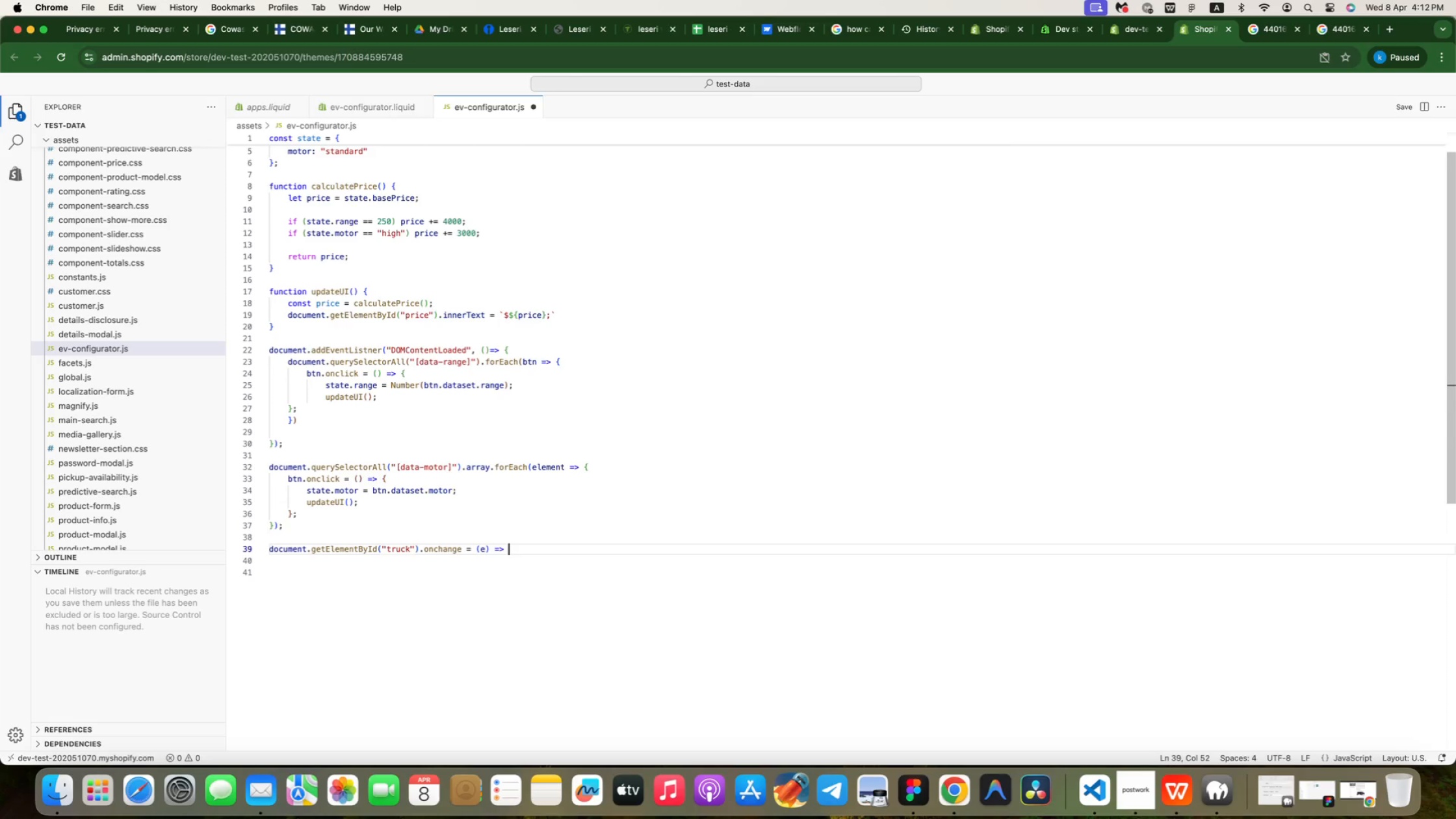 
key(Shift+BracketLeft)
 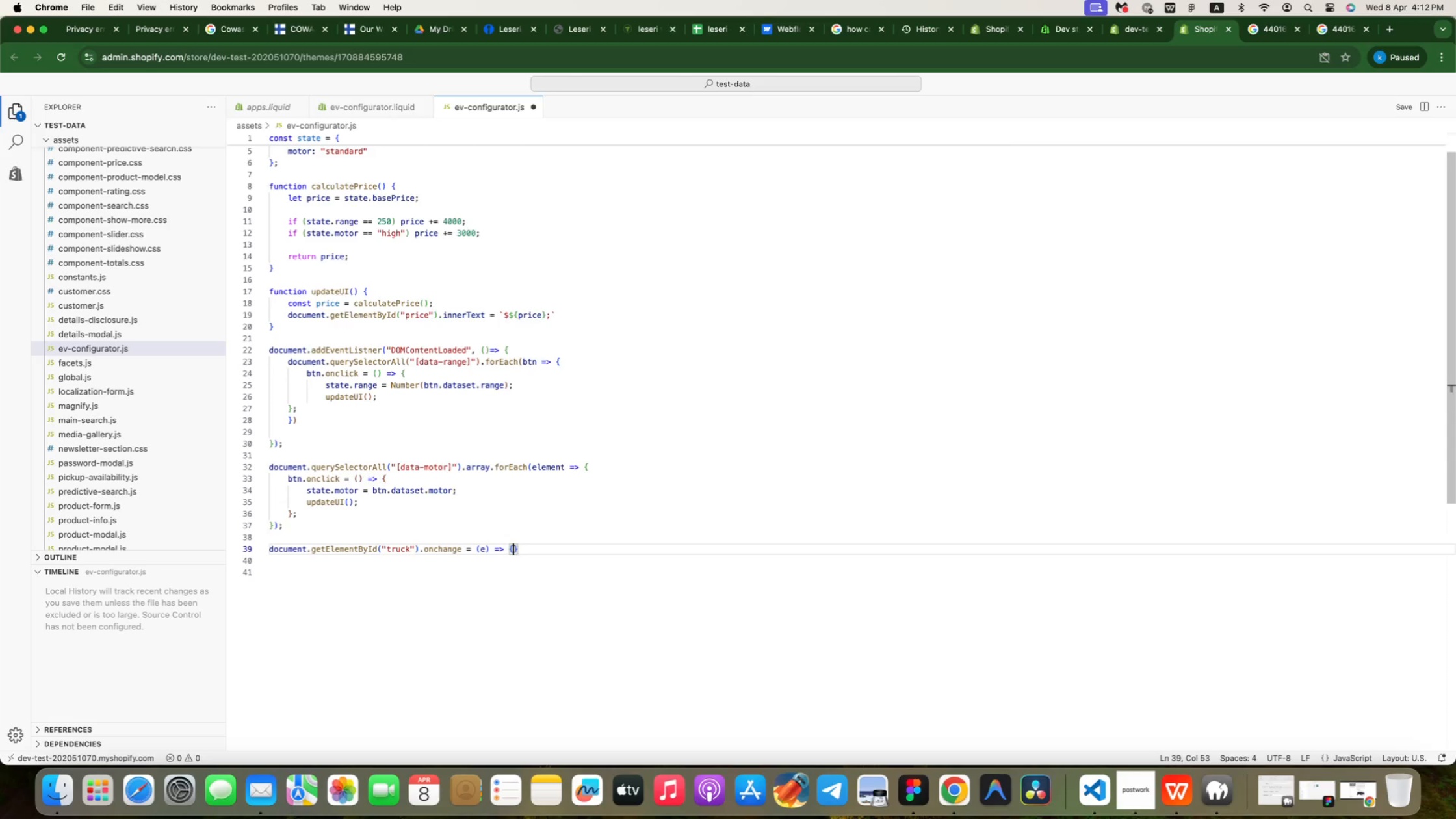 
key(Enter)
 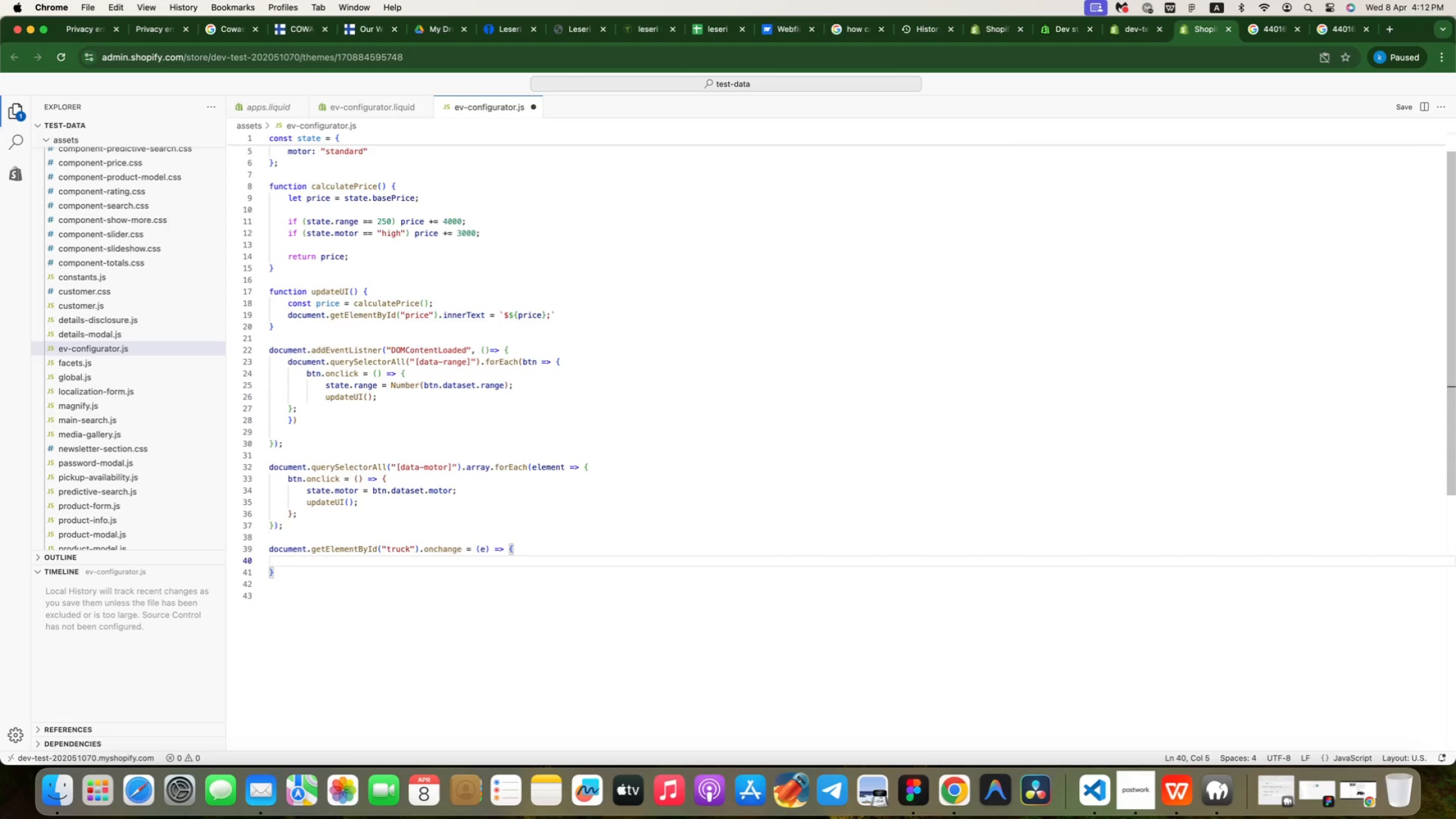 
type(state.tr)
 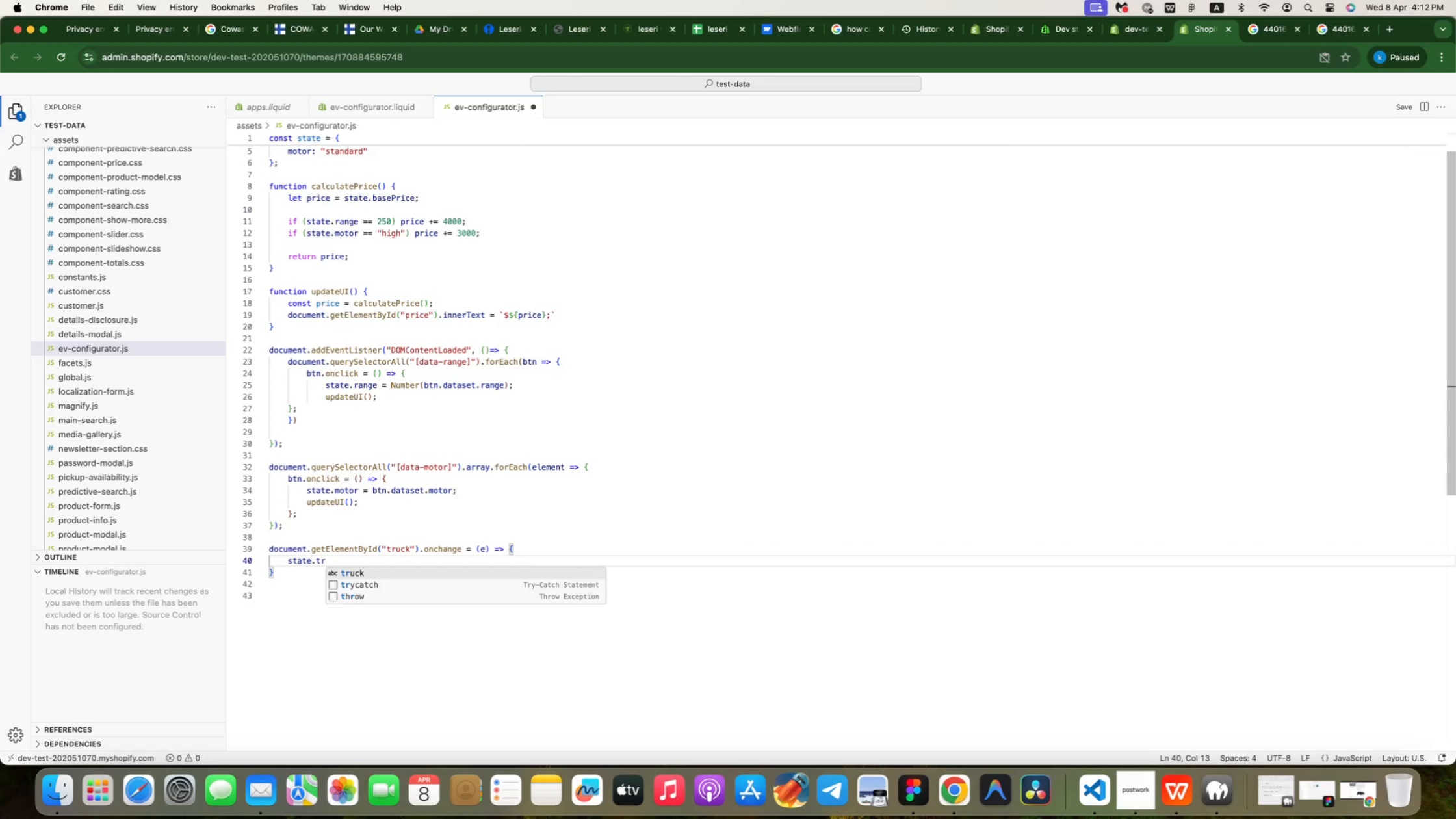 
key(Enter)
 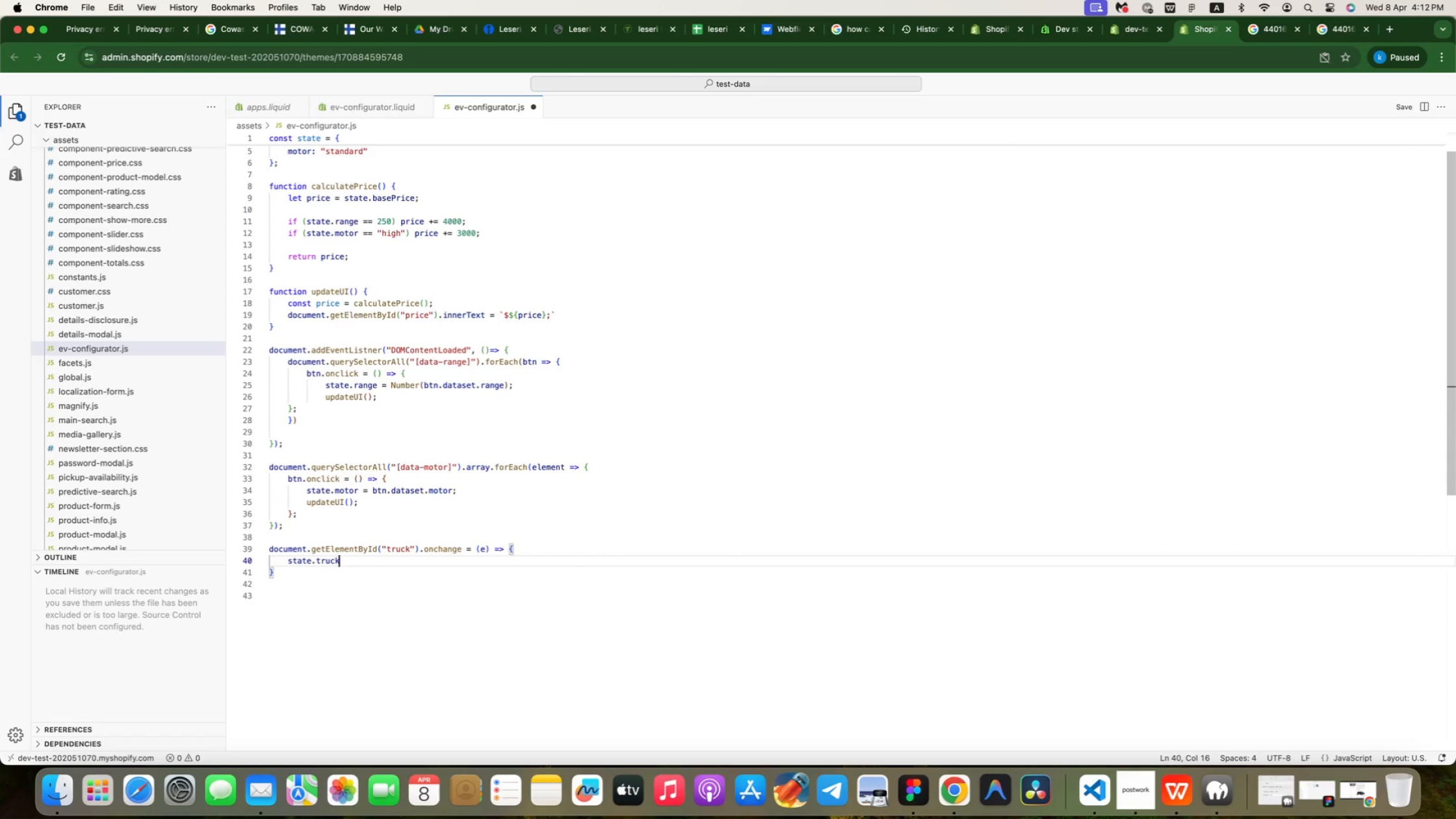 
type( = e.taar)
key(Backspace)
key(Backspace)
type(r)
 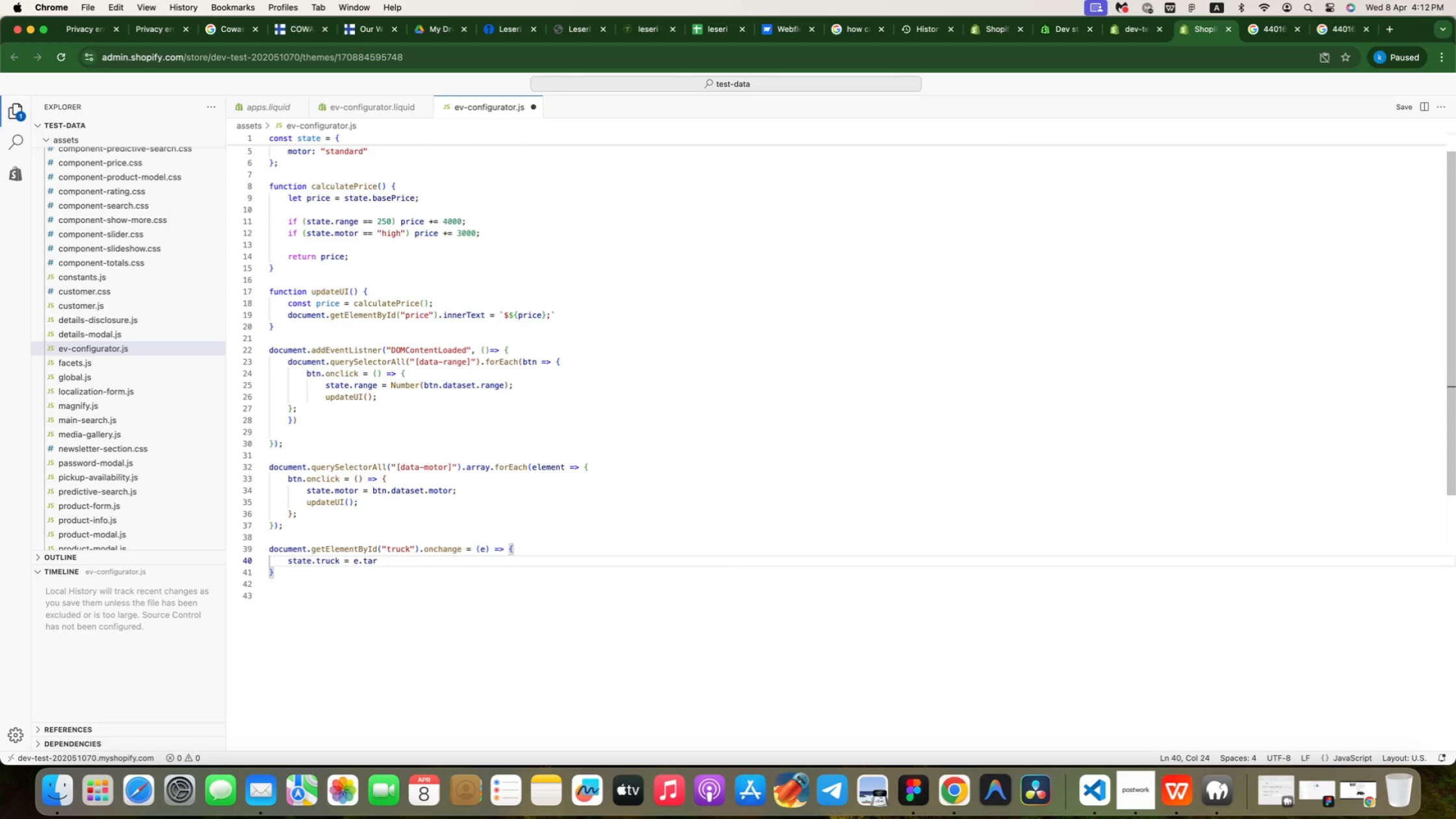 
type(get.value;)
 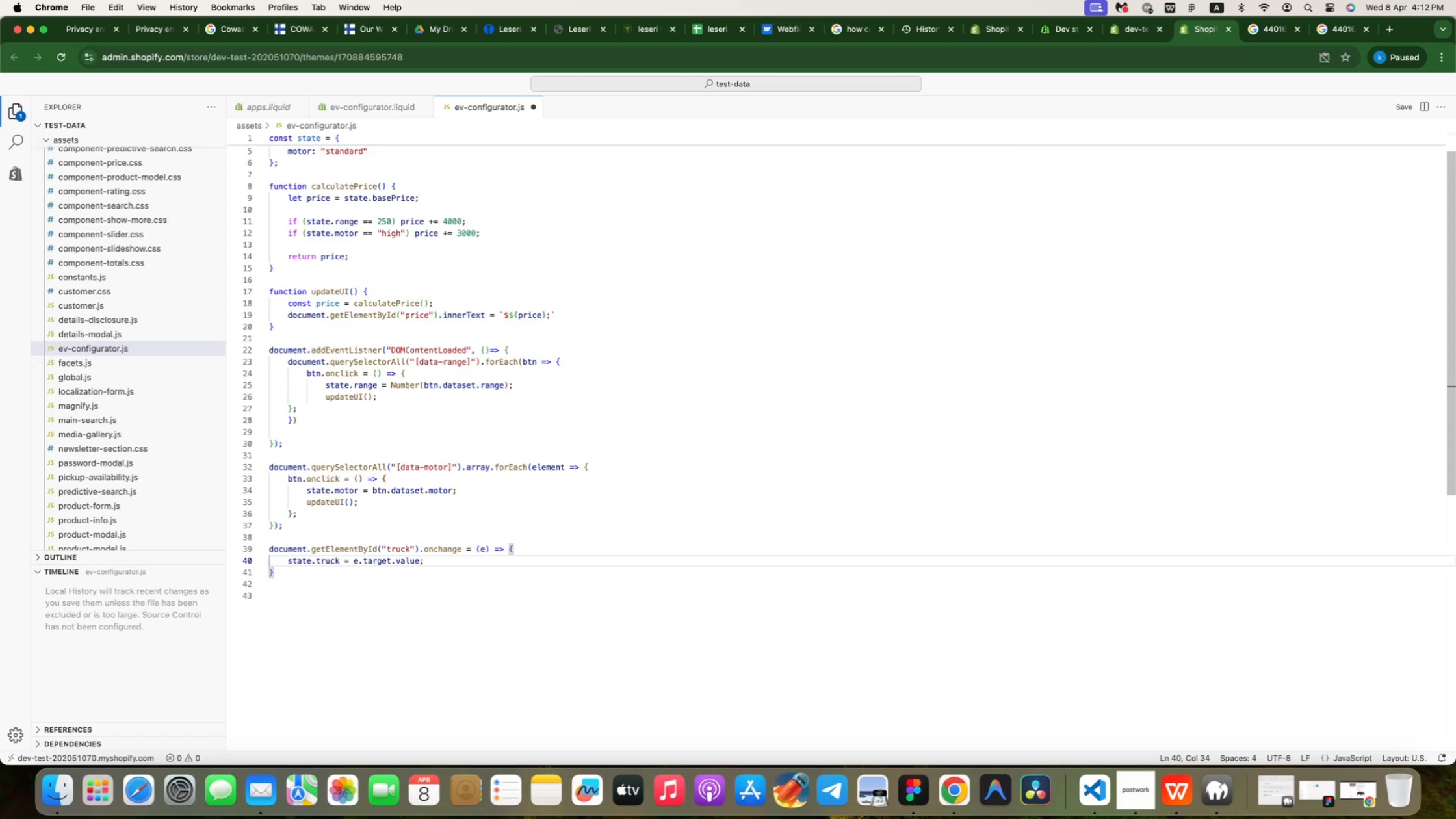 
key(ArrowDown)
 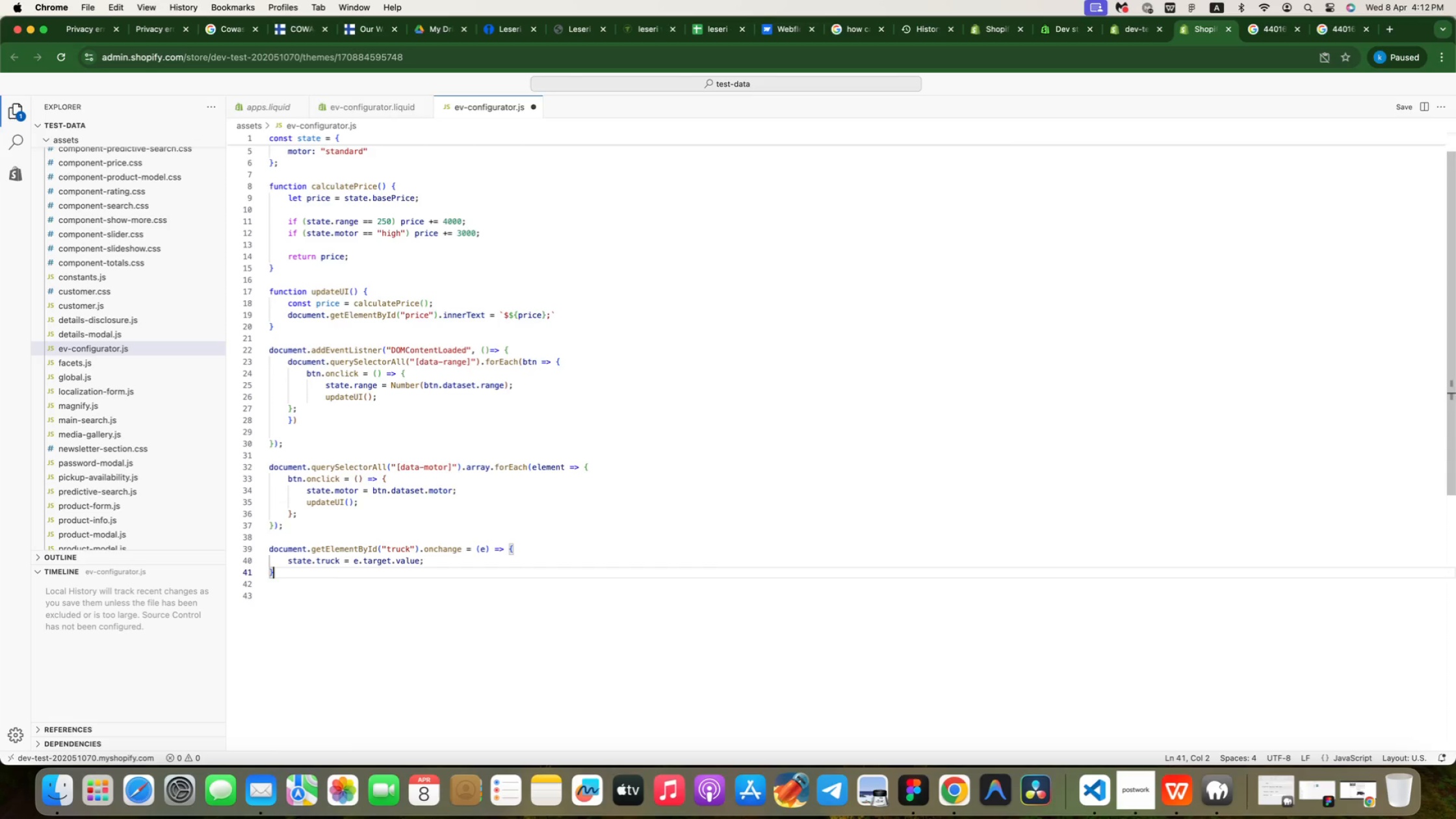 
key(Semicolon)
 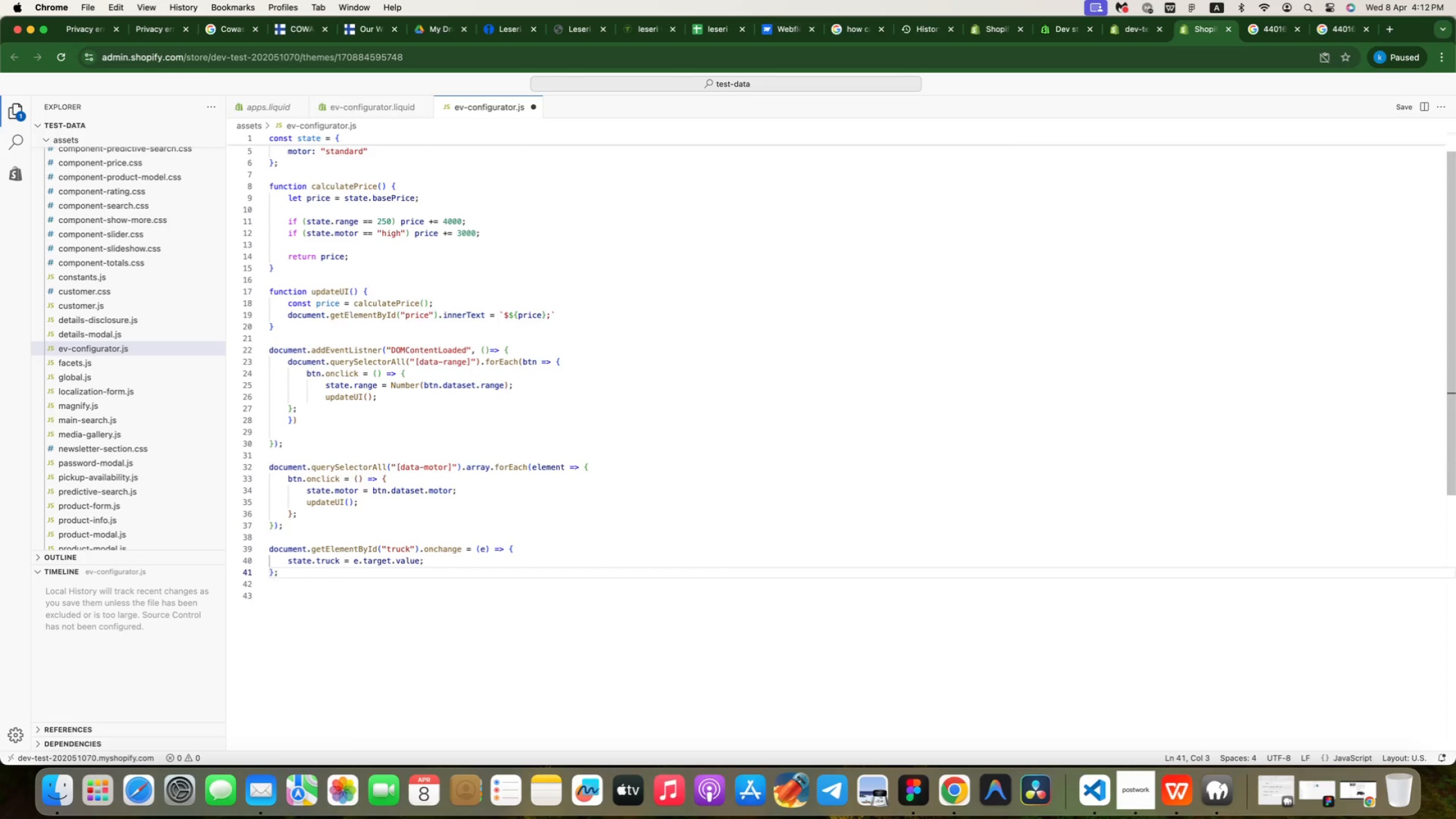 
key(Enter)
 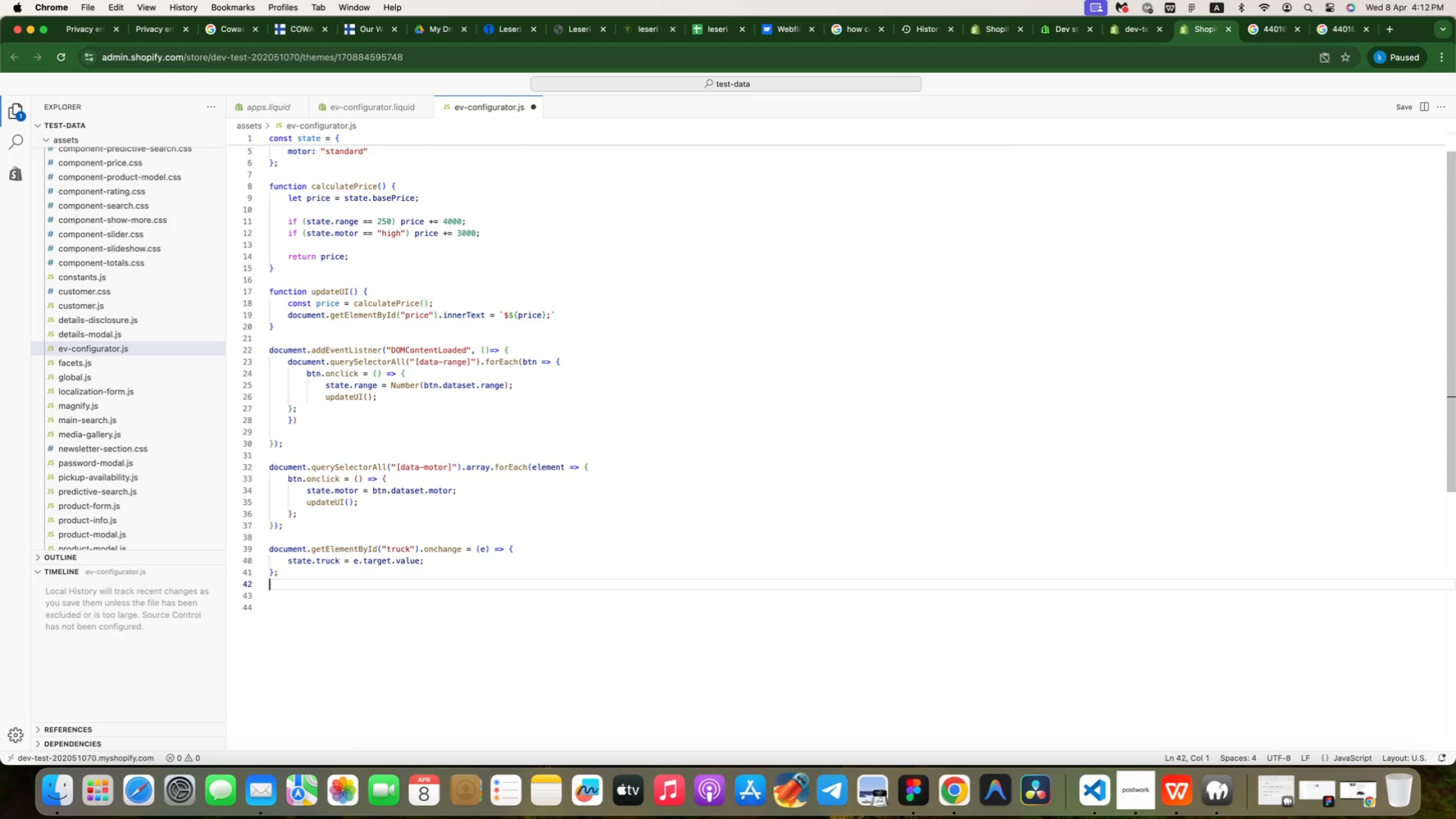 
key(Shift+BracketRight)
 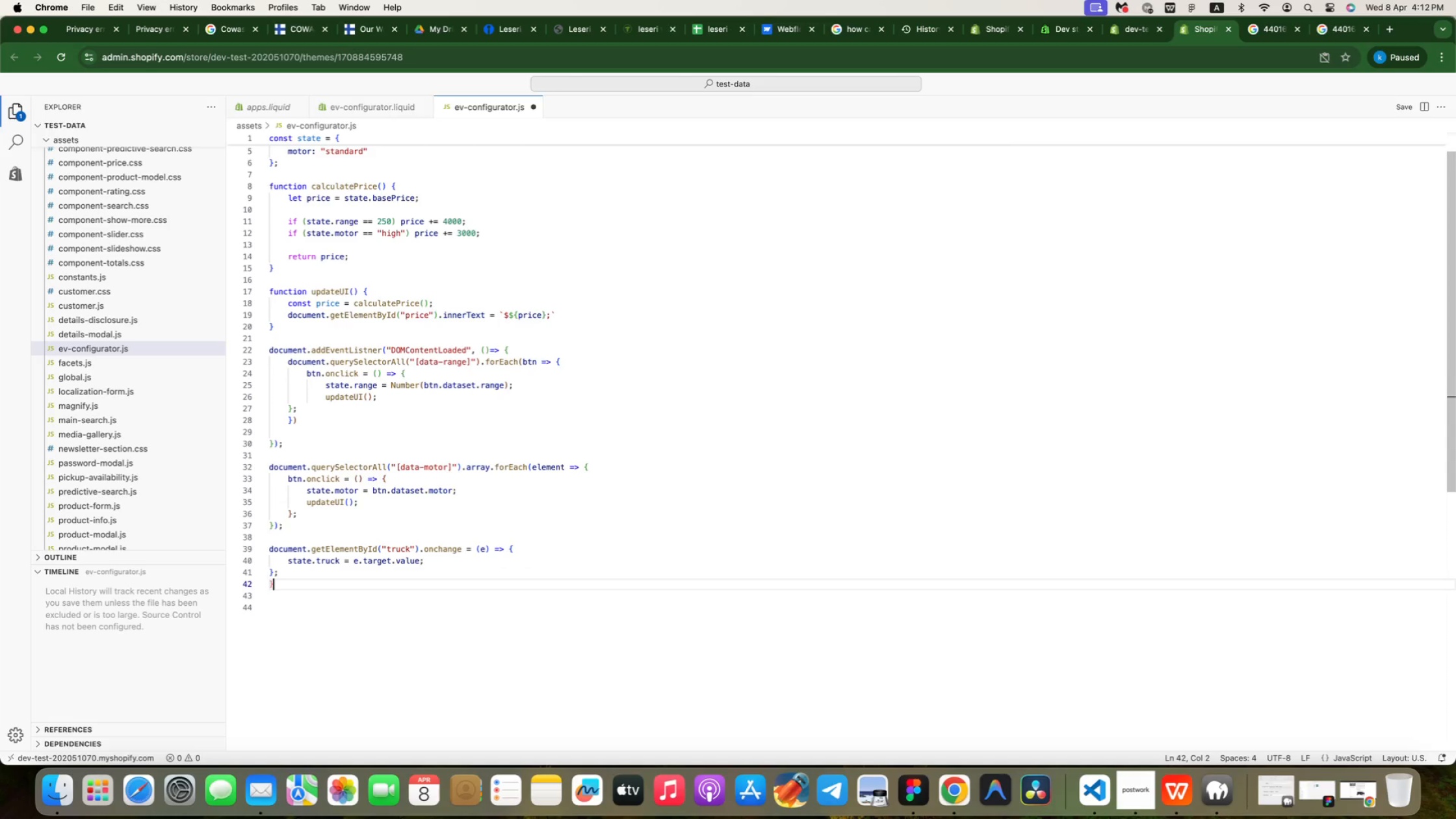 
key(Shift+0)
 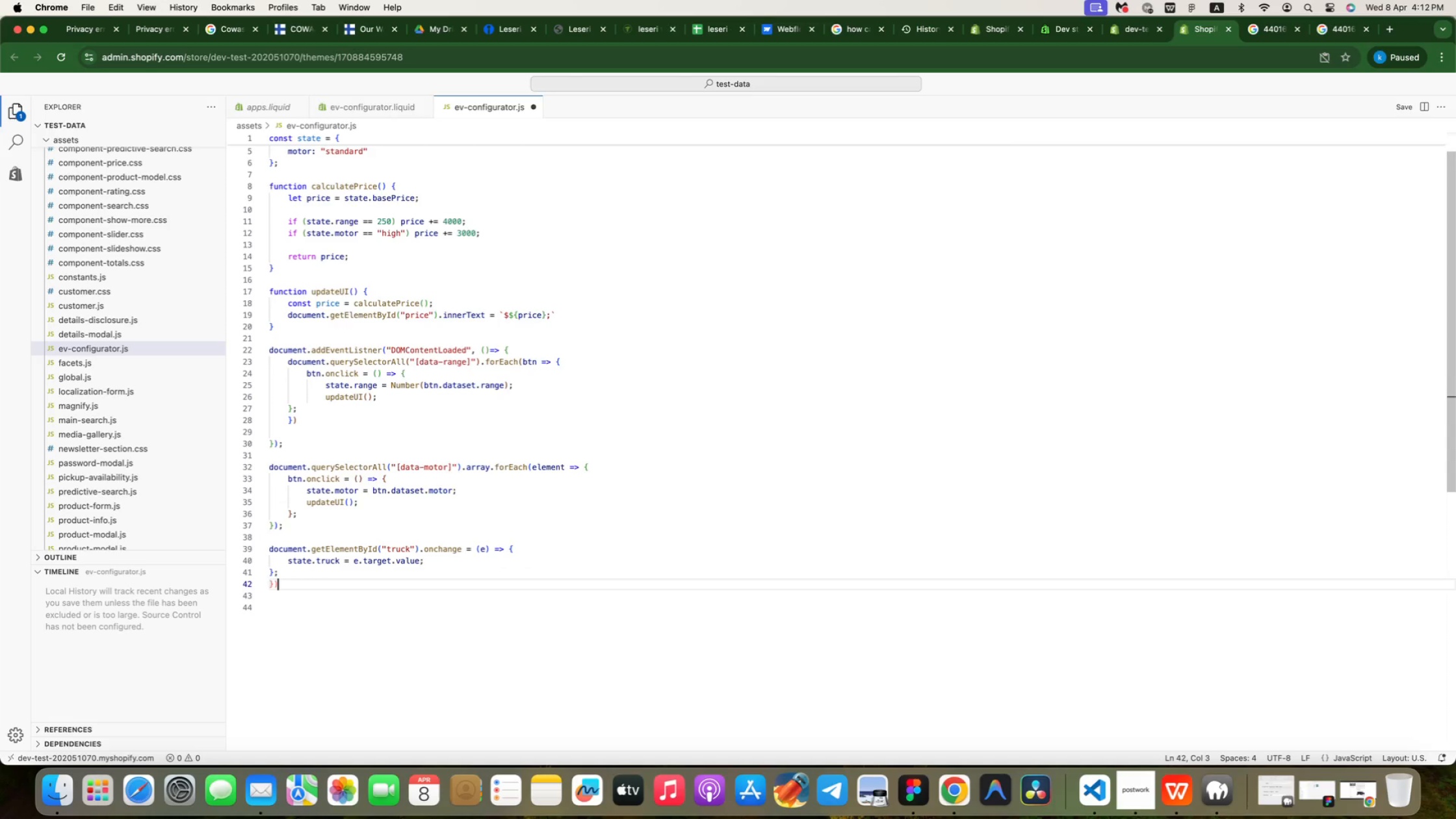 
key(Shift+ShiftRight)
 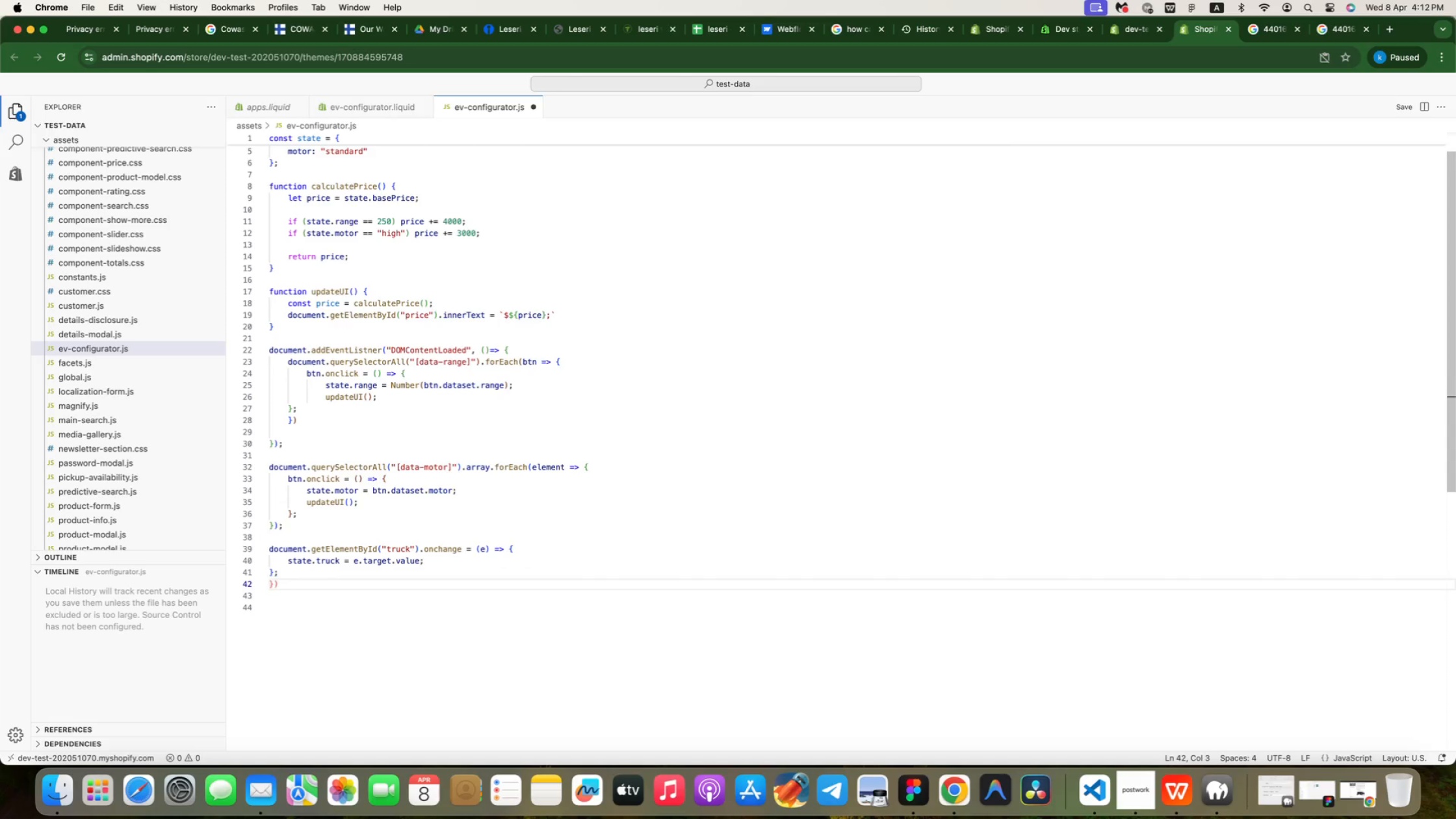 
key(Semicolon)
 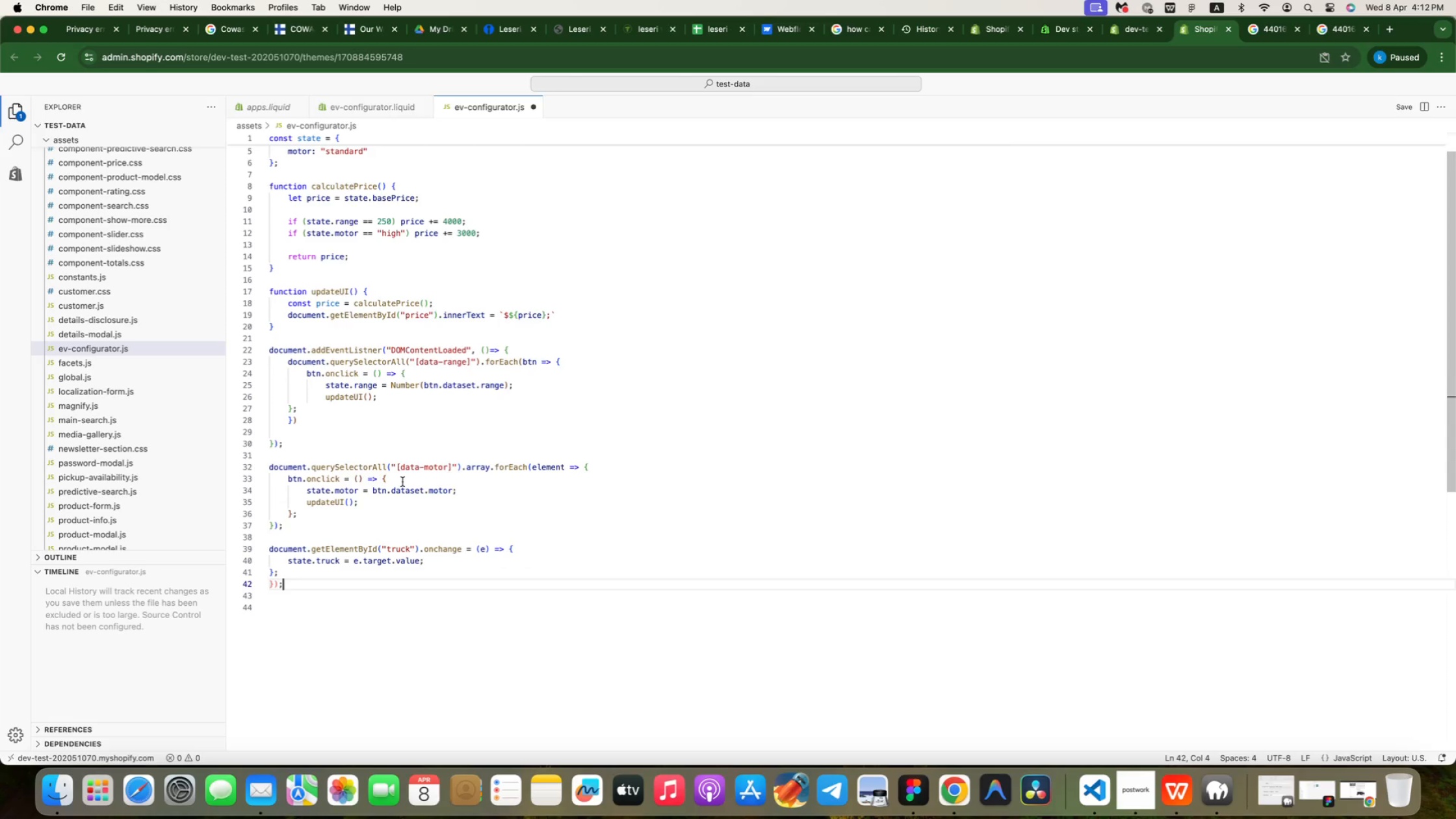 
wait(8.13)
 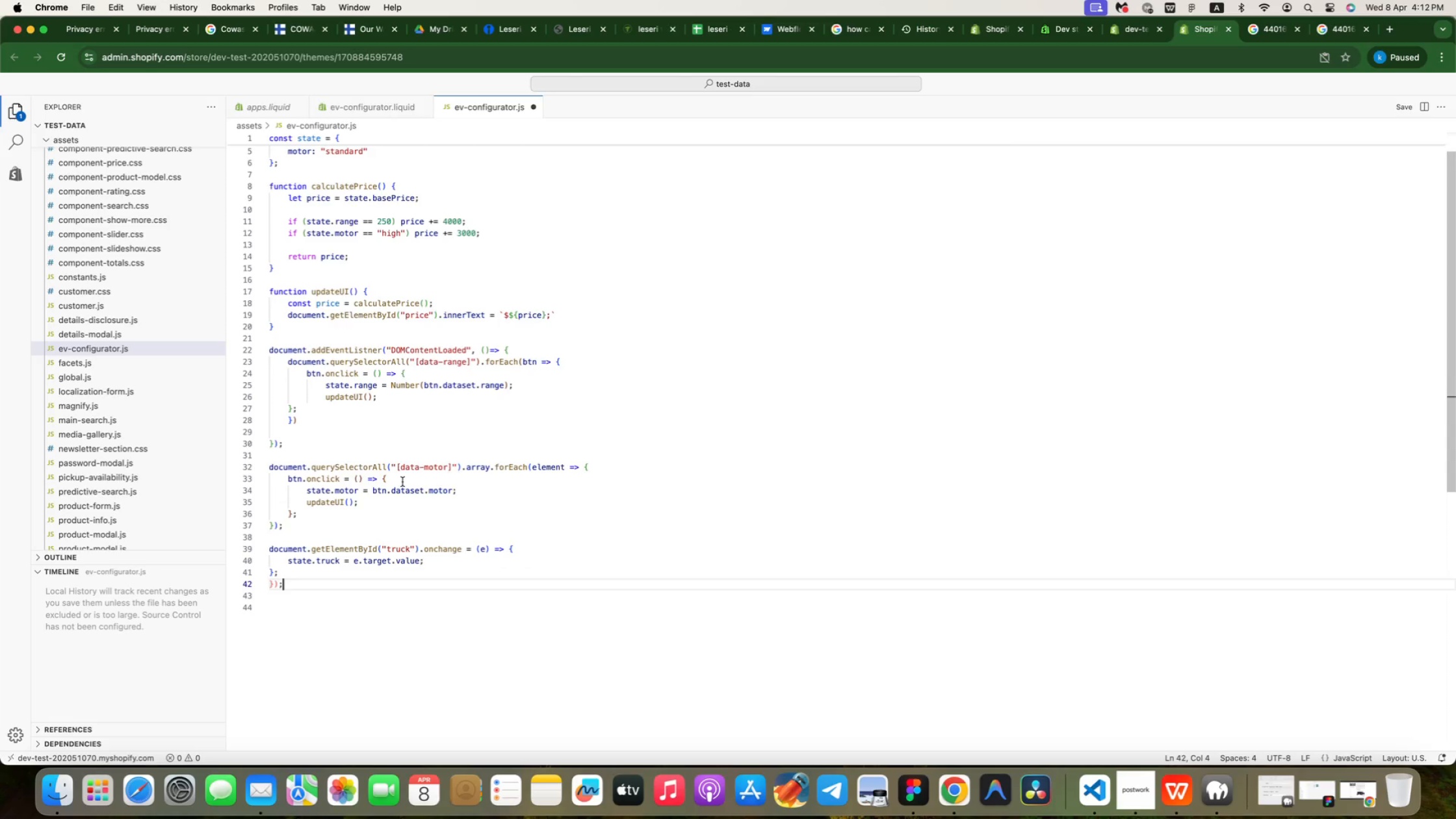 
left_click([311, 420])
 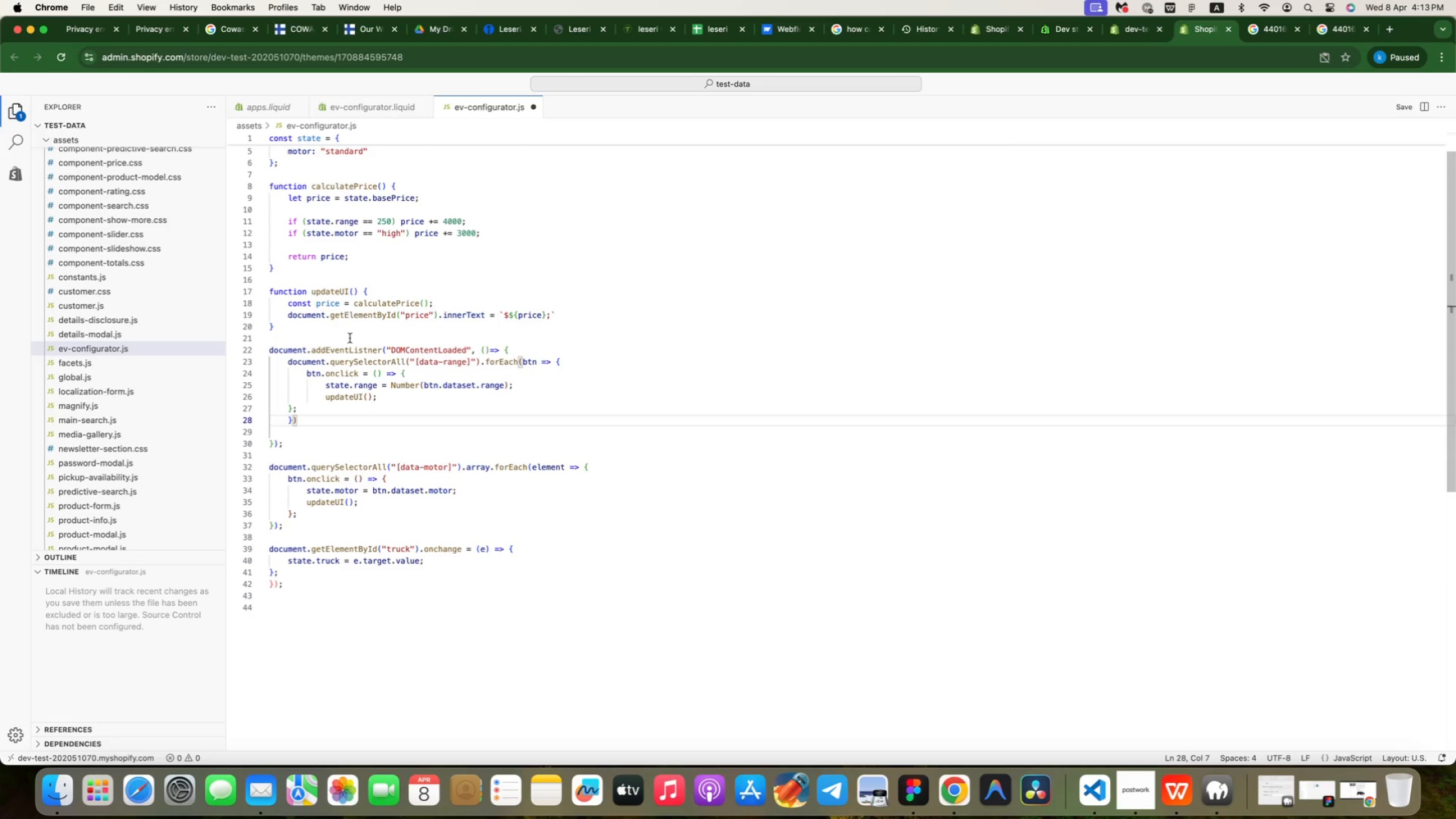 
wait(8.75)
 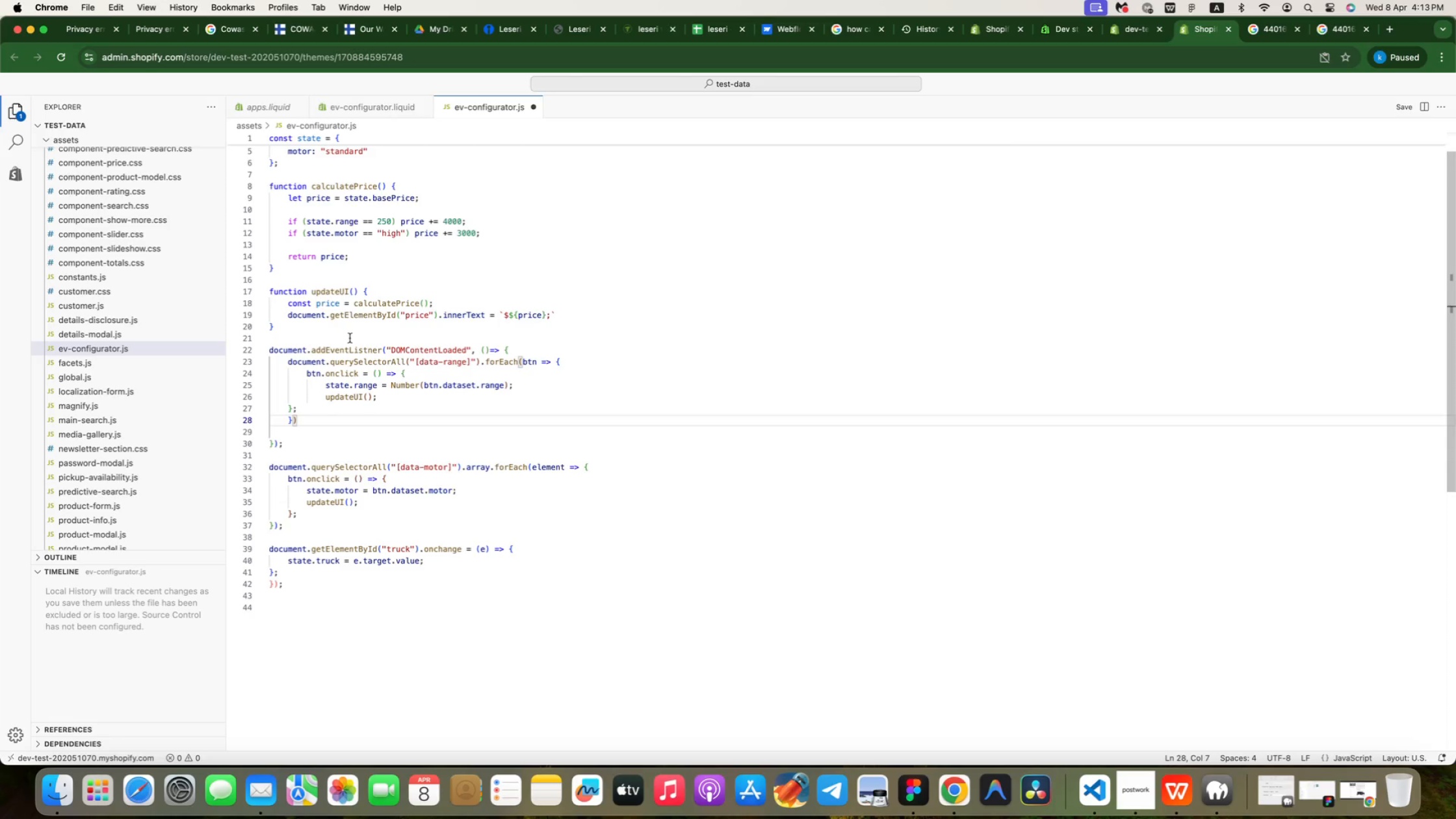 
left_click([571, 350])
 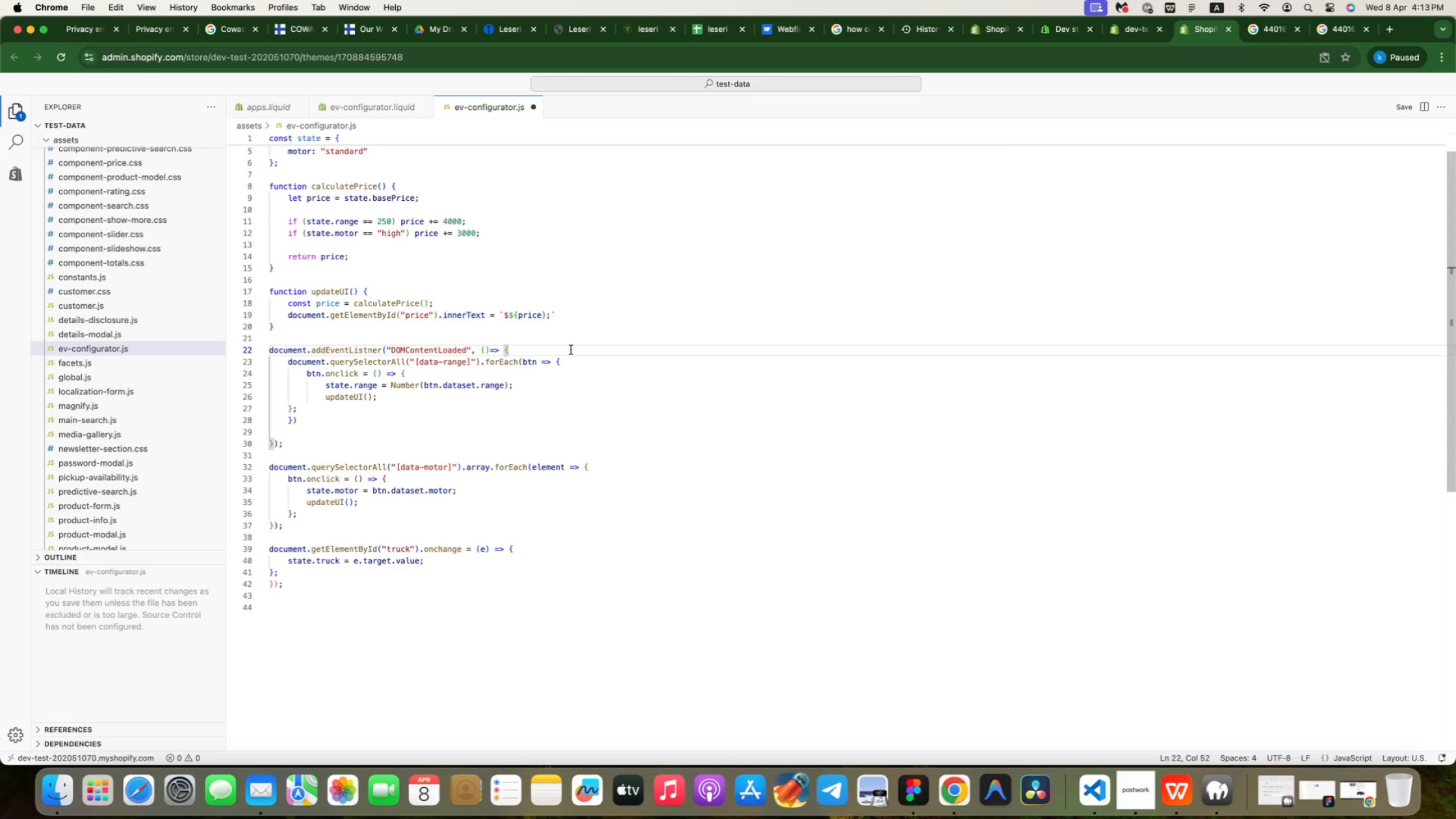 
key(Enter)
 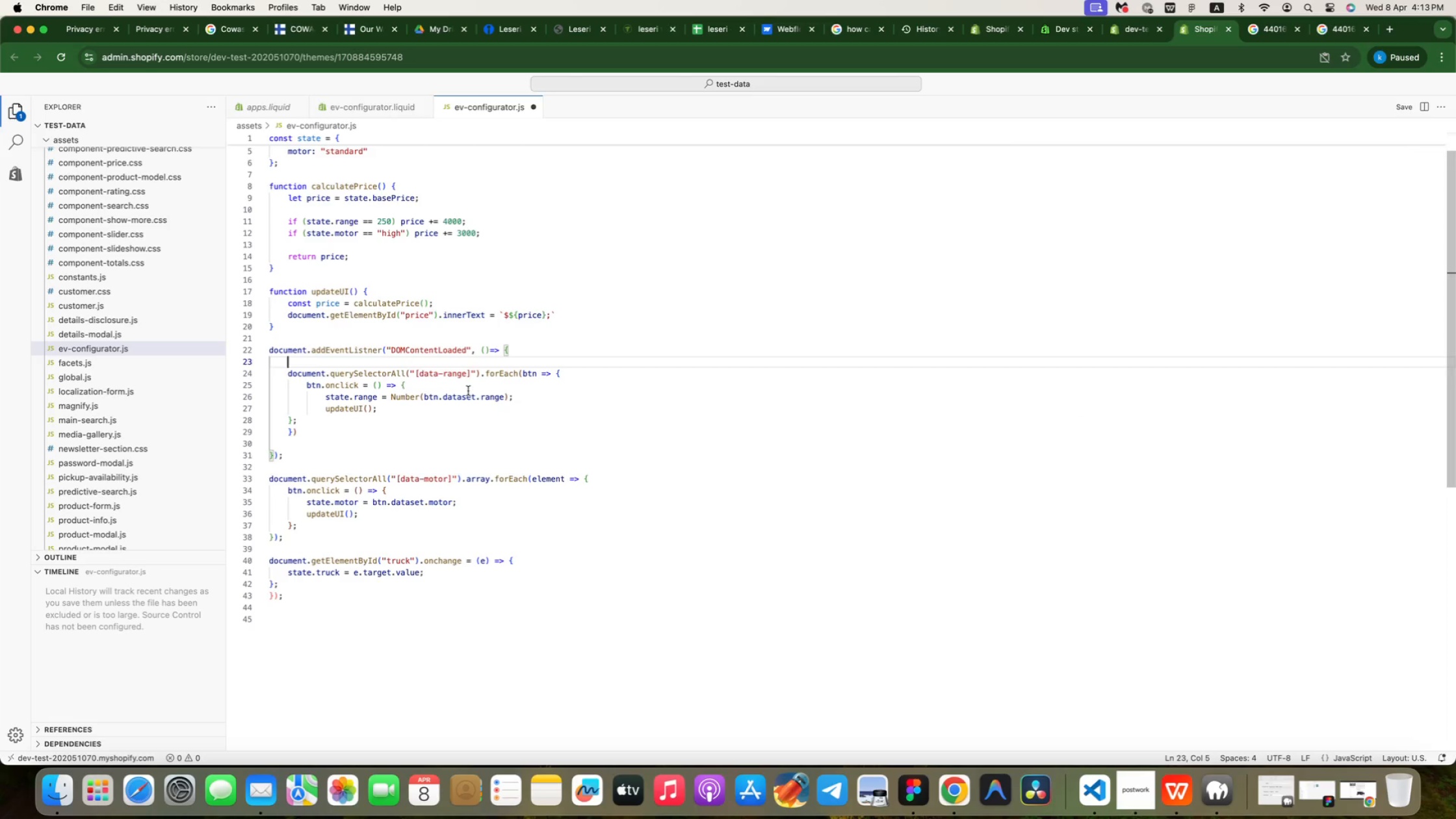 
wait(11.18)
 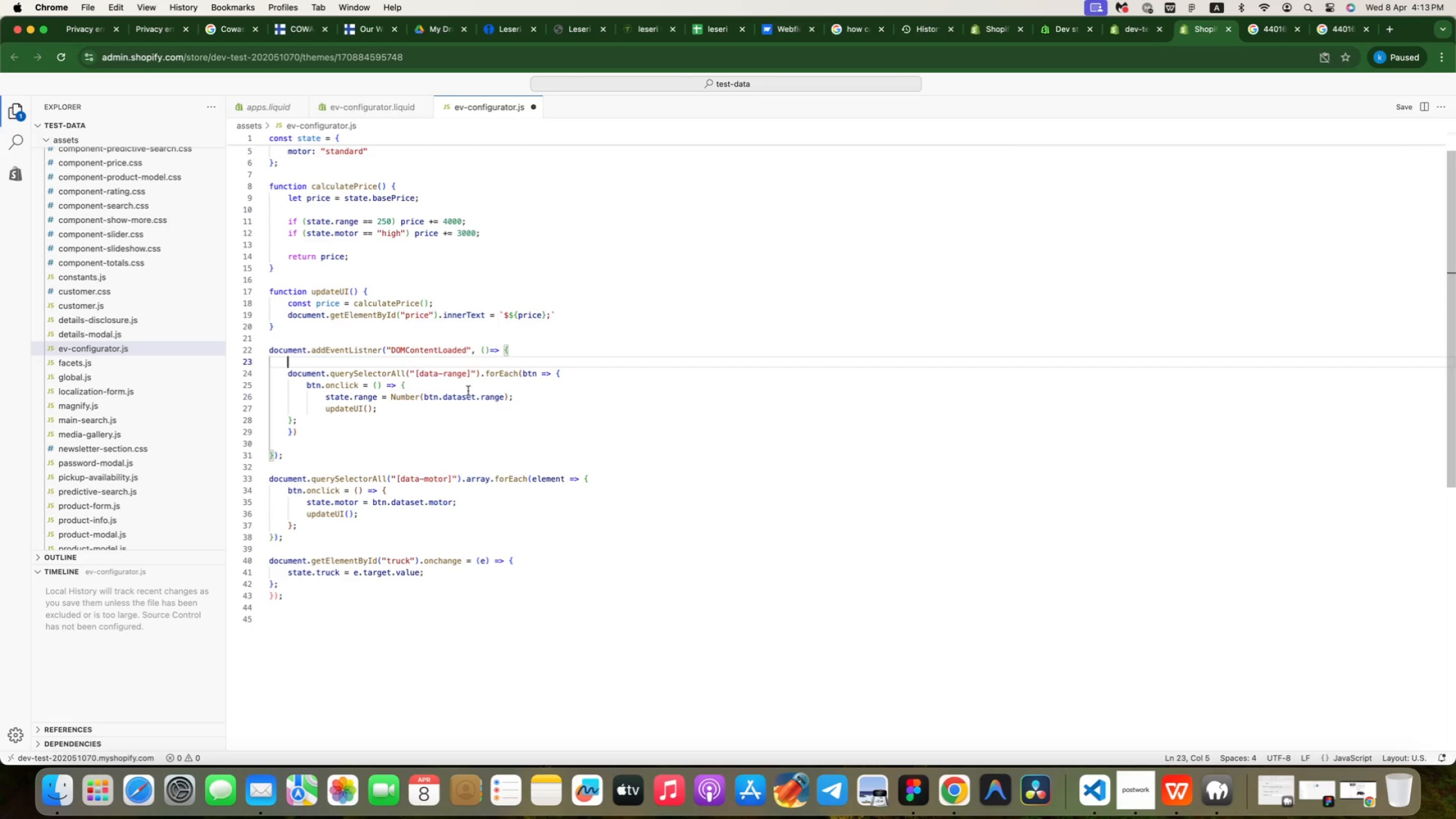 
left_click([335, 432])
 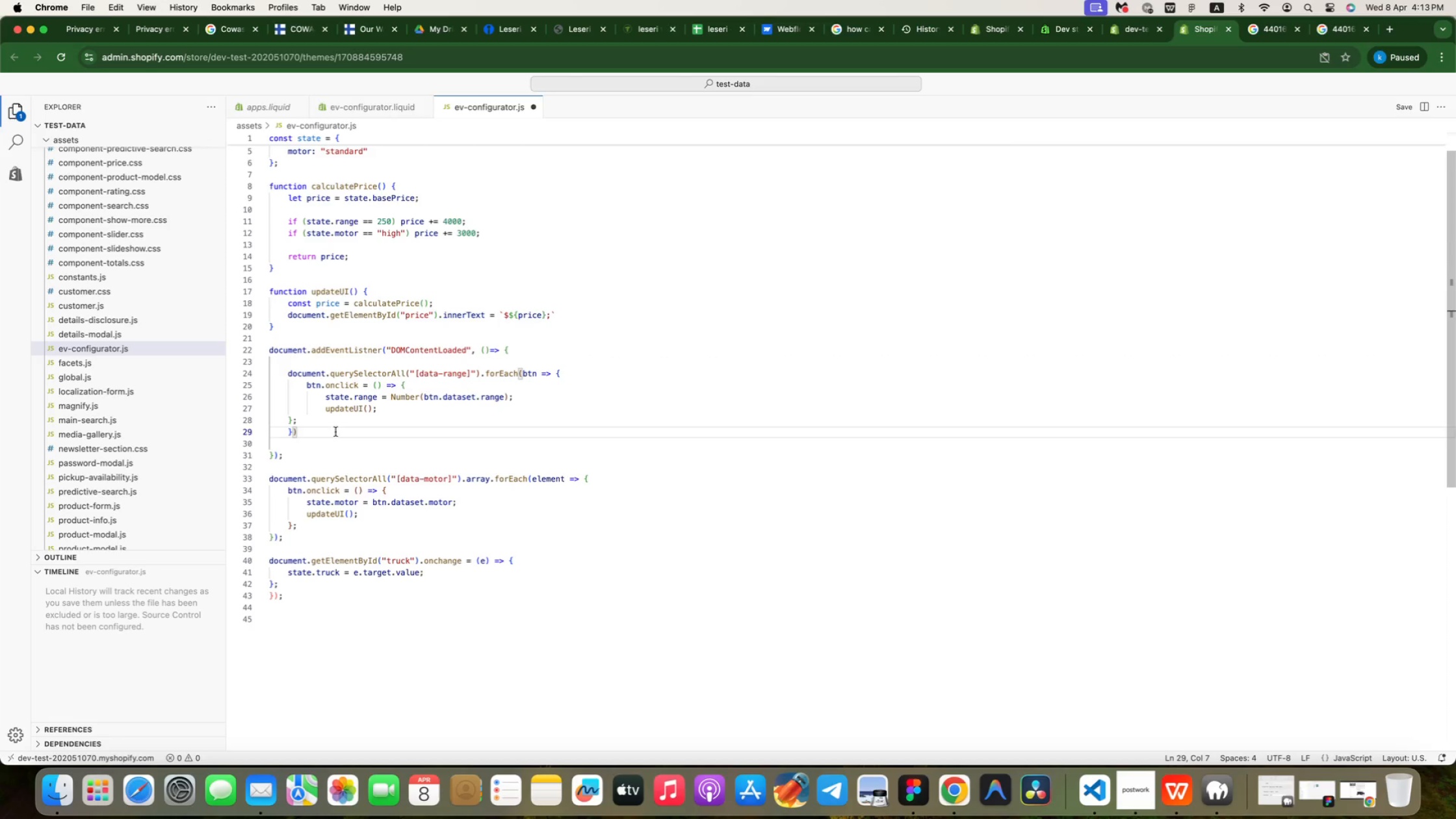 
key(Semicolon)
 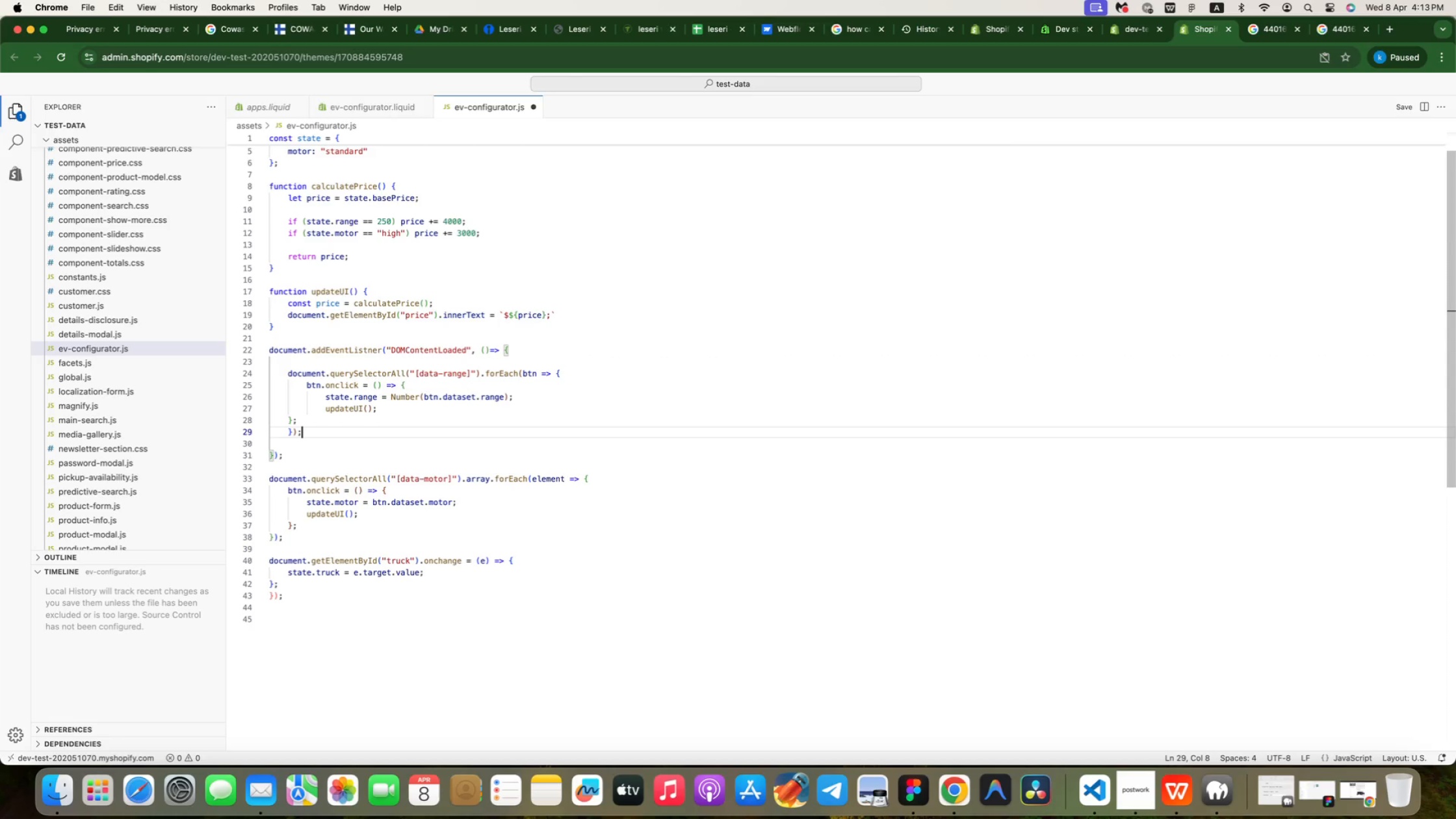 
wait(5.3)
 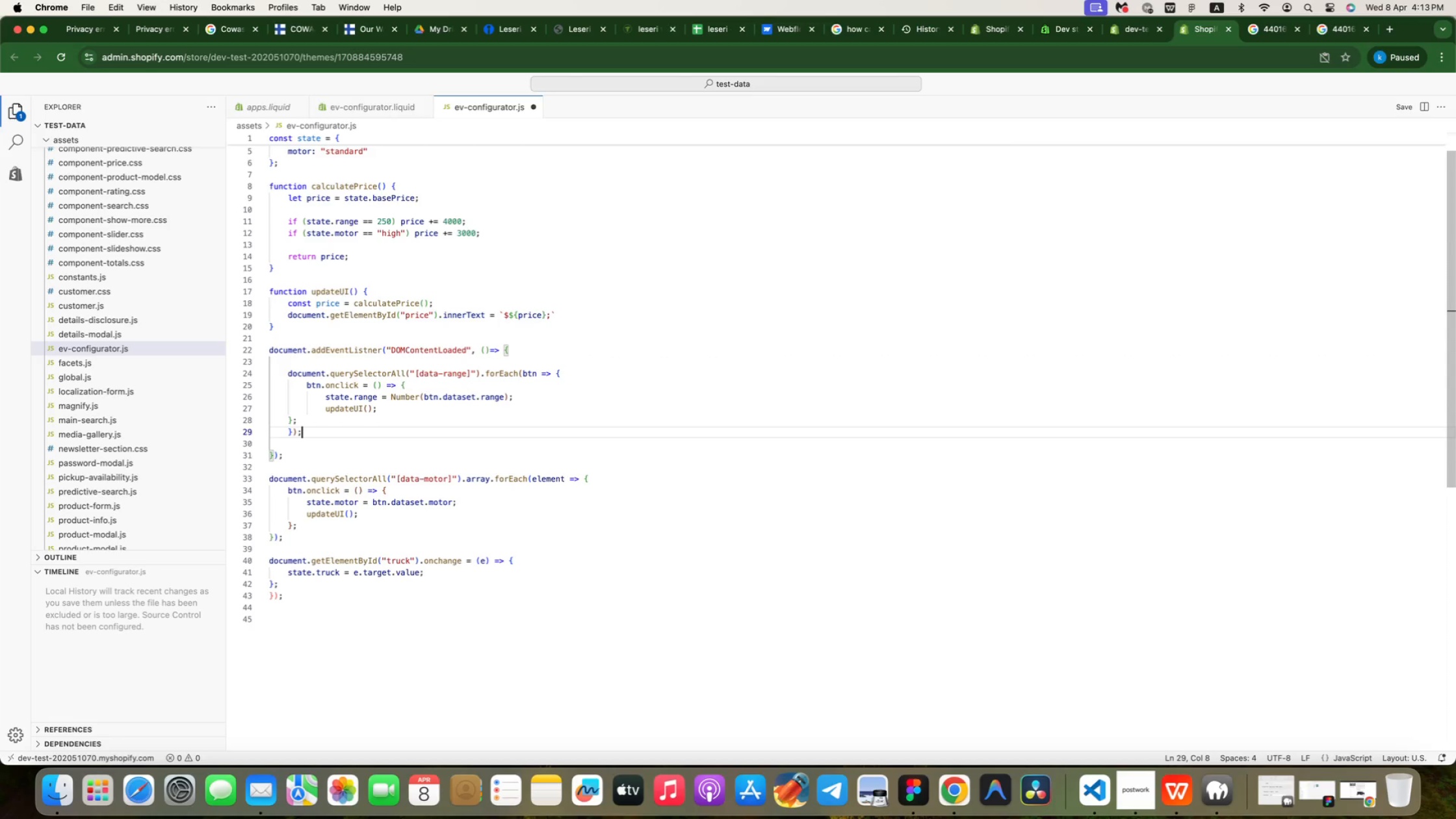 
double_click([302, 458])
 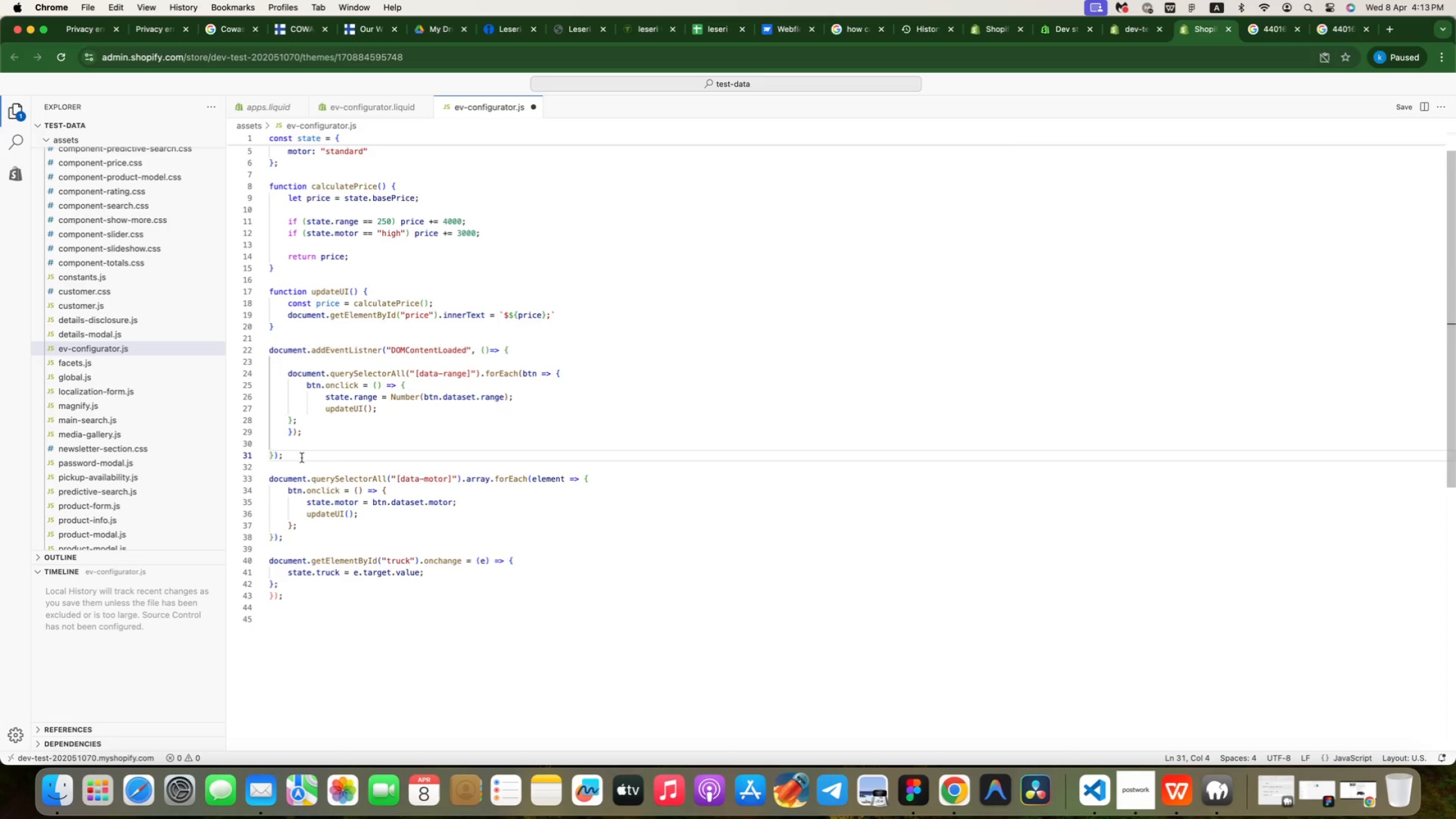 
key(Backspace)
 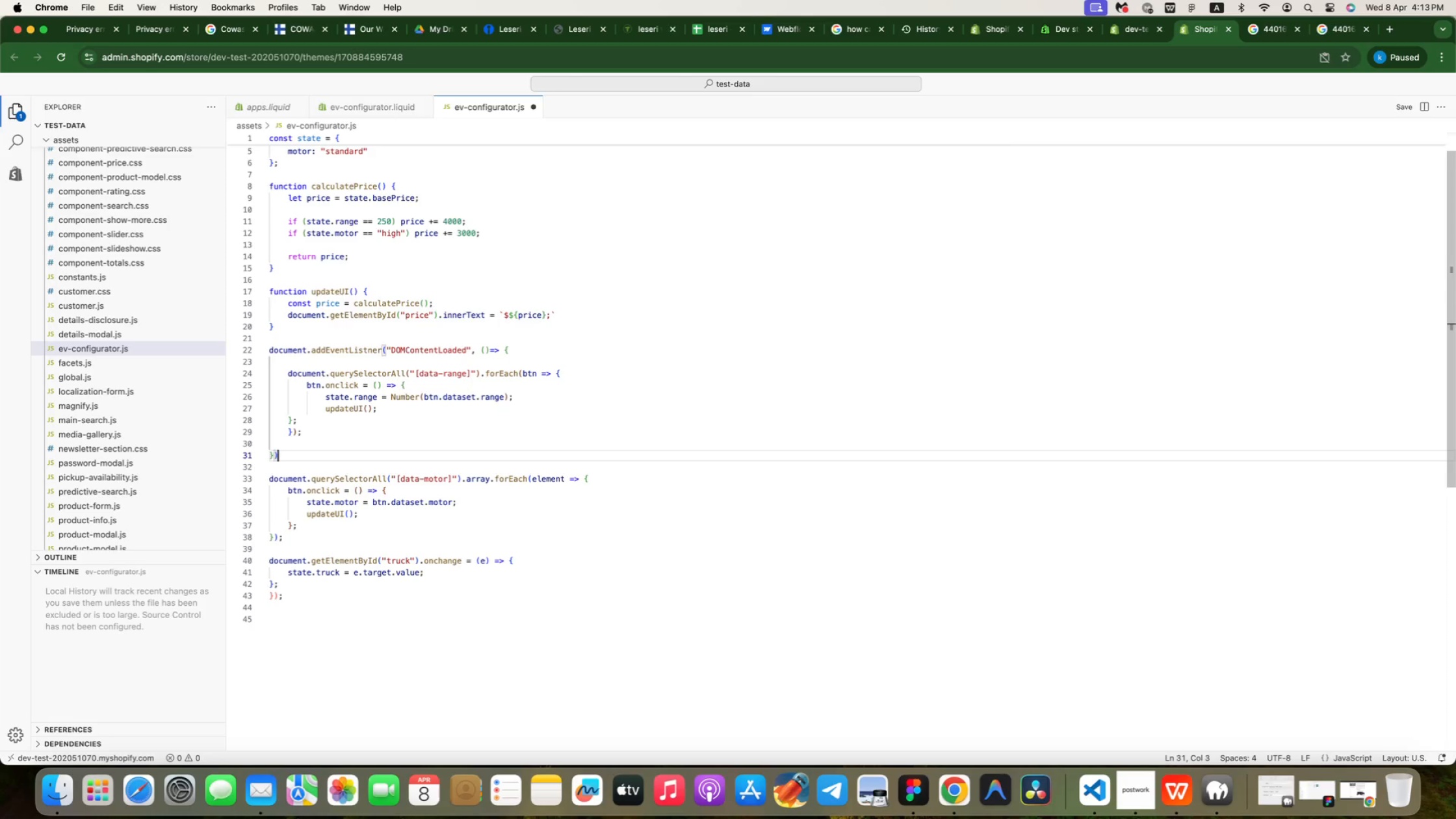 
key(Backspace)
 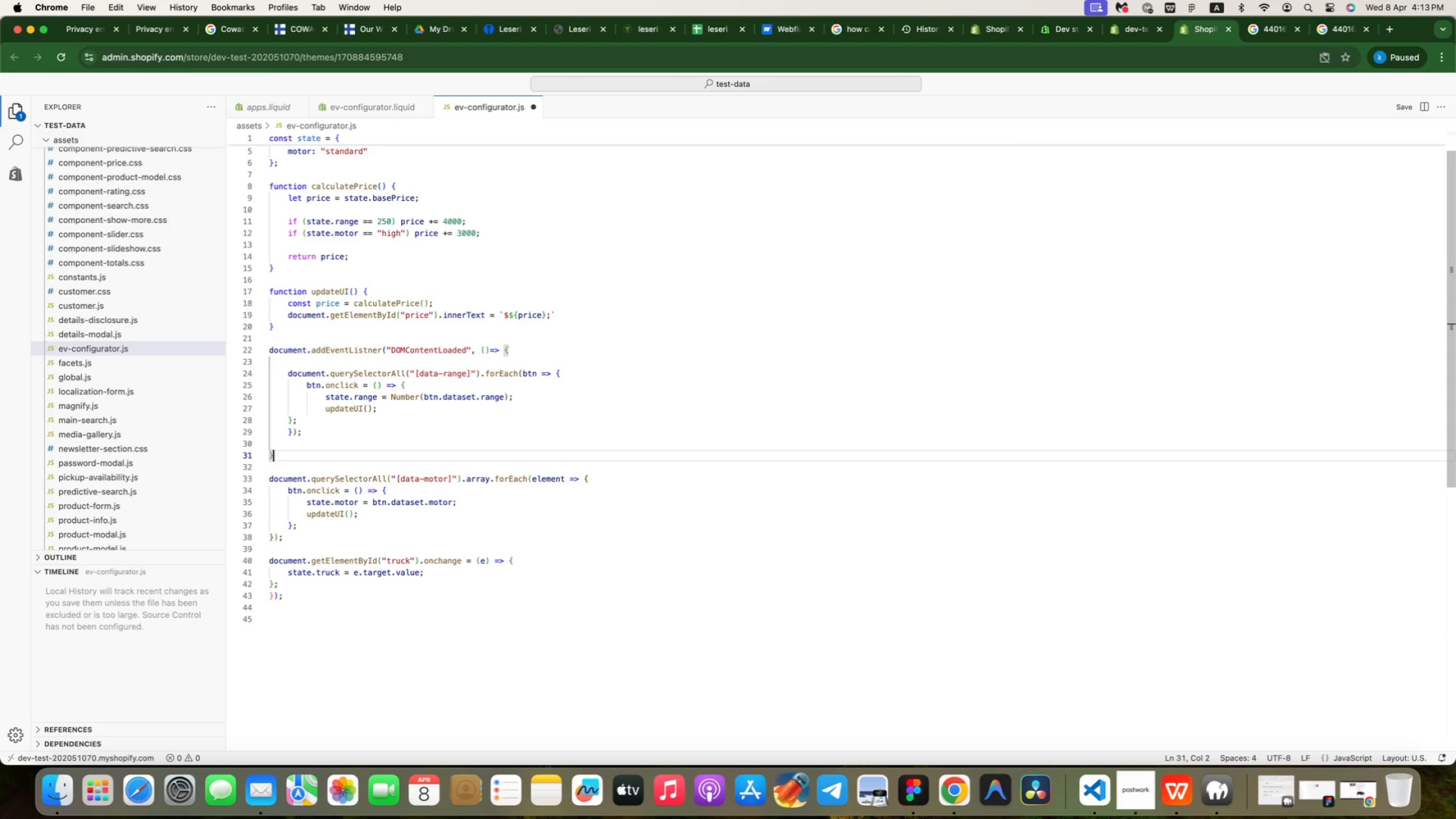 
key(Backspace)
 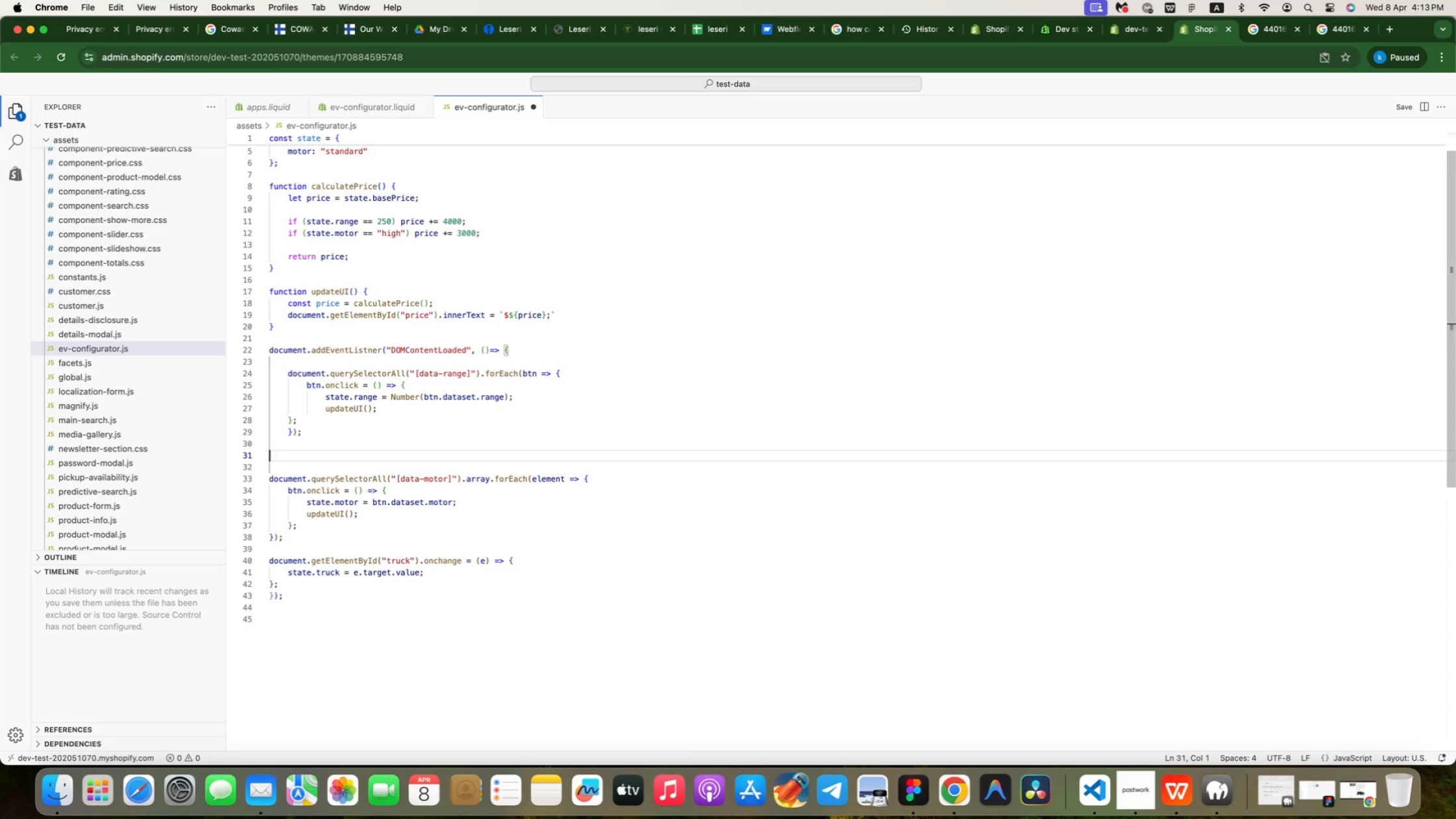 
key(Backspace)
 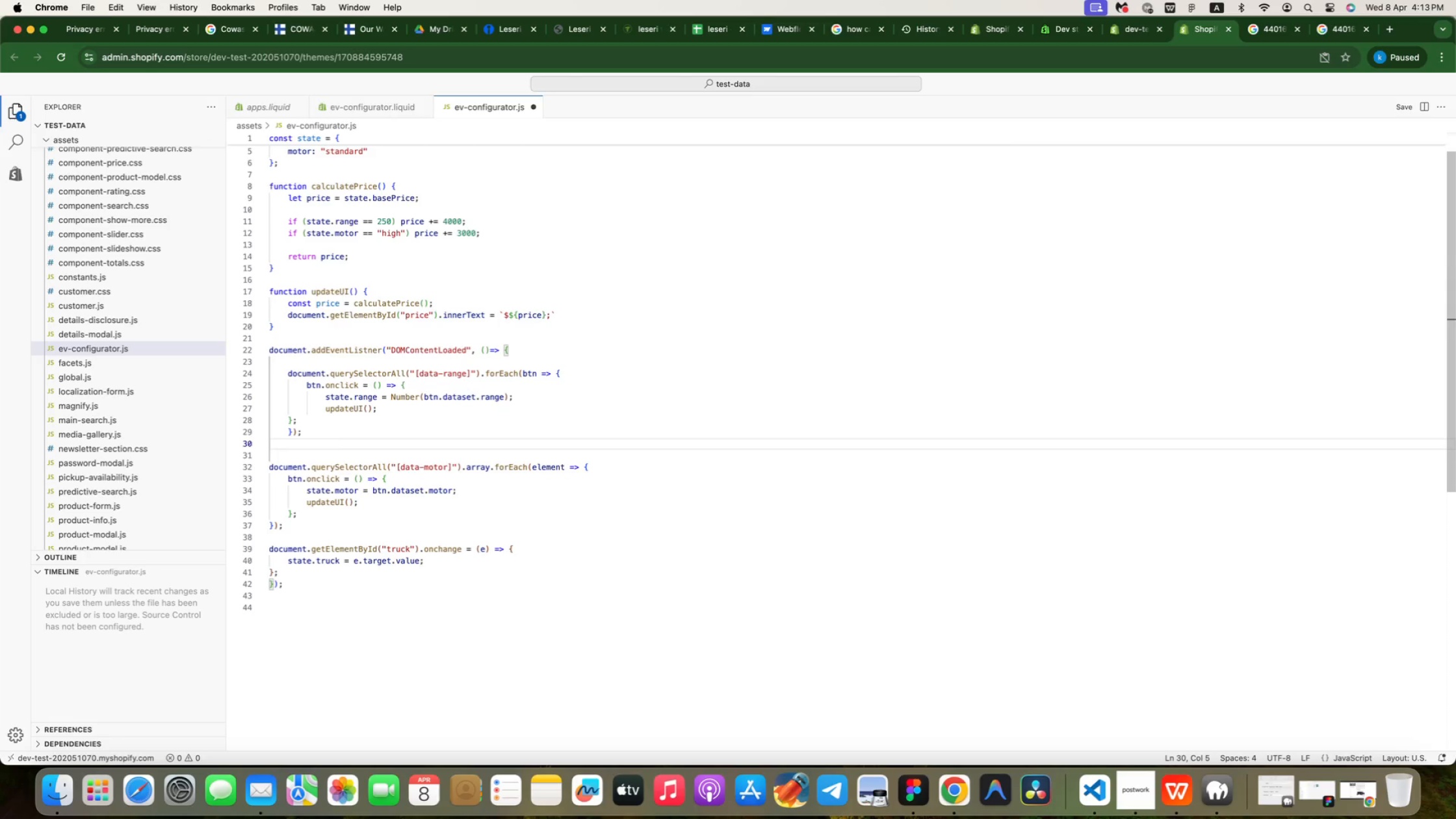 
key(Backspace)
 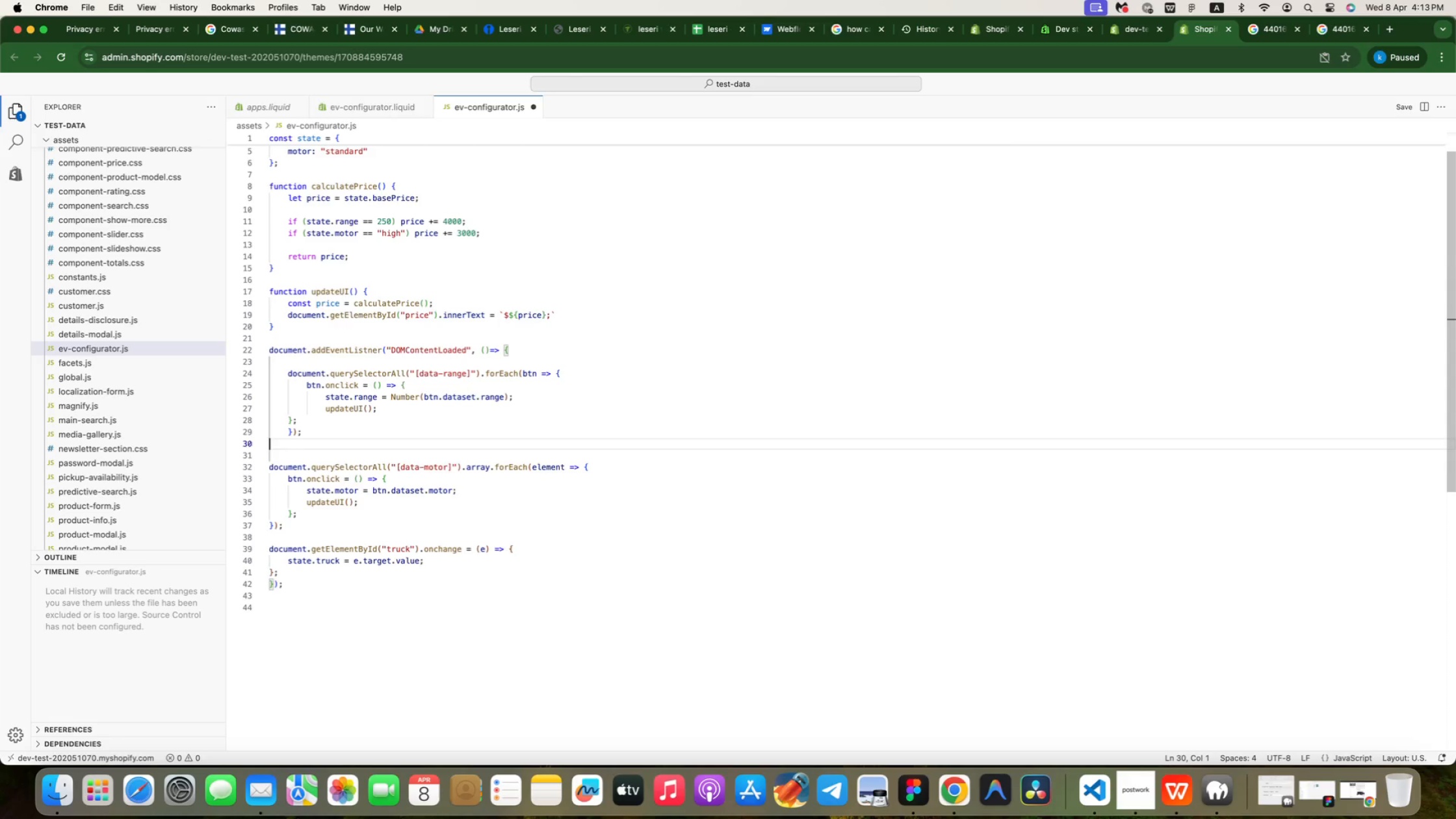 
key(Backspace)
 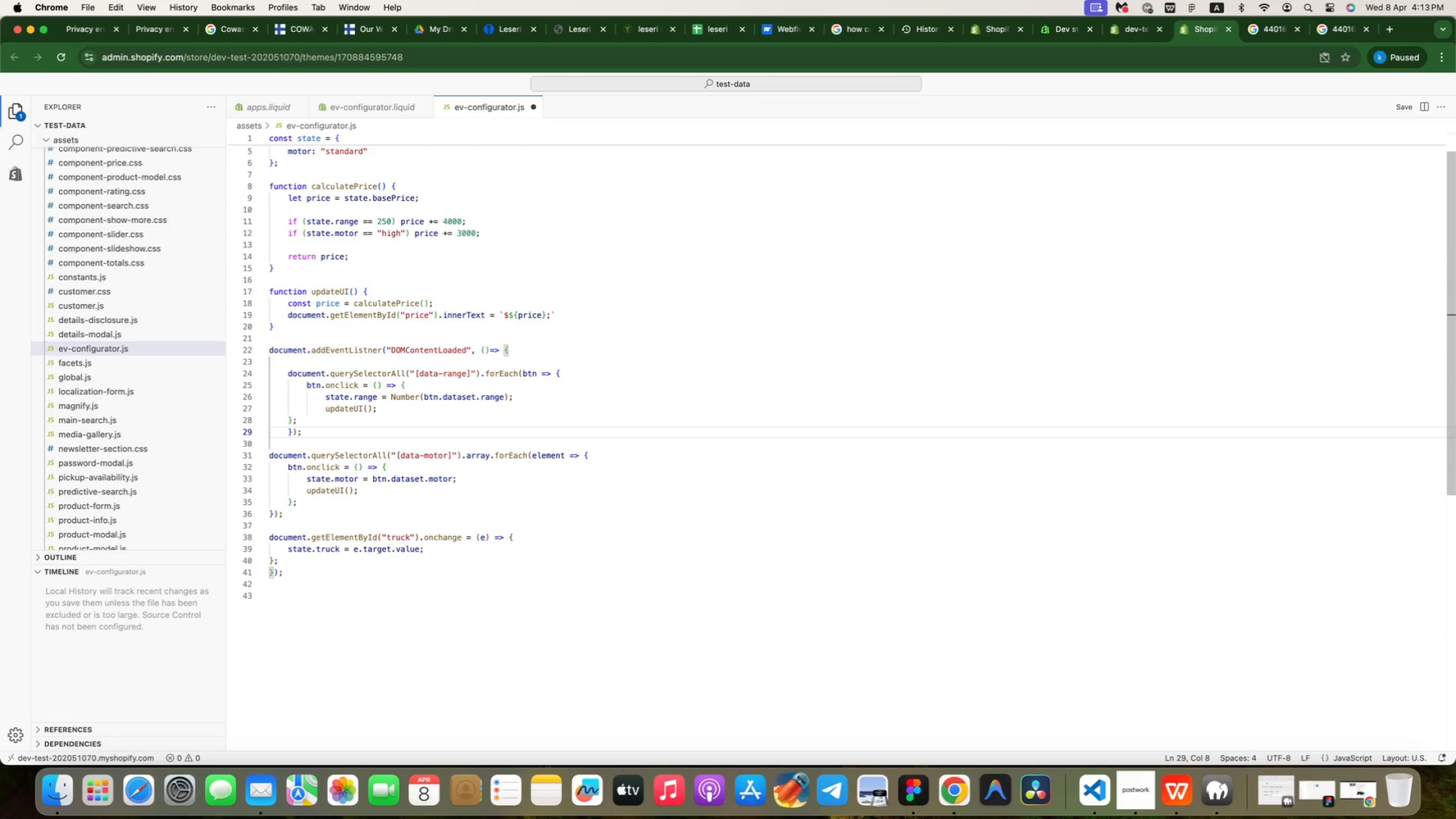 
key(ArrowDown)
 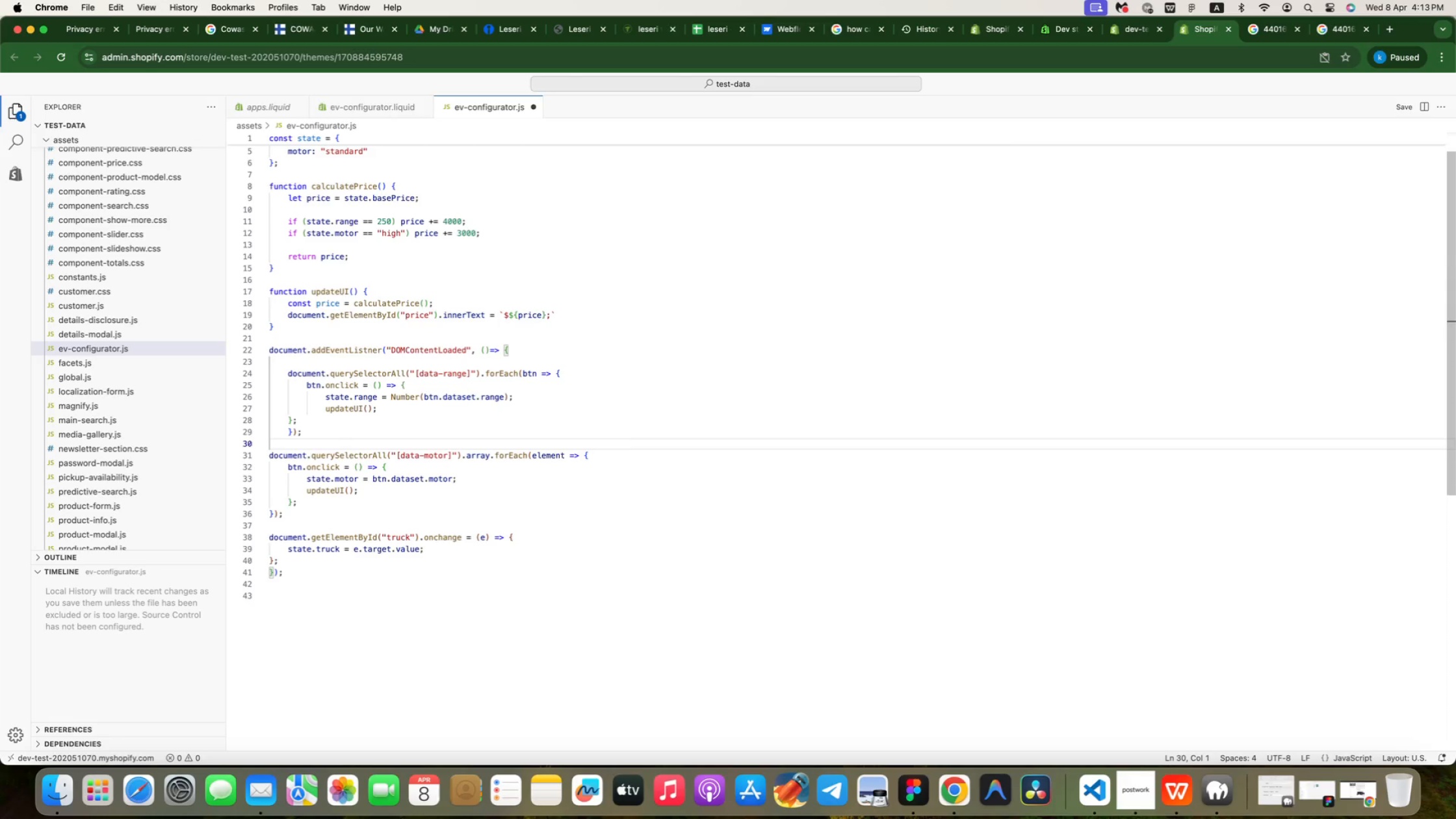 
wait(10.58)
 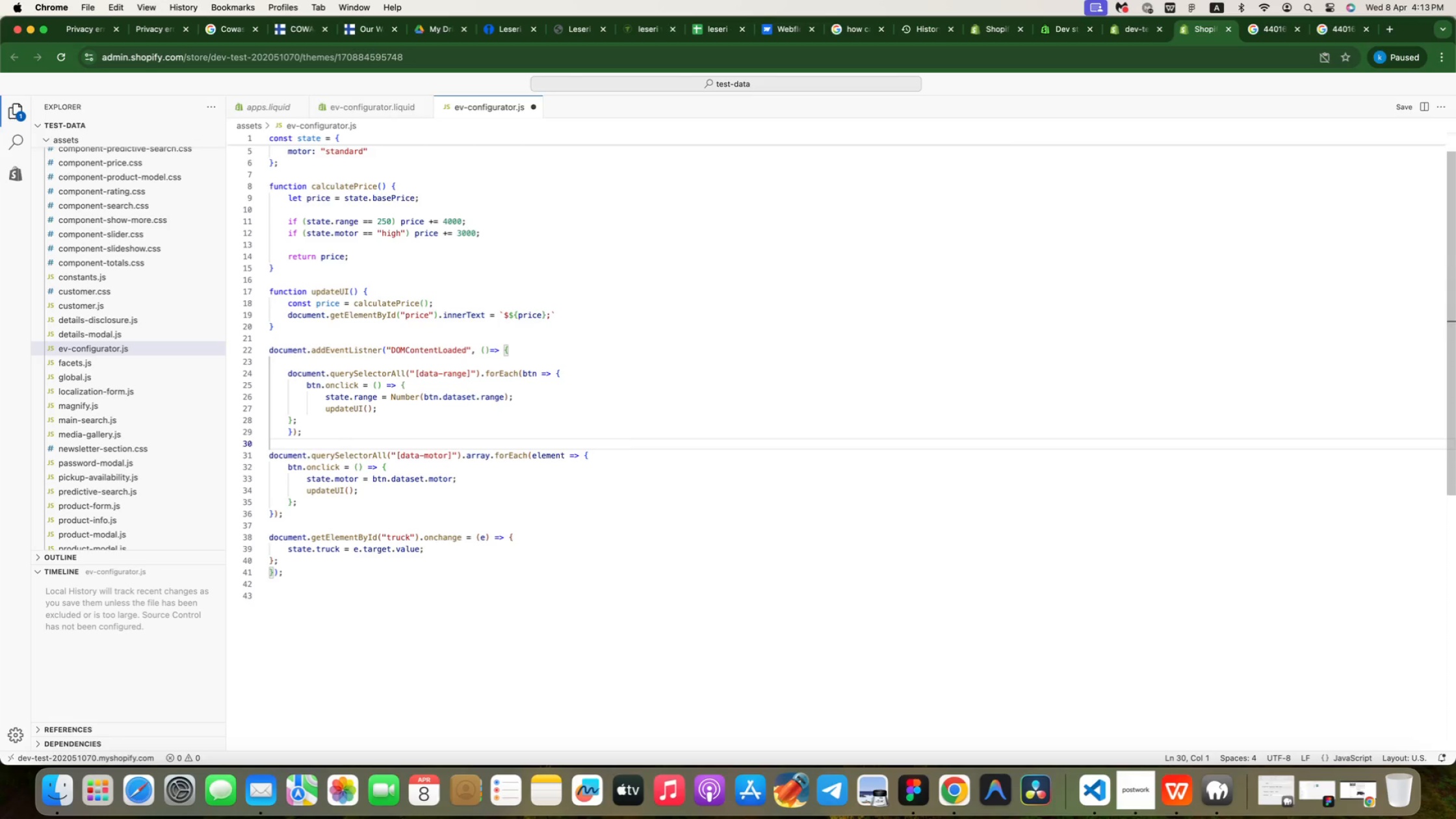 
left_click([73, 132])
 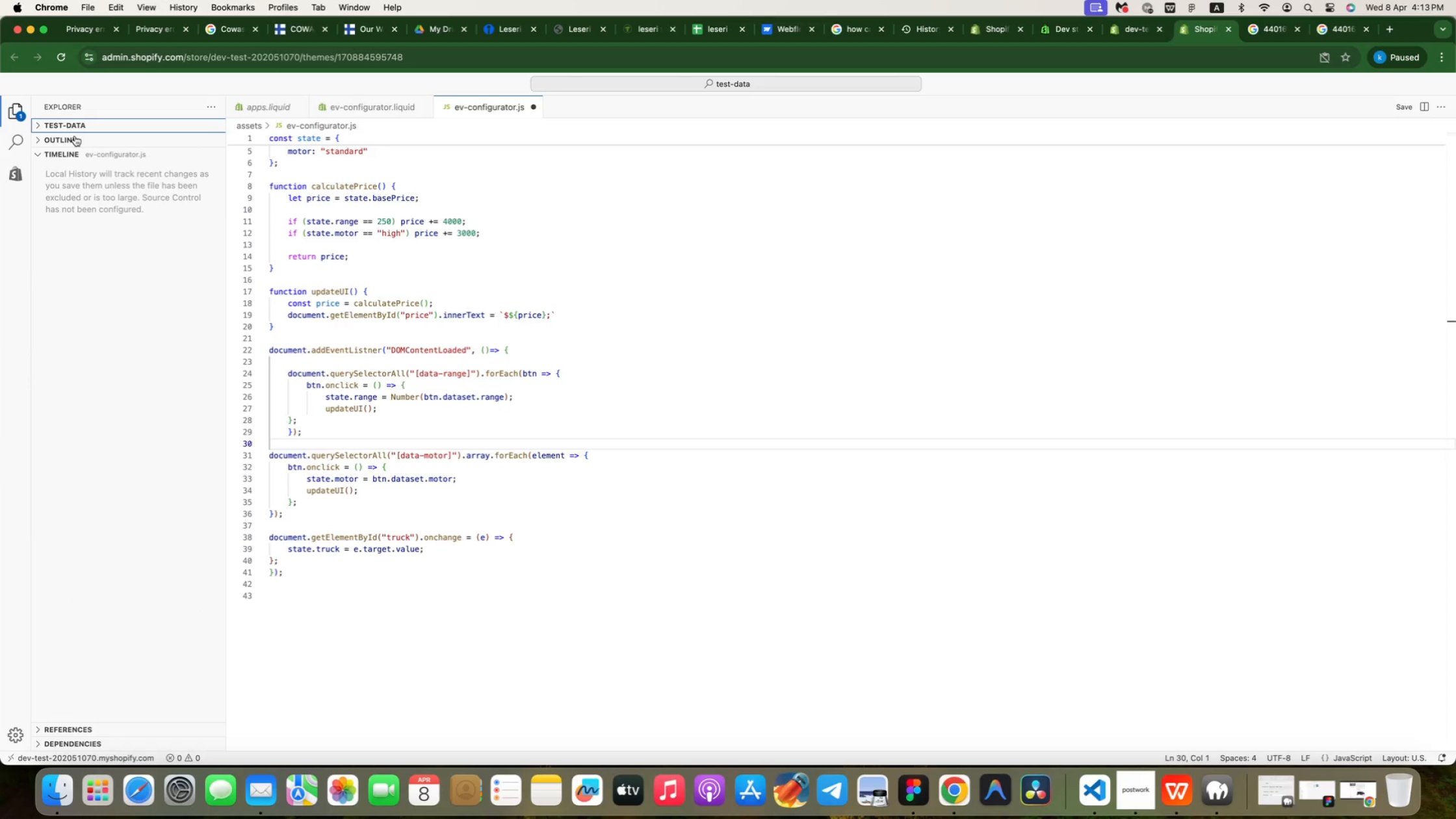 
left_click([75, 125])
 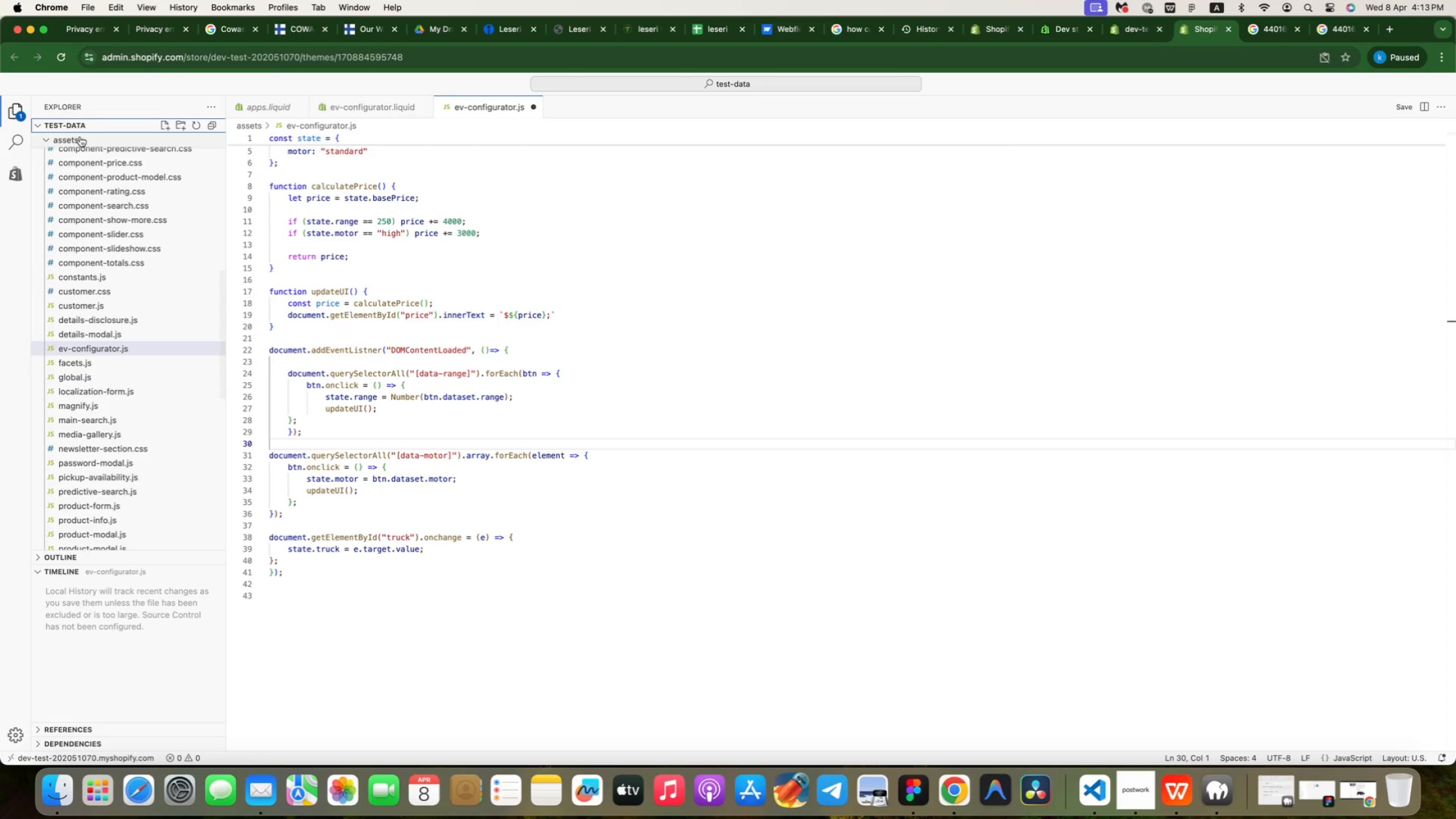 
left_click([80, 139])
 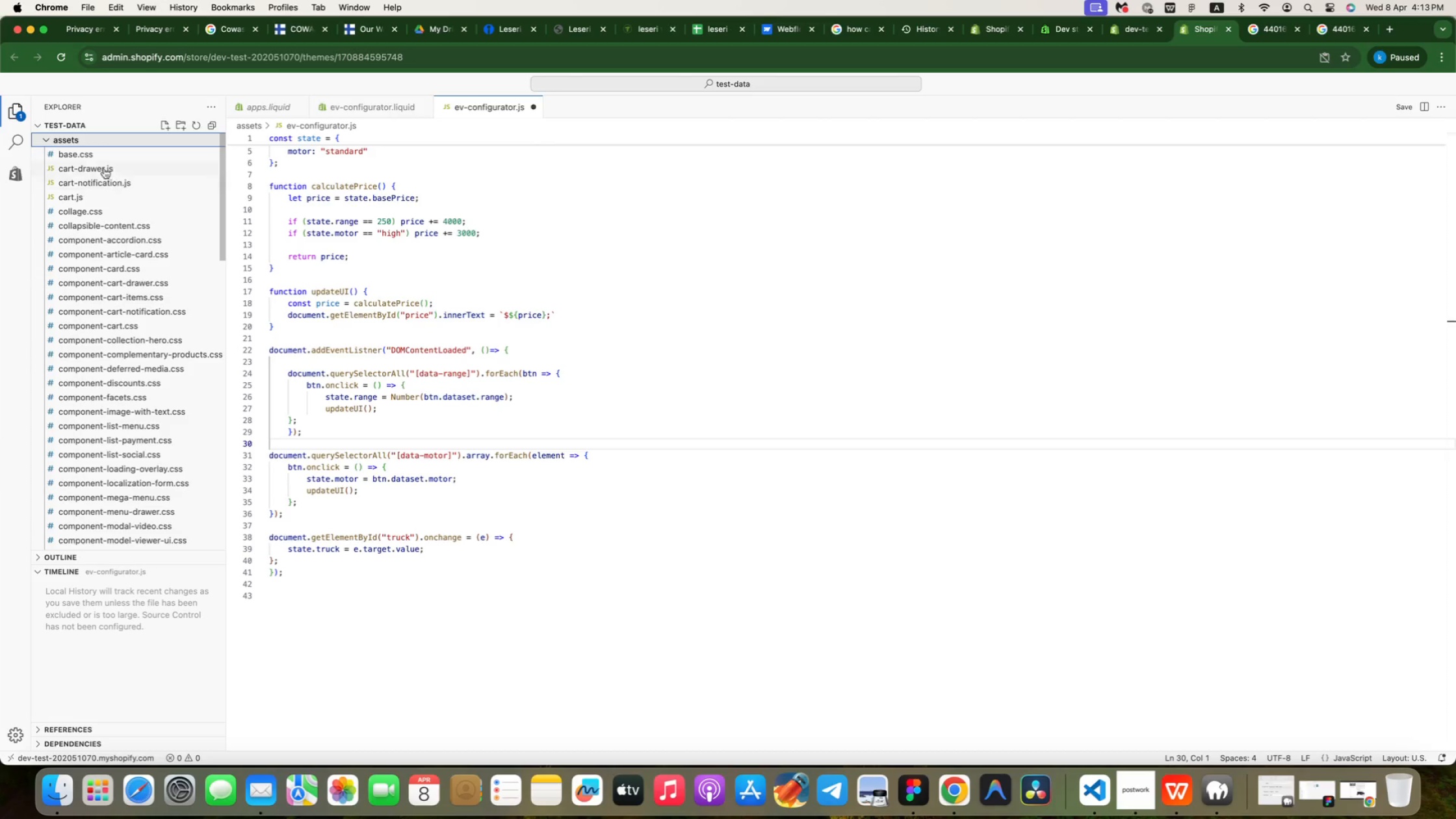 
left_click([70, 138])
 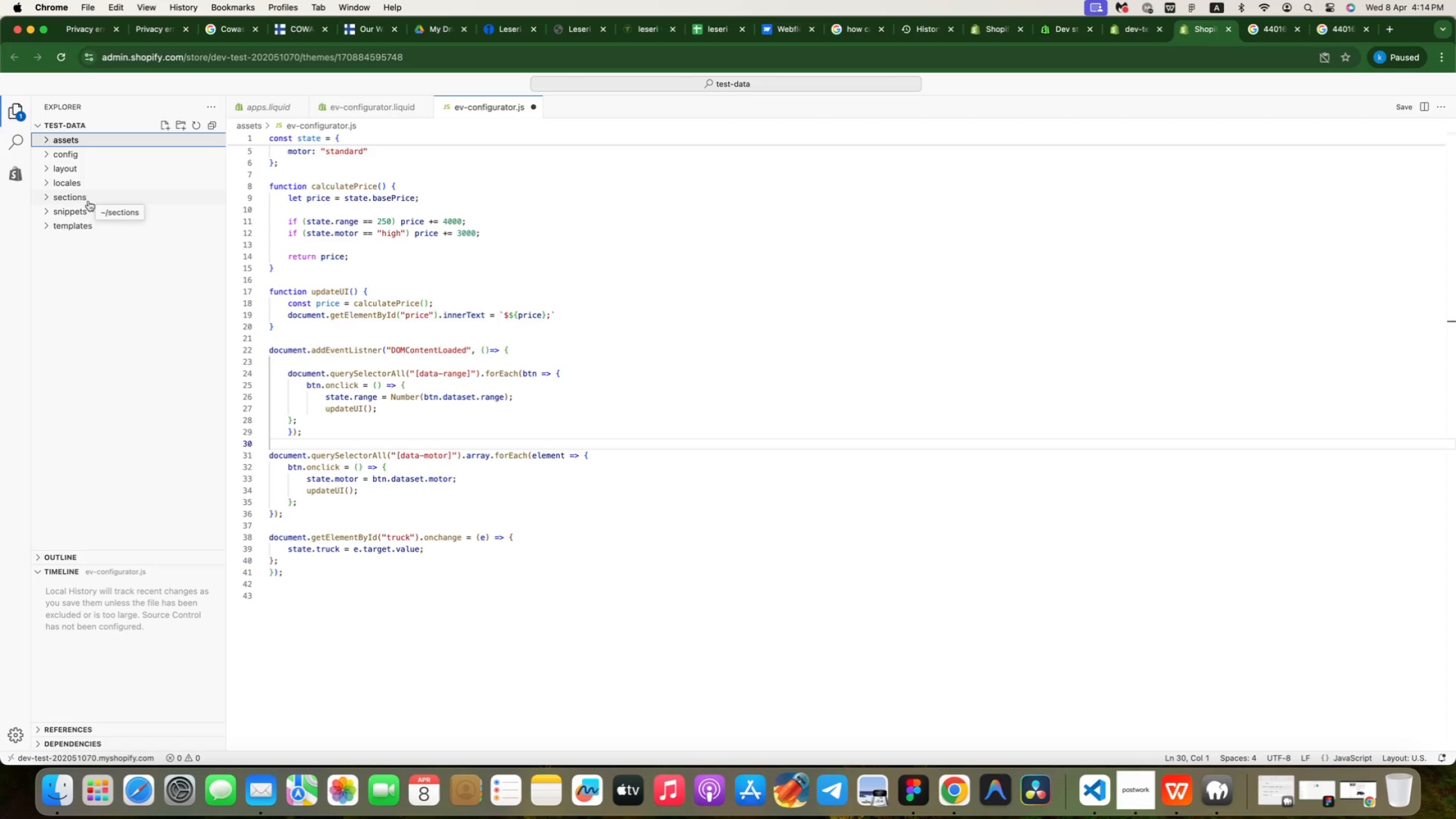 
wait(58.1)
 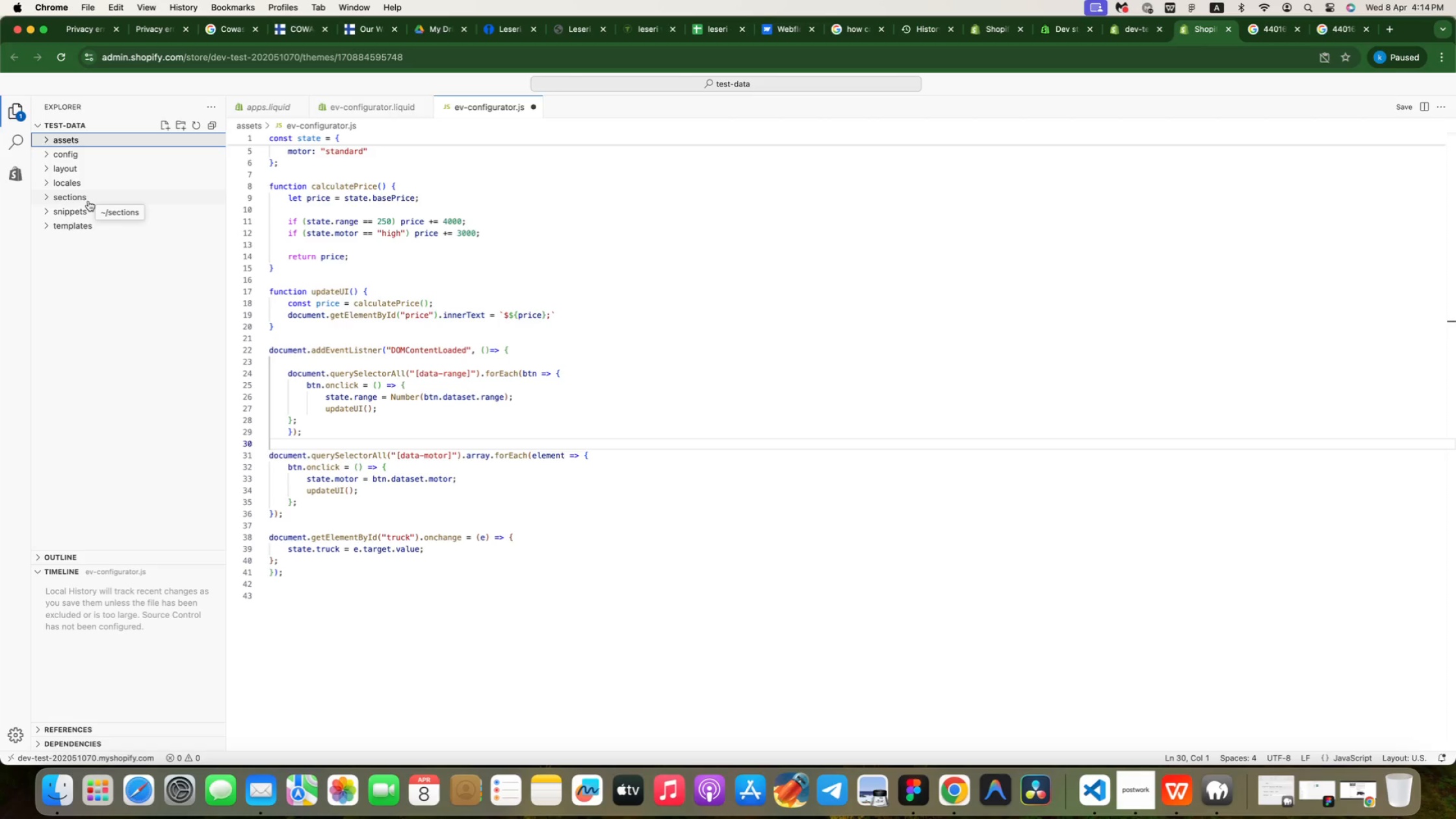 
left_click([91, 201])
 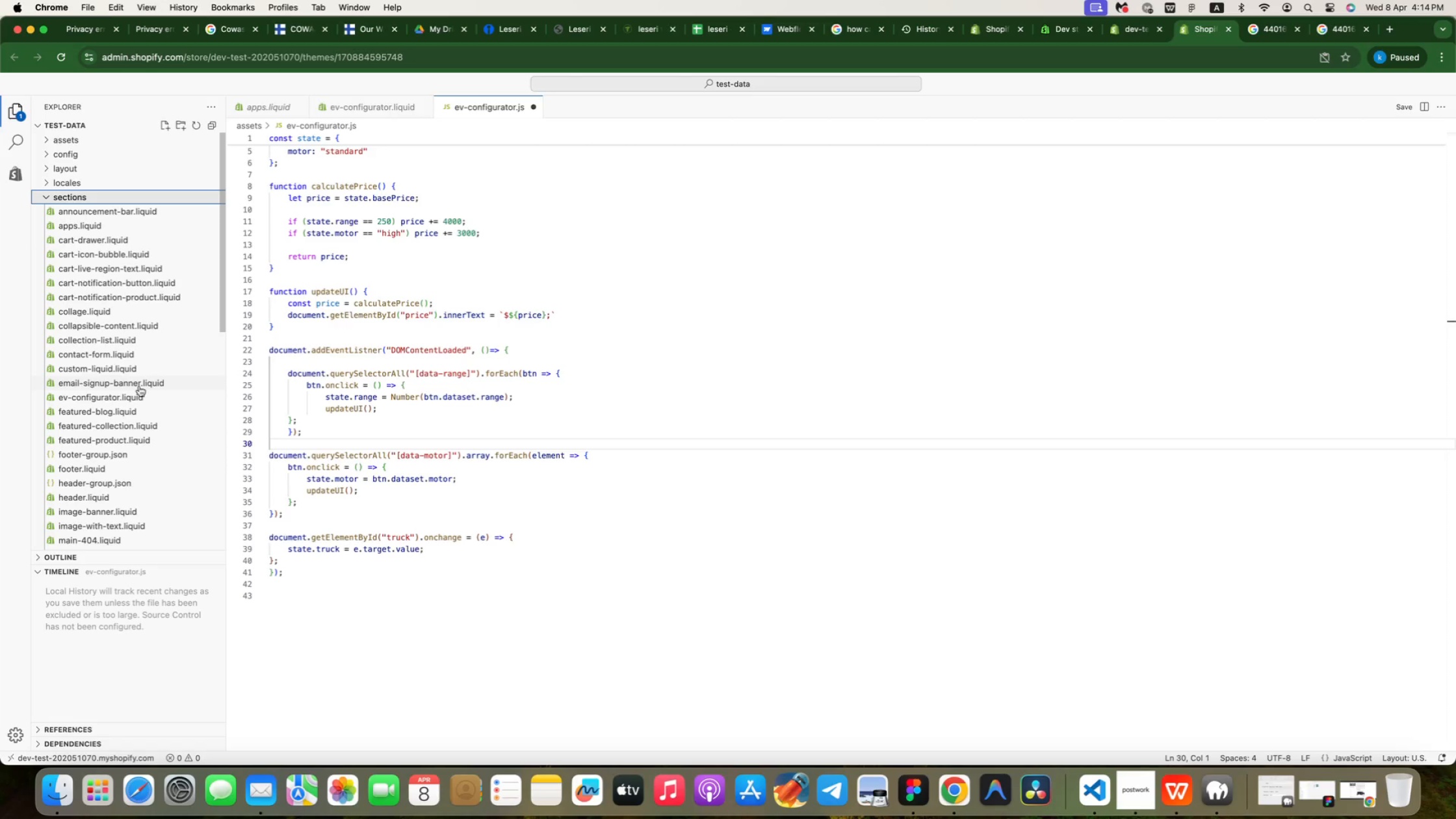 
left_click([140, 399])
 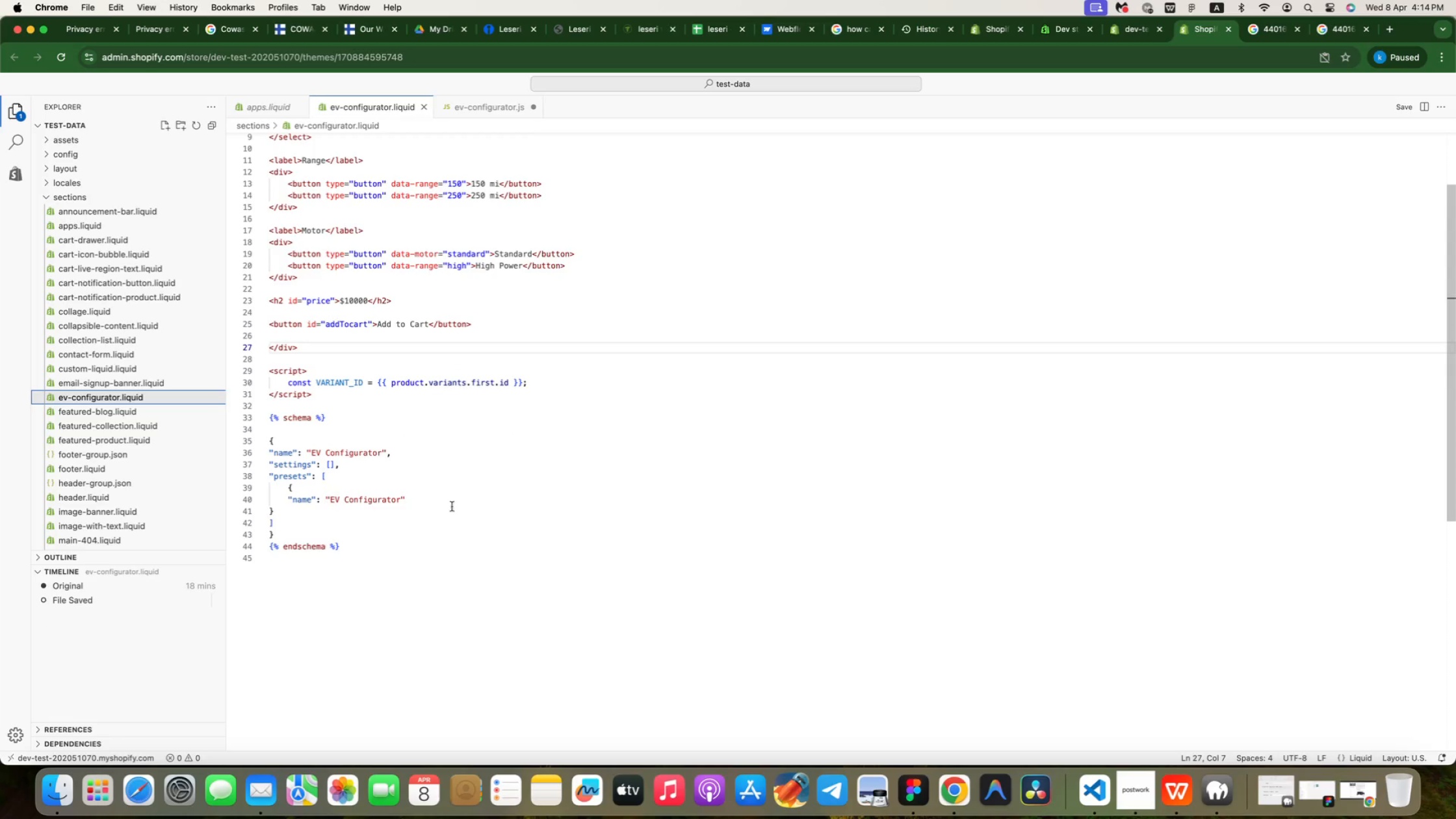 
left_click([446, 543])
 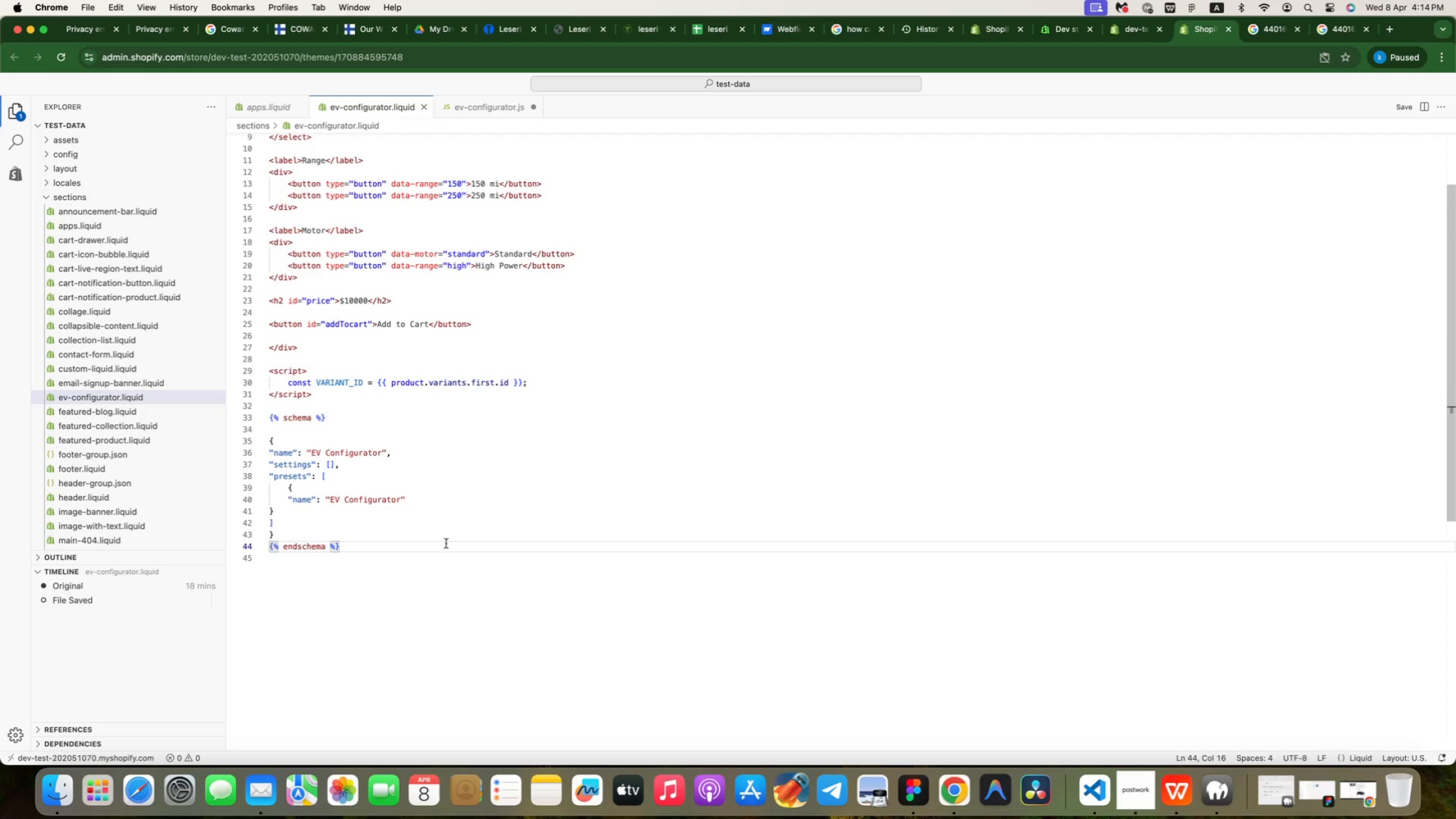 
key(Enter)
 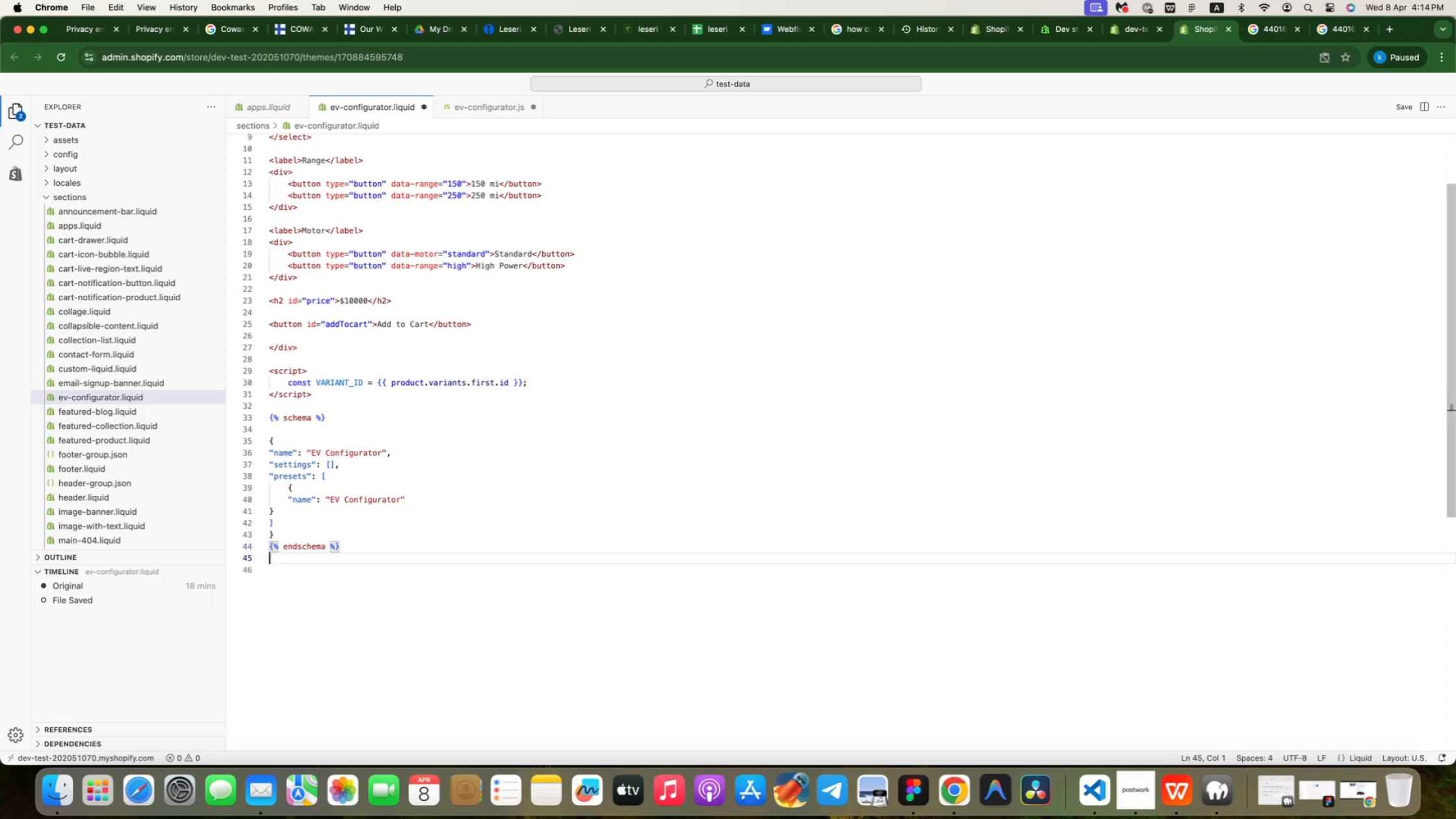 
key(Enter)
 